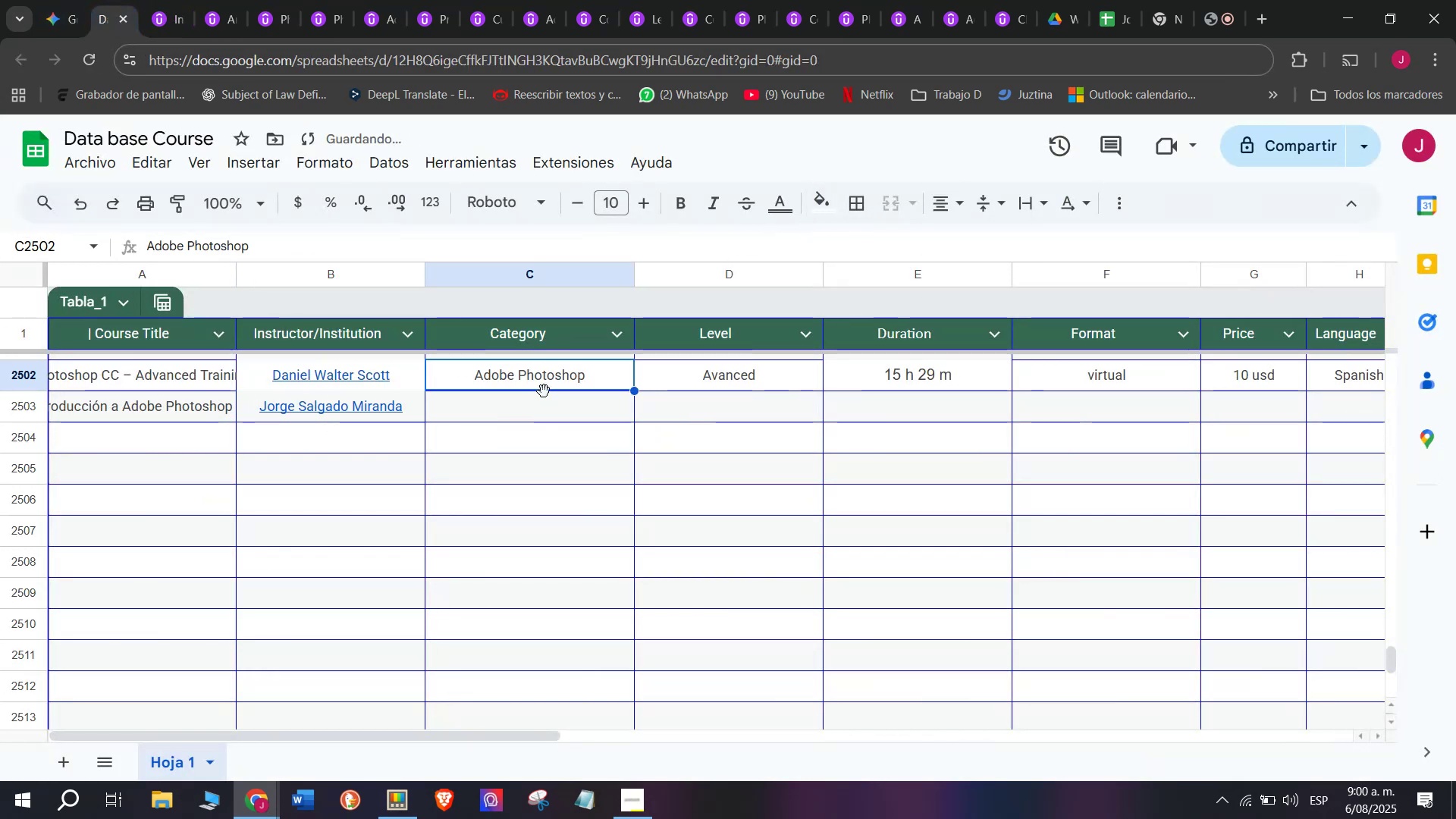 
key(Control+C)
 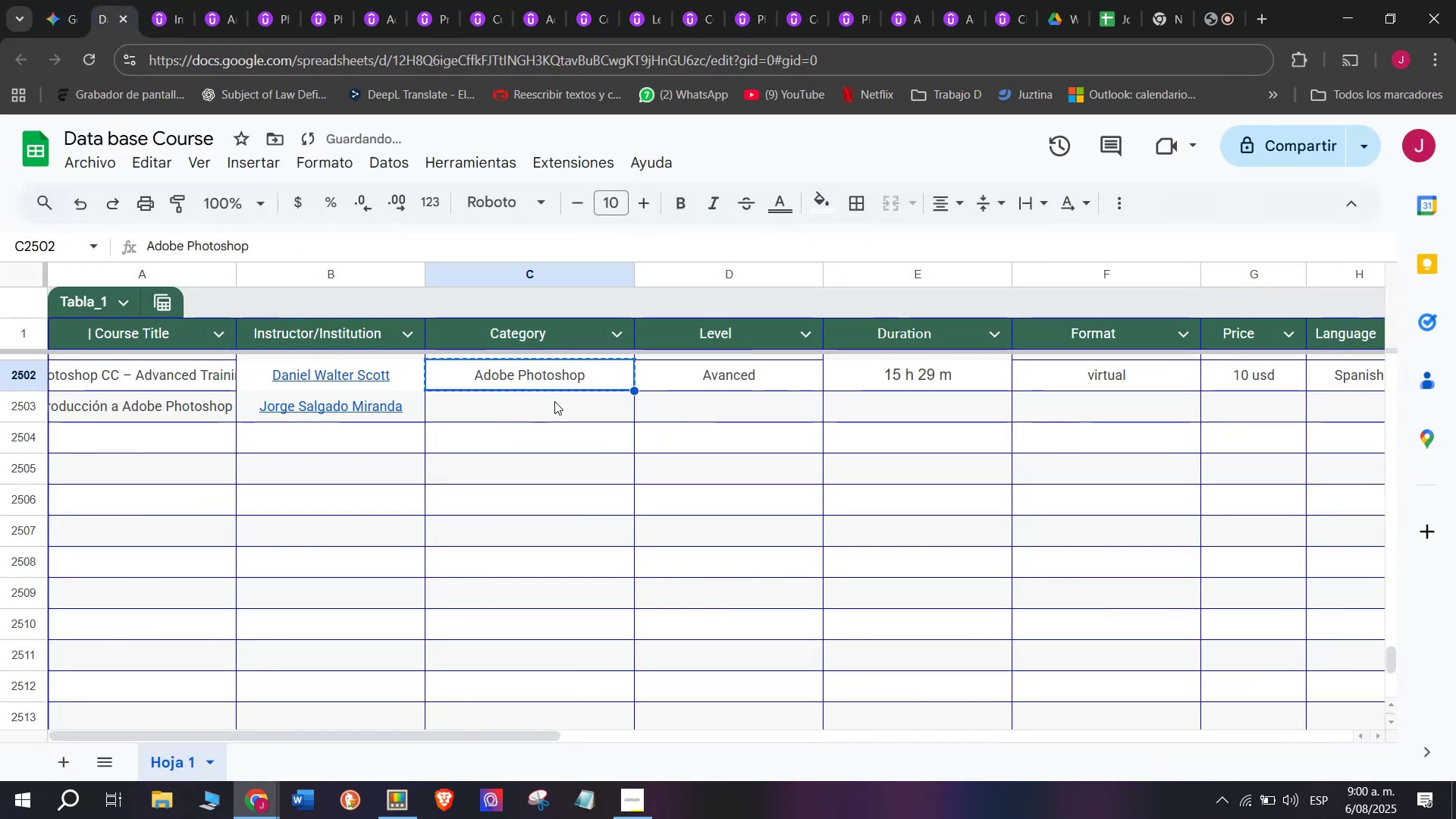 
double_click([554, 401])
 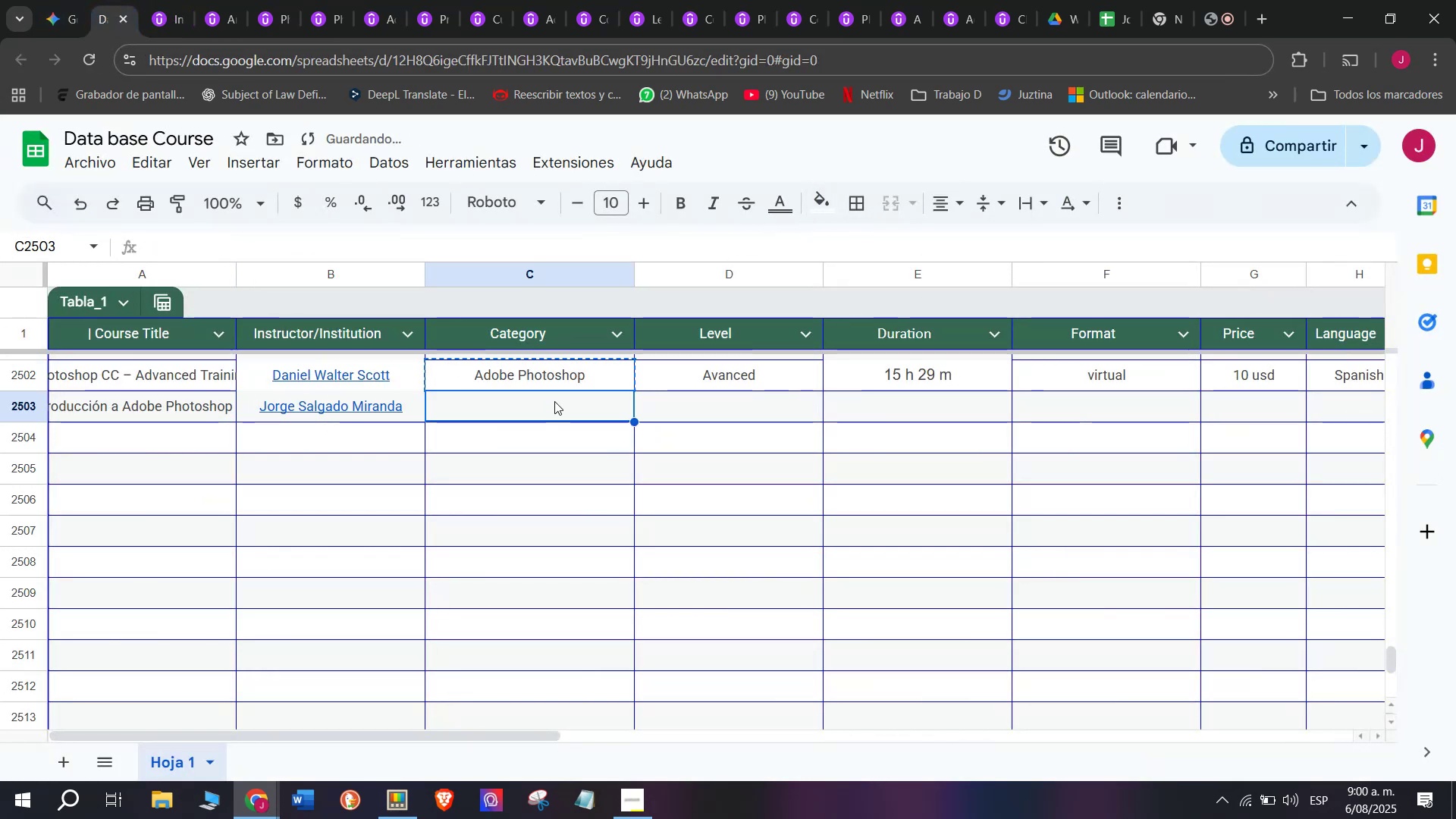 
key(Control+ControlLeft)
 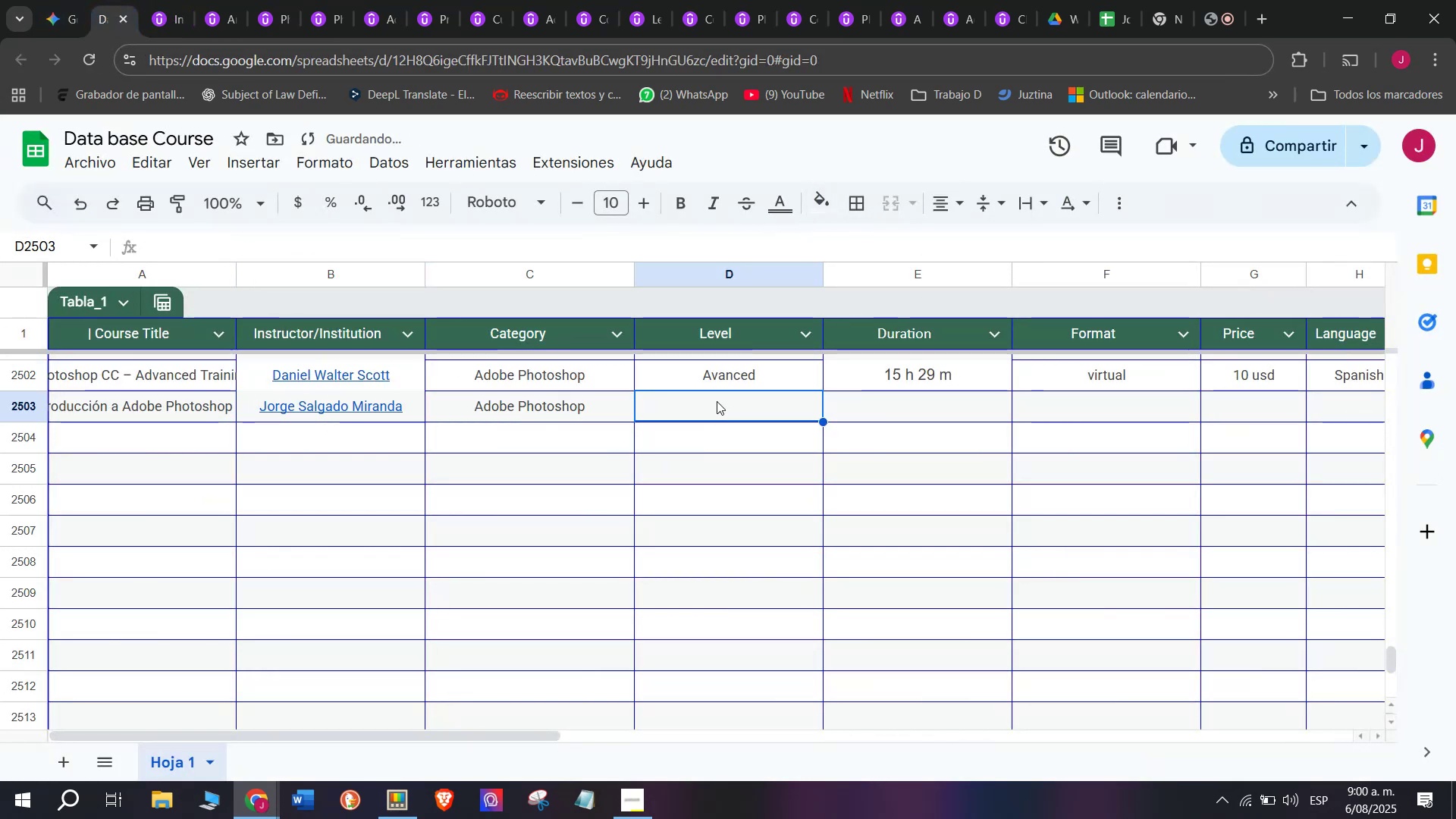 
key(Z)
 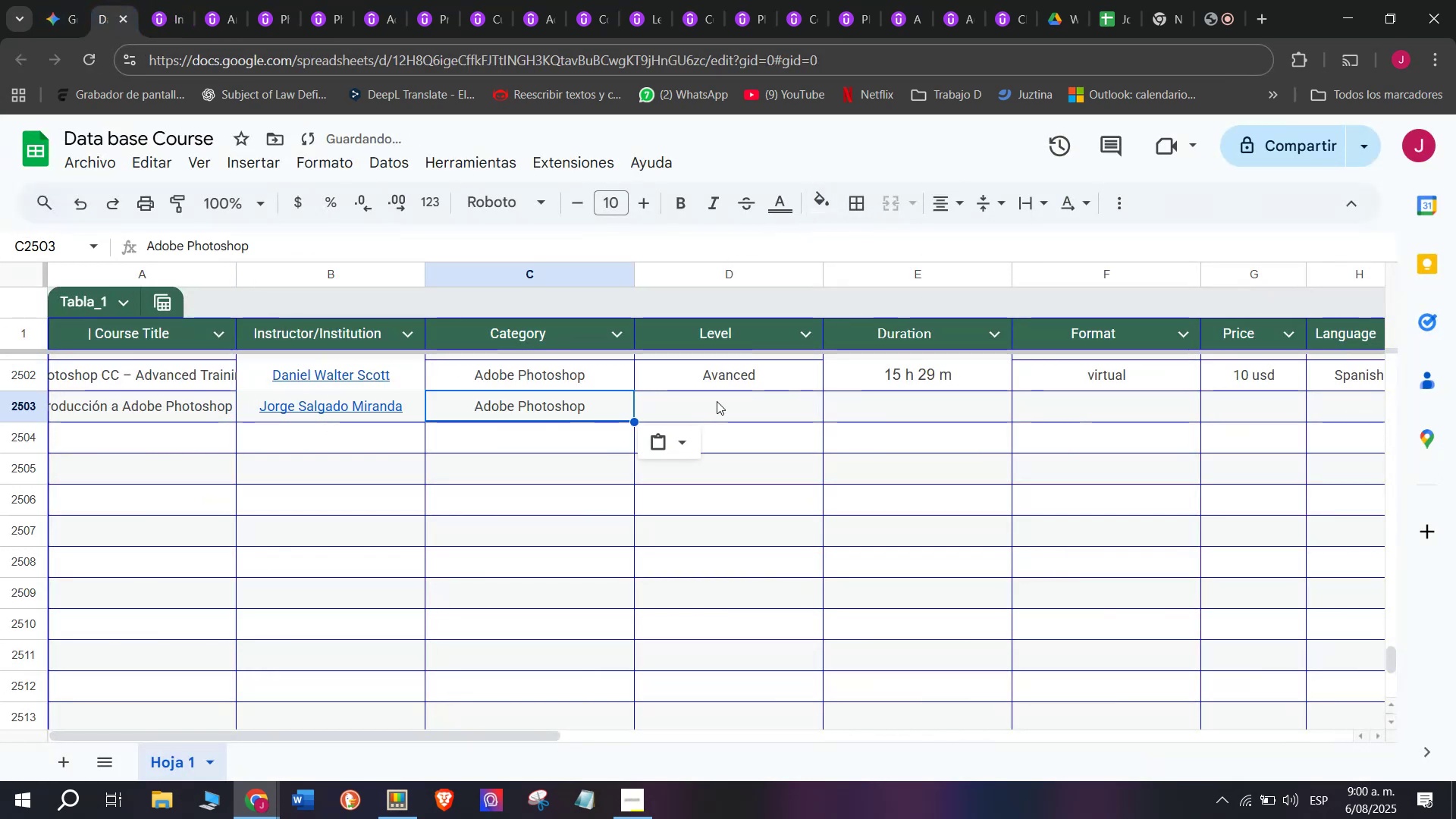 
key(Control+V)
 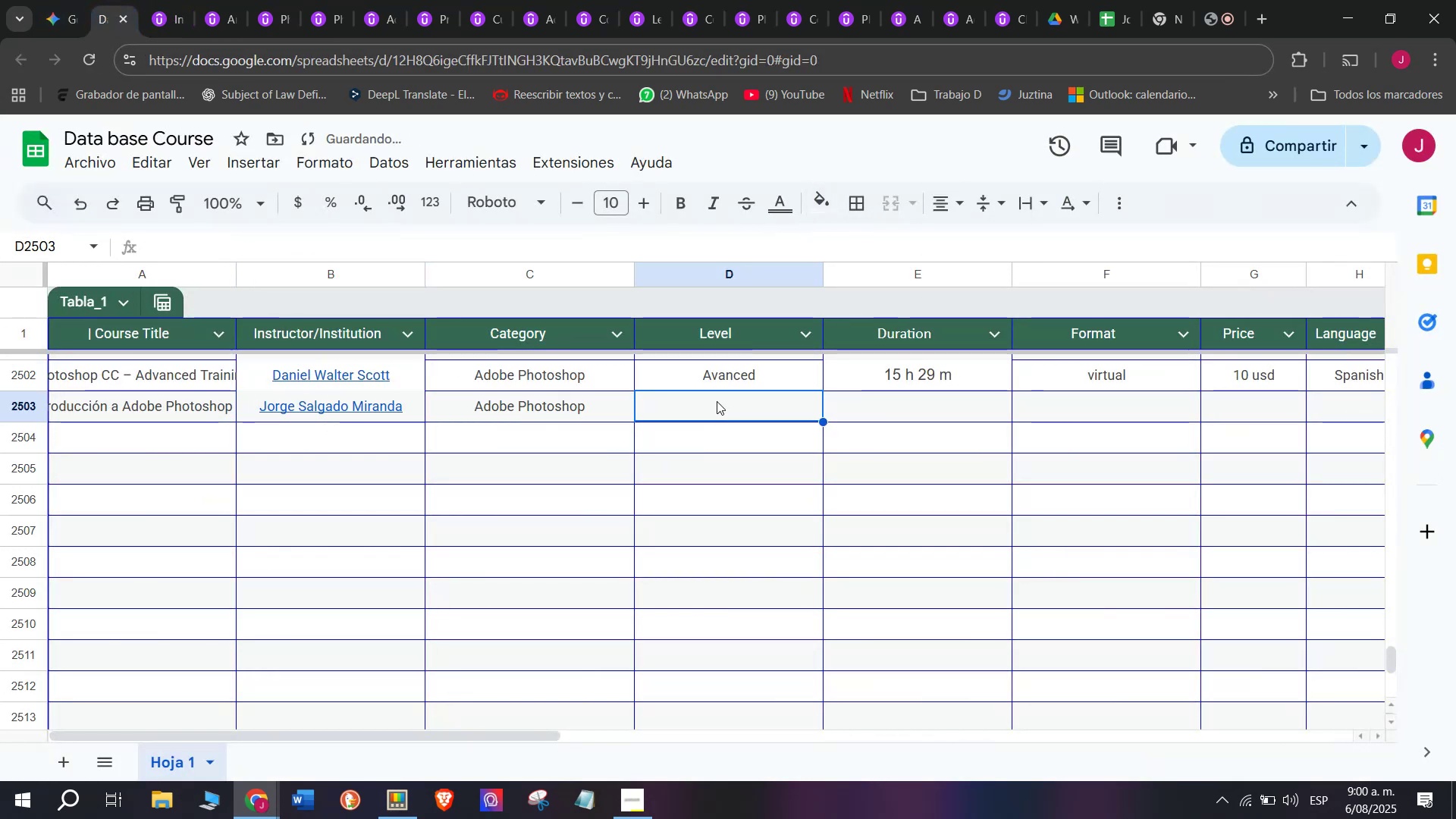 
triple_click([717, 401])
 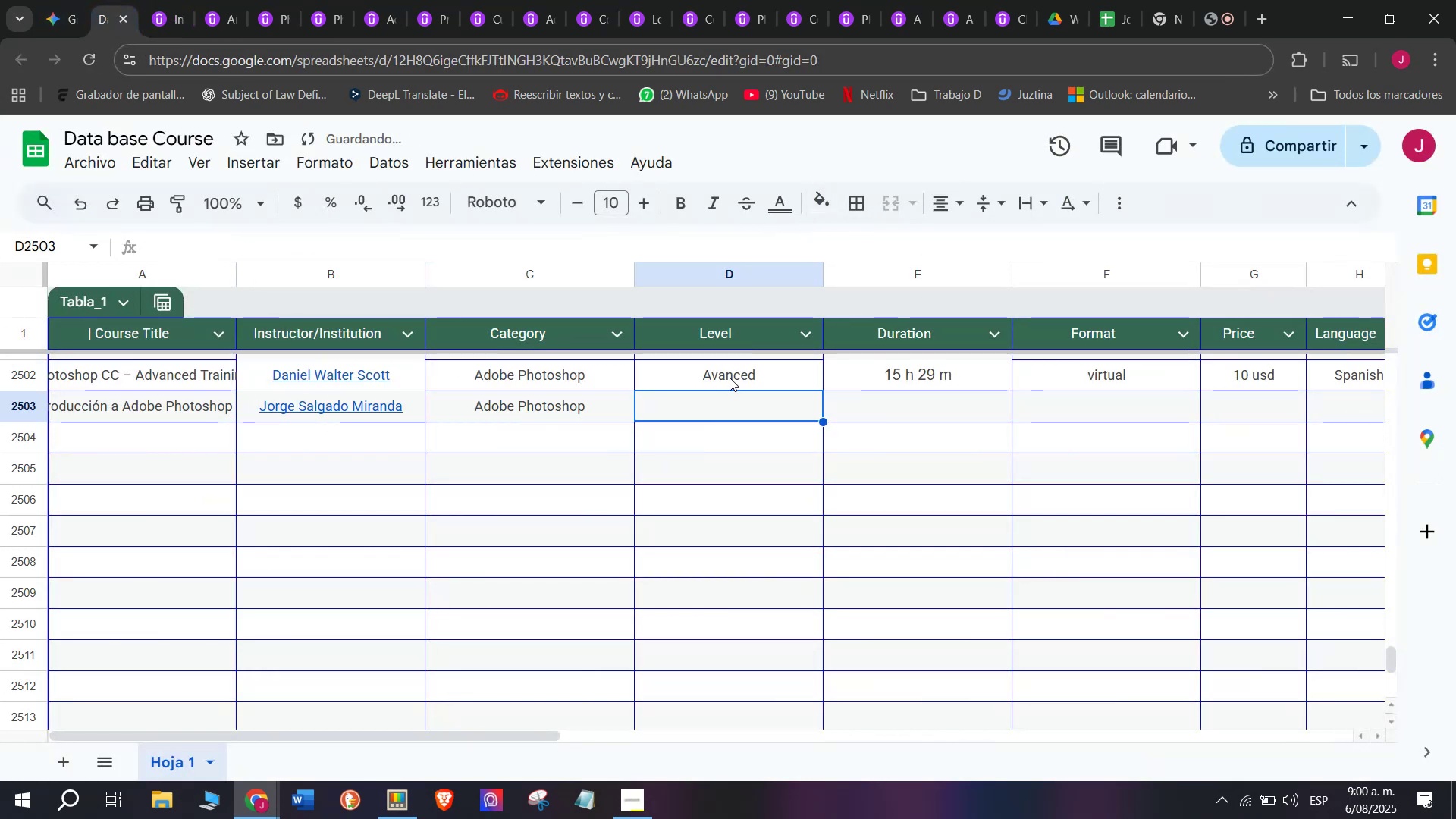 
triple_click([730, 378])
 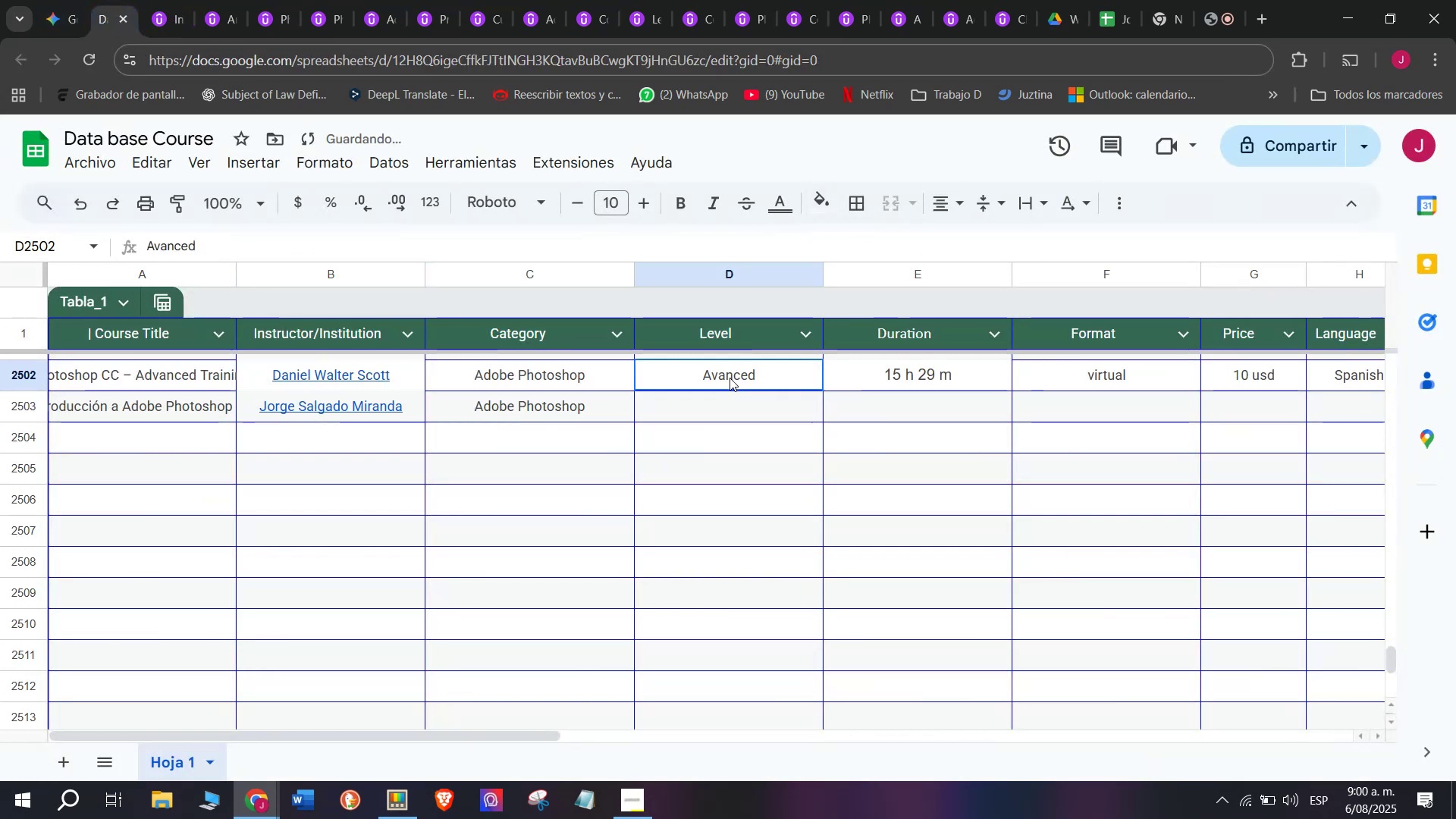 
key(Control+ControlLeft)
 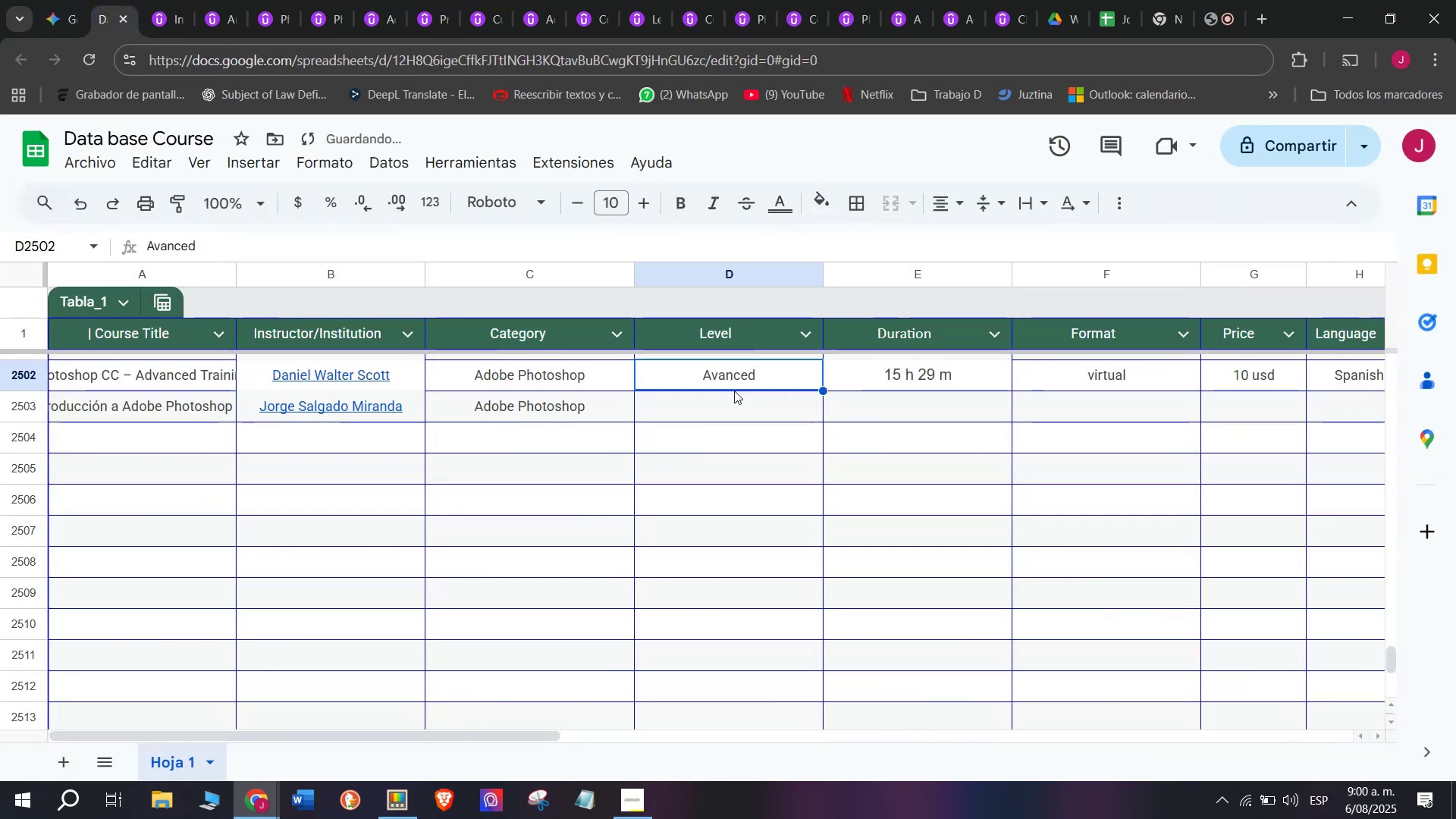 
key(Break)
 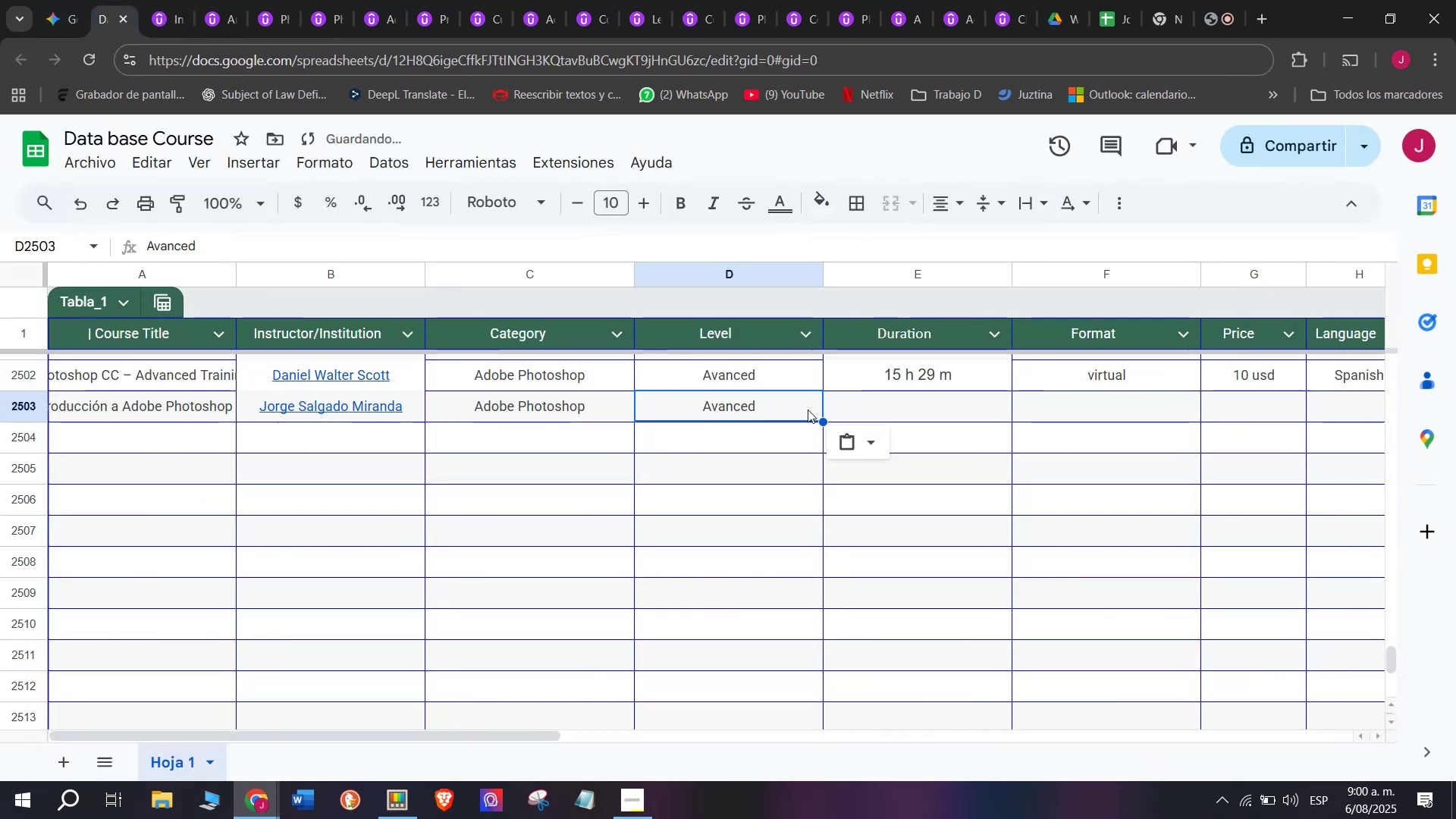 
key(Control+C)
 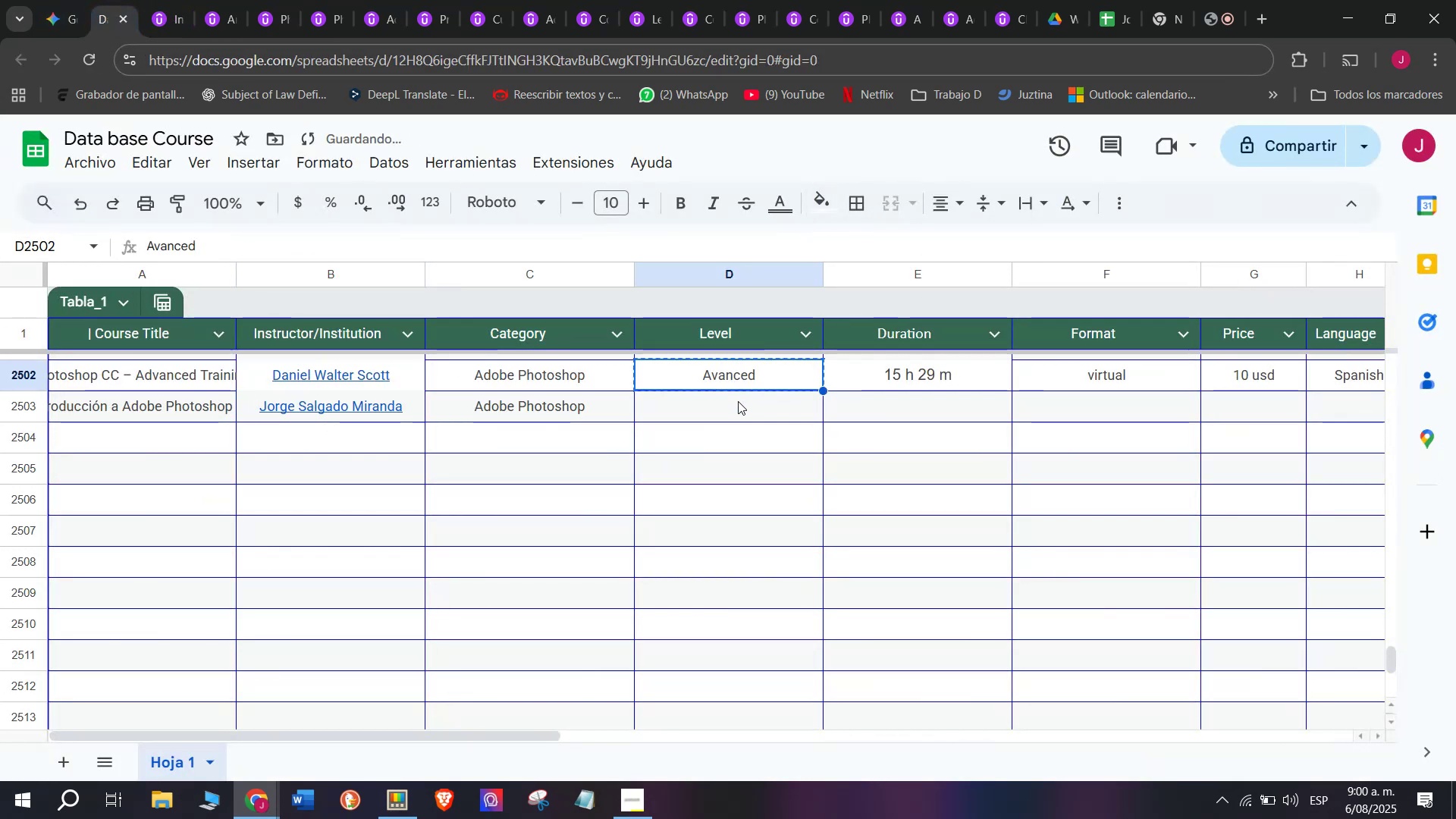 
triple_click([738, 401])
 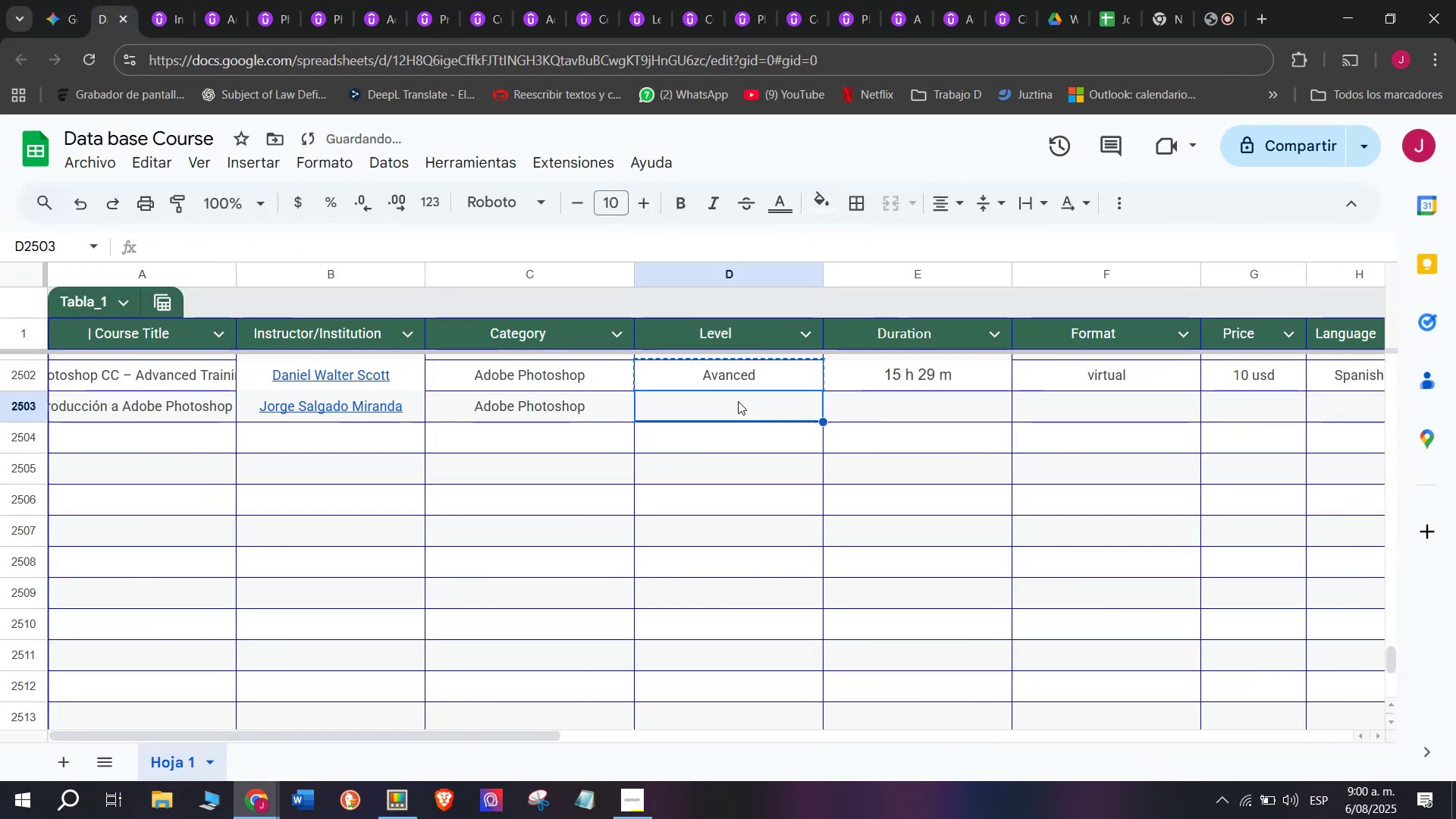 
key(Control+ControlLeft)
 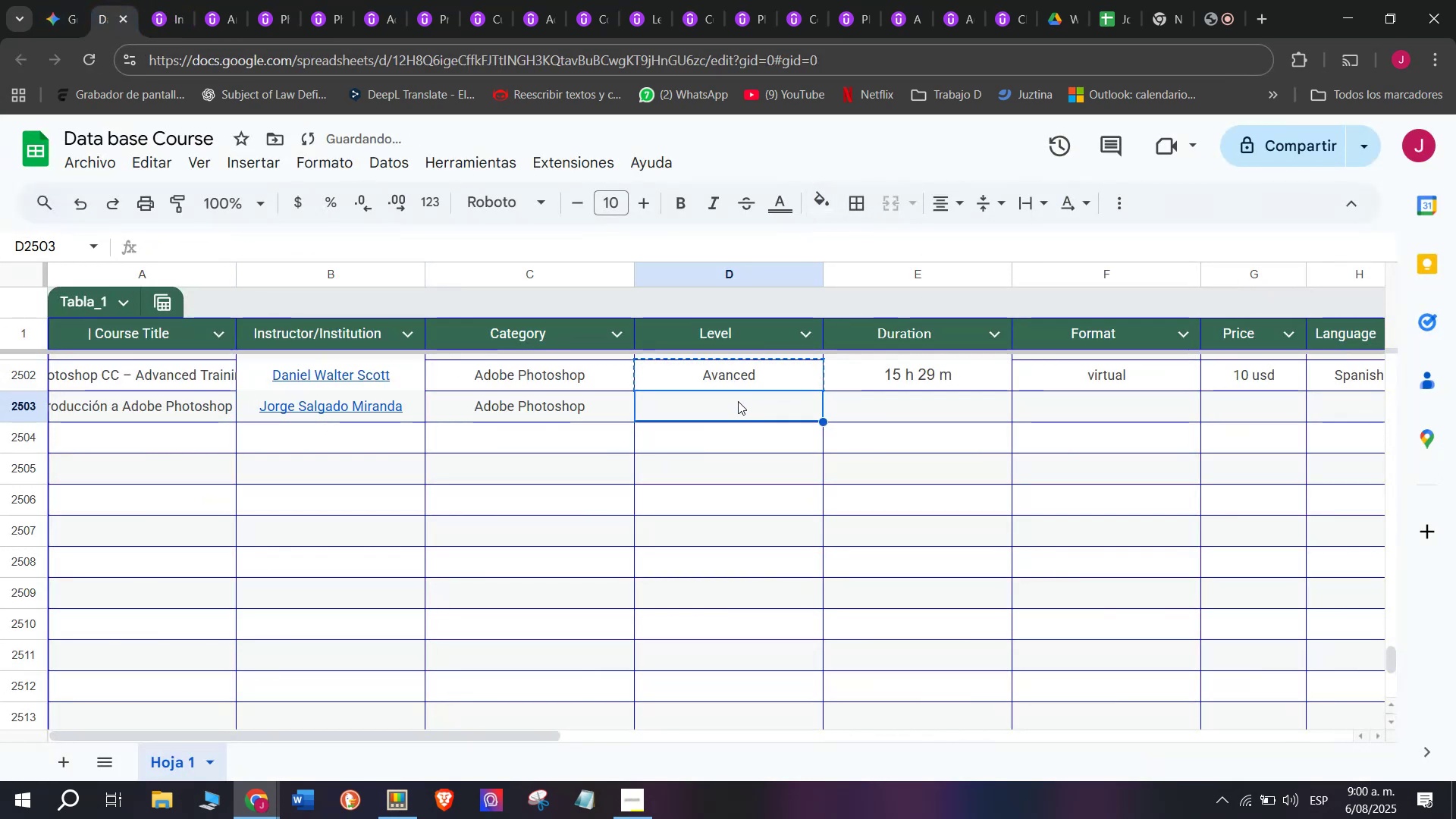 
key(Z)
 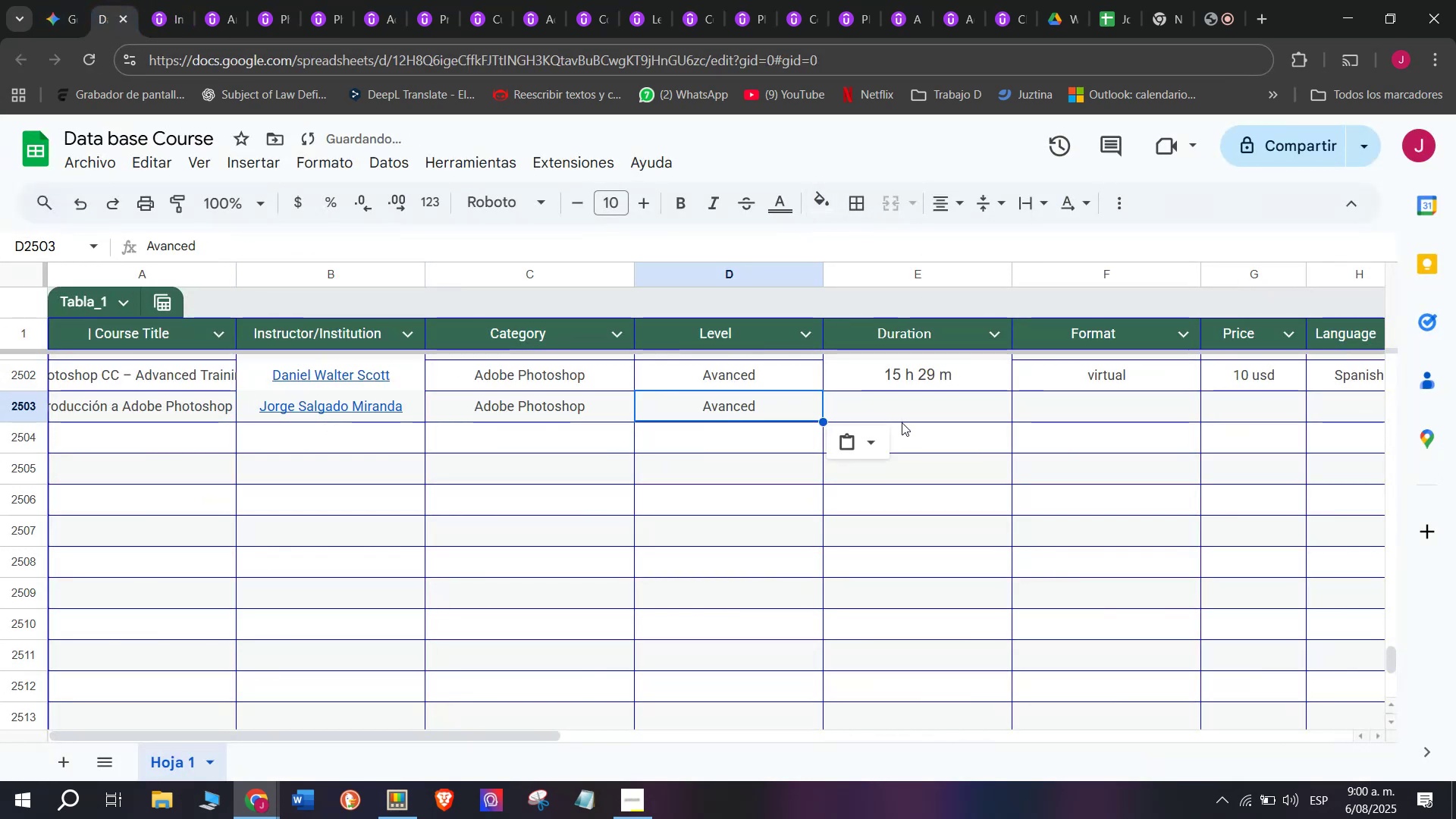 
key(Control+V)
 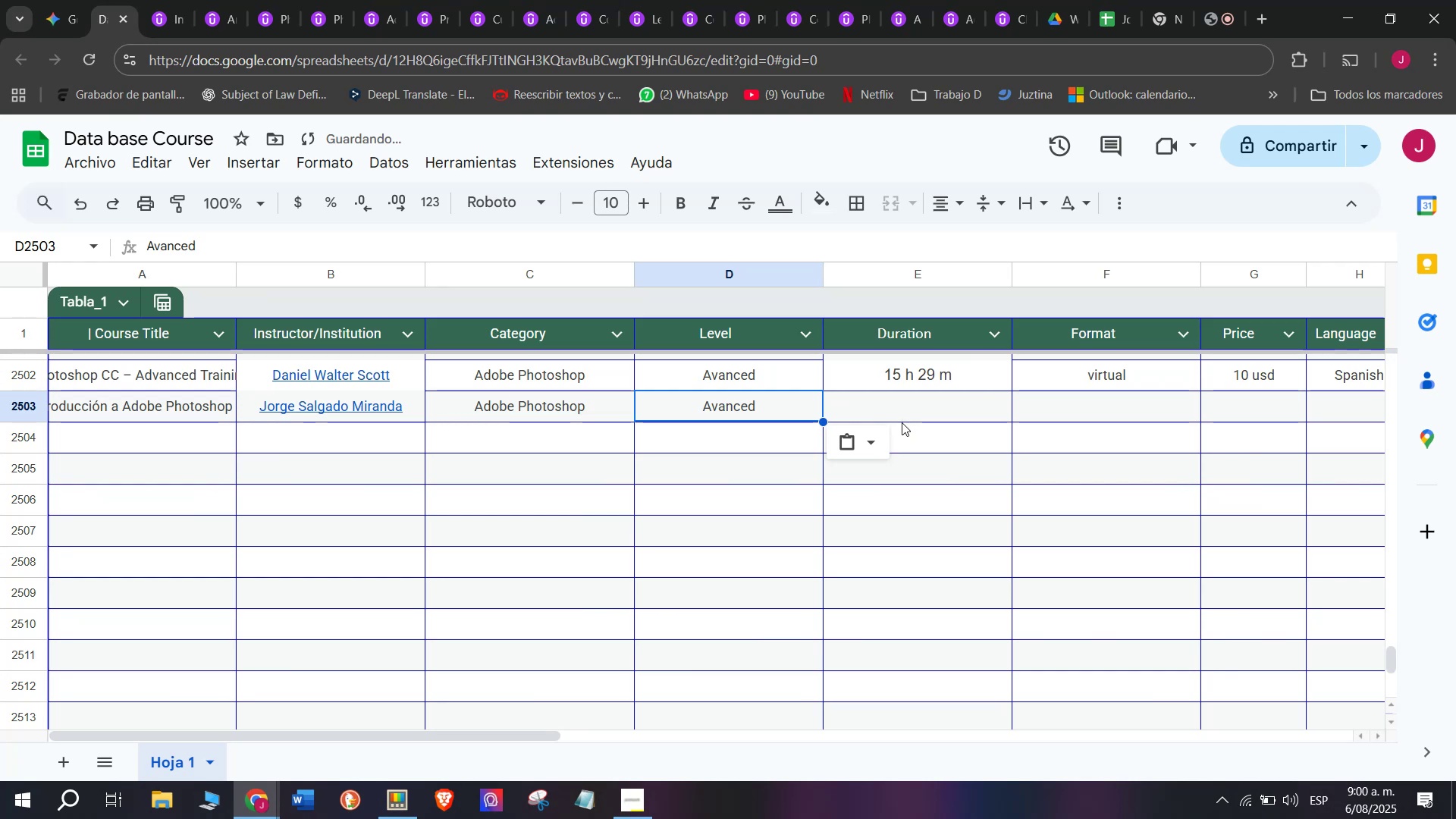 
left_click([955, 403])
 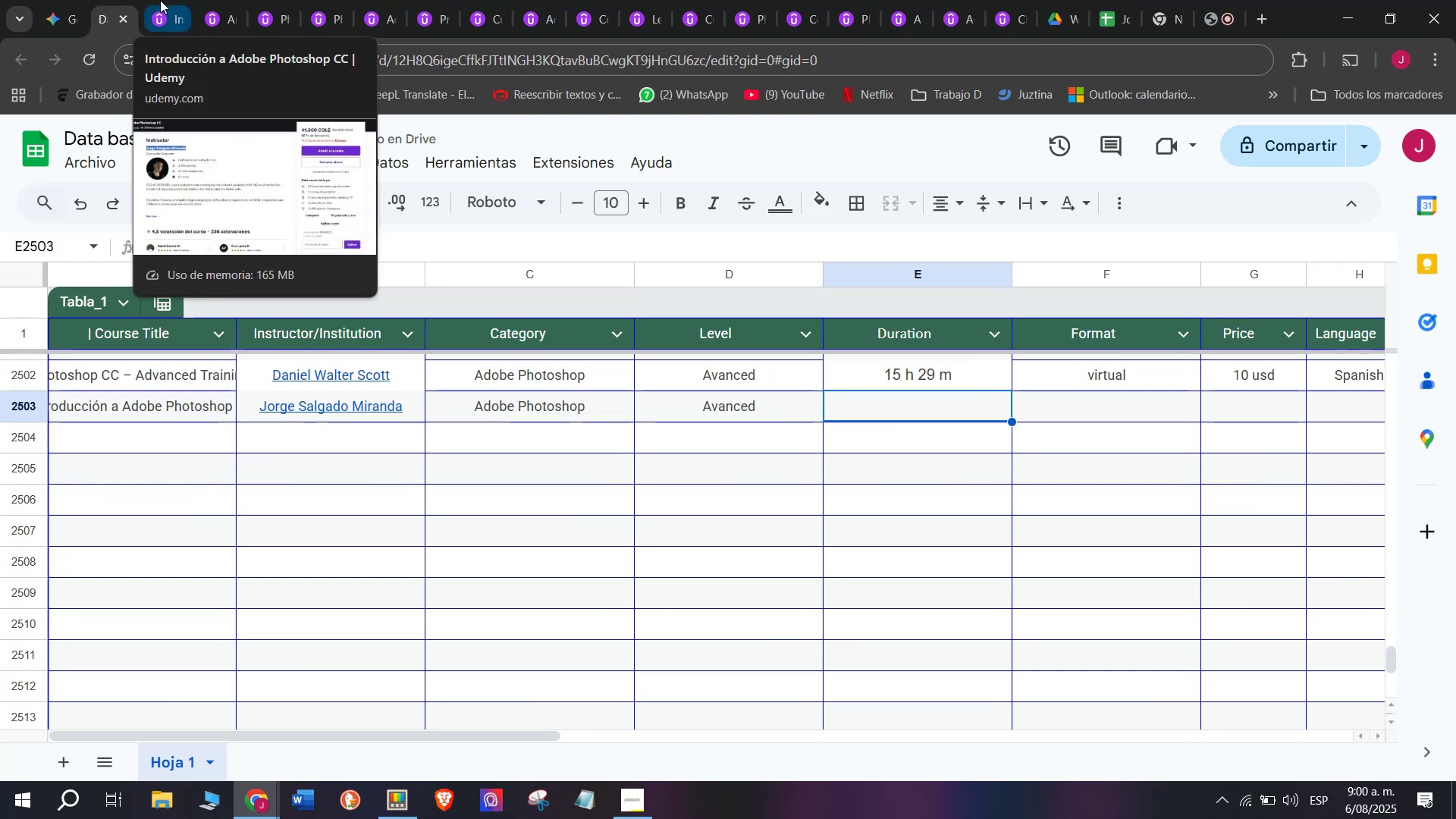 
left_click([160, 0])
 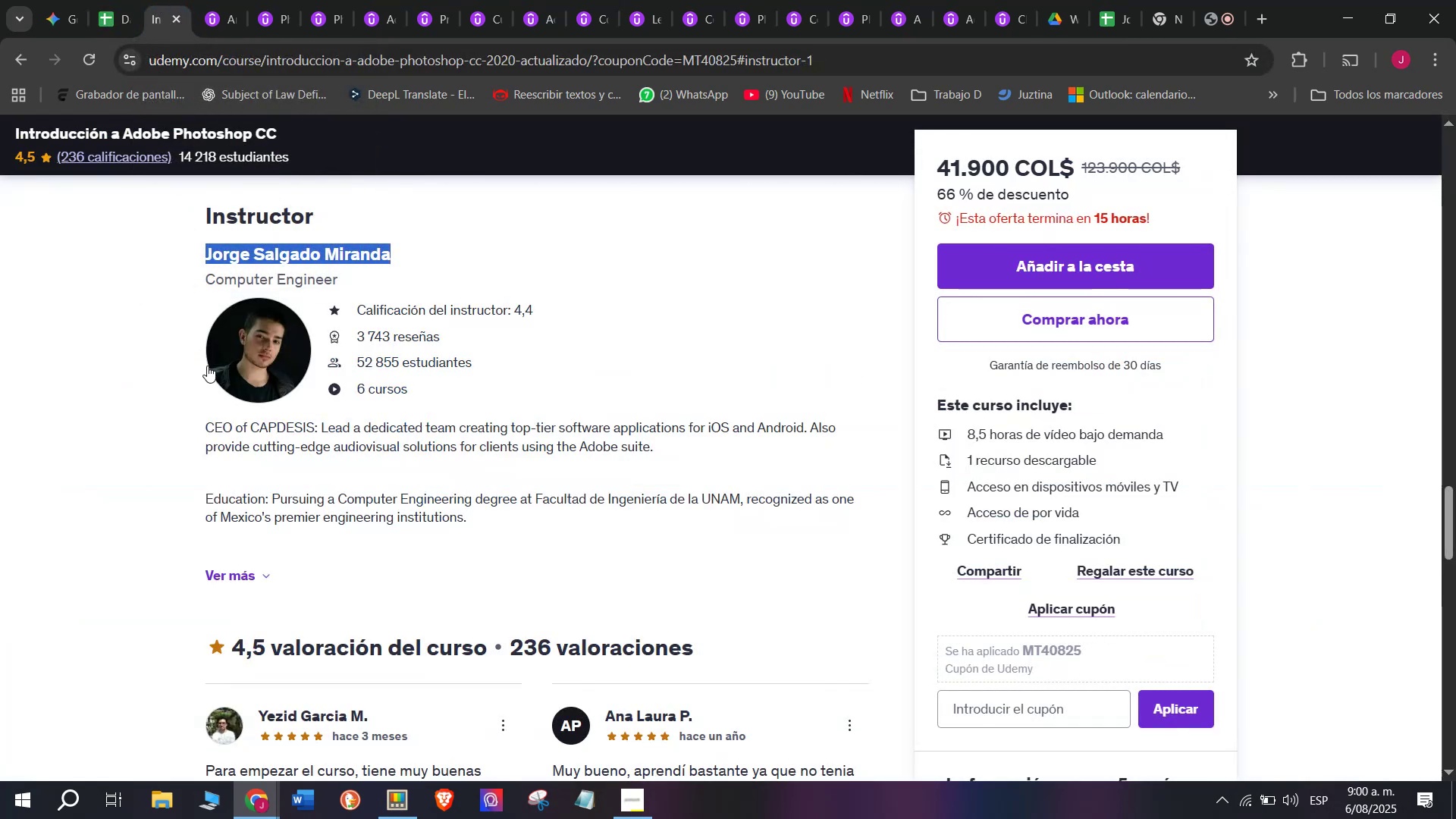 
scroll: coordinate [348, 633], scroll_direction: up, amount: 10.0
 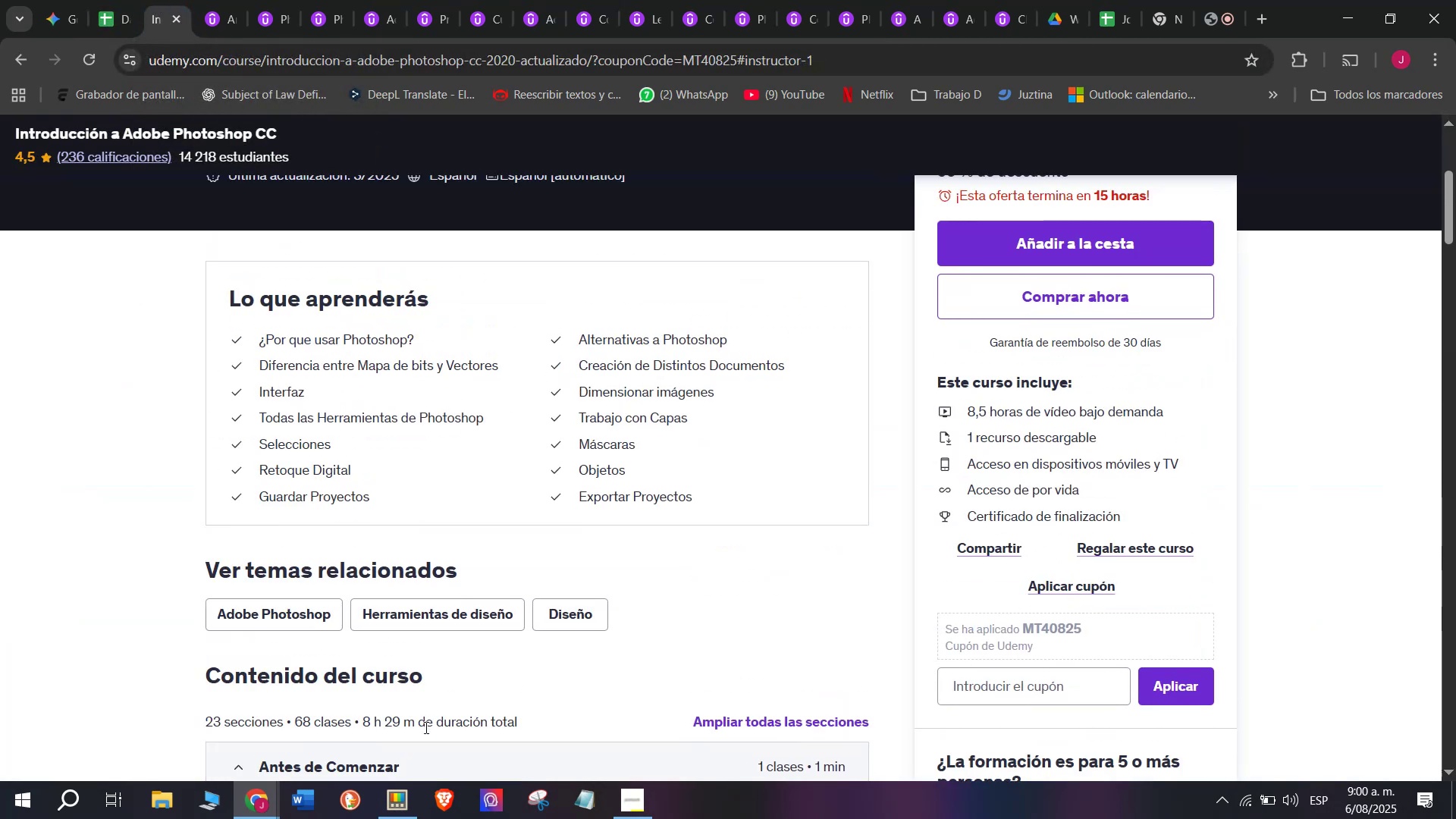 
left_click_drag(start_coordinate=[414, 730], to_coordinate=[359, 726])
 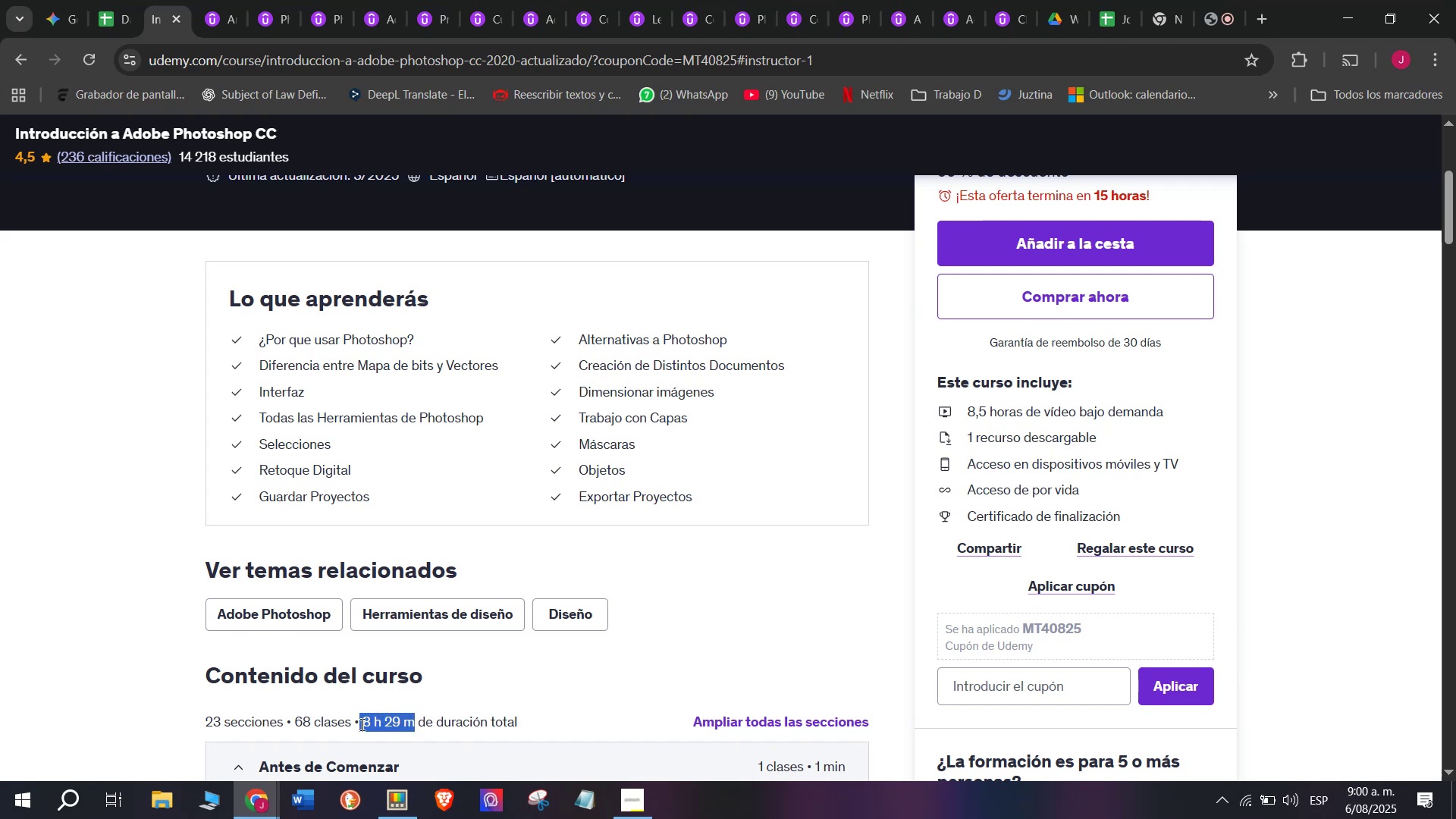 
key(Control+ControlLeft)
 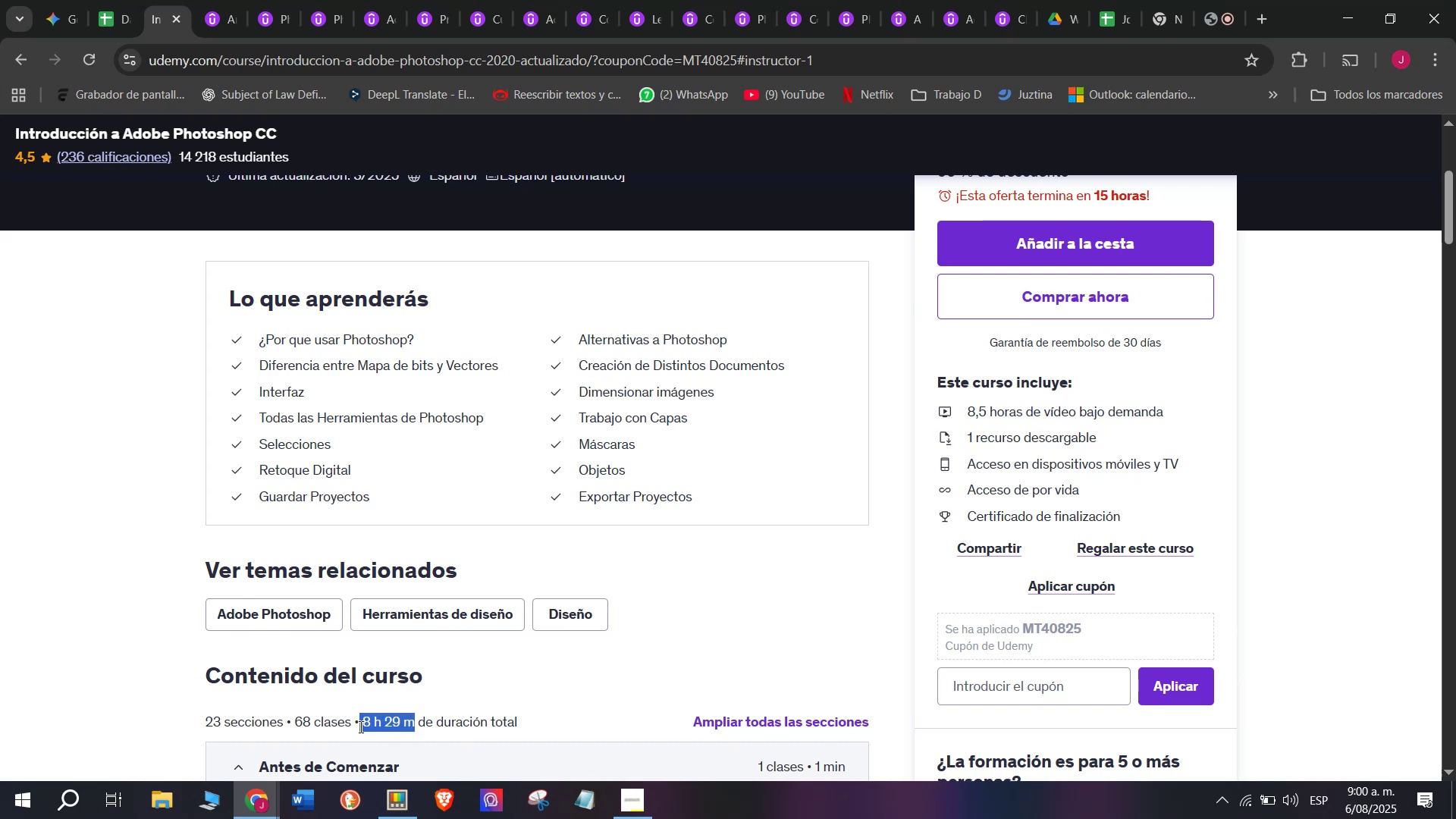 
key(Break)
 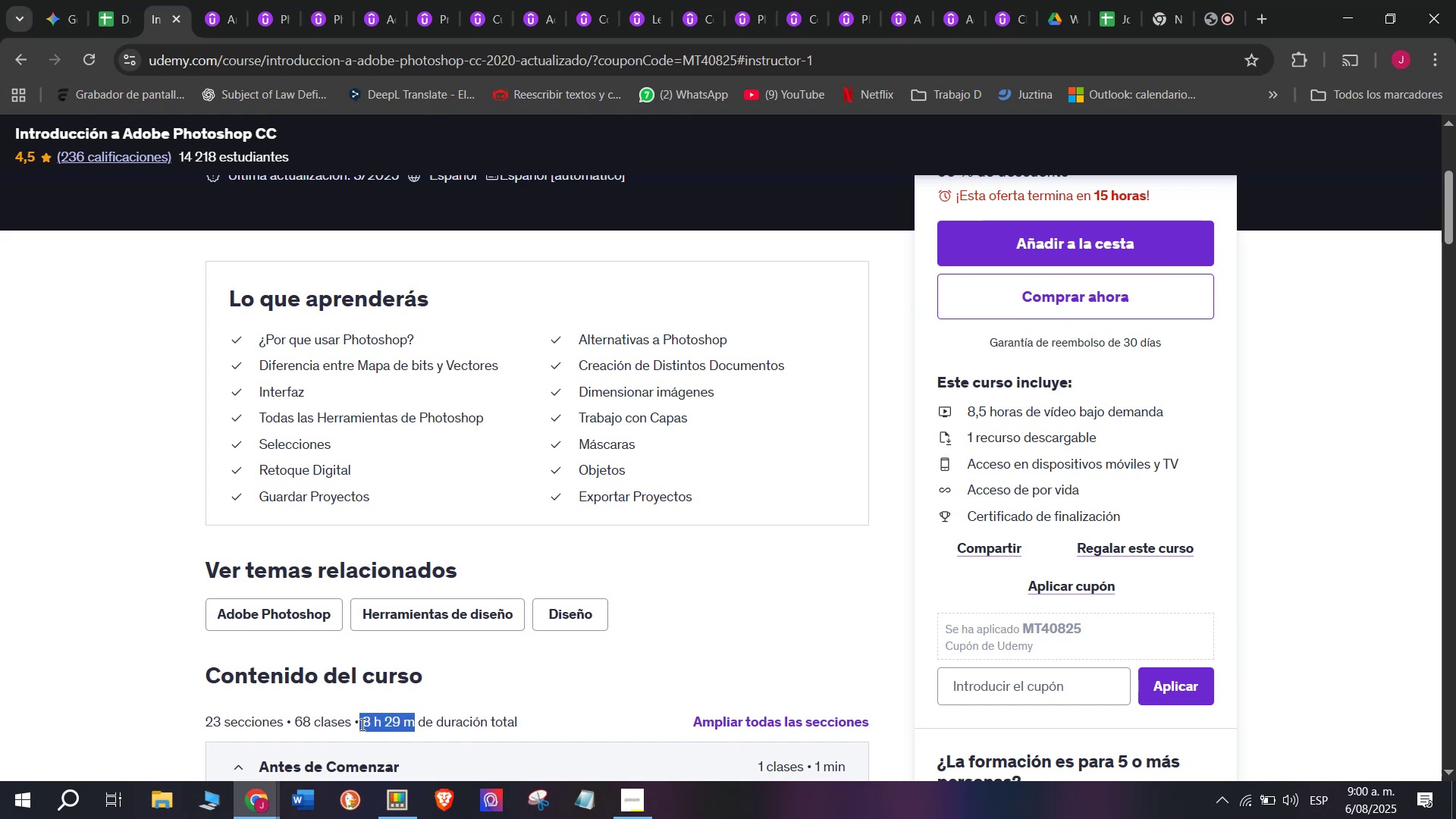 
key(Control+C)
 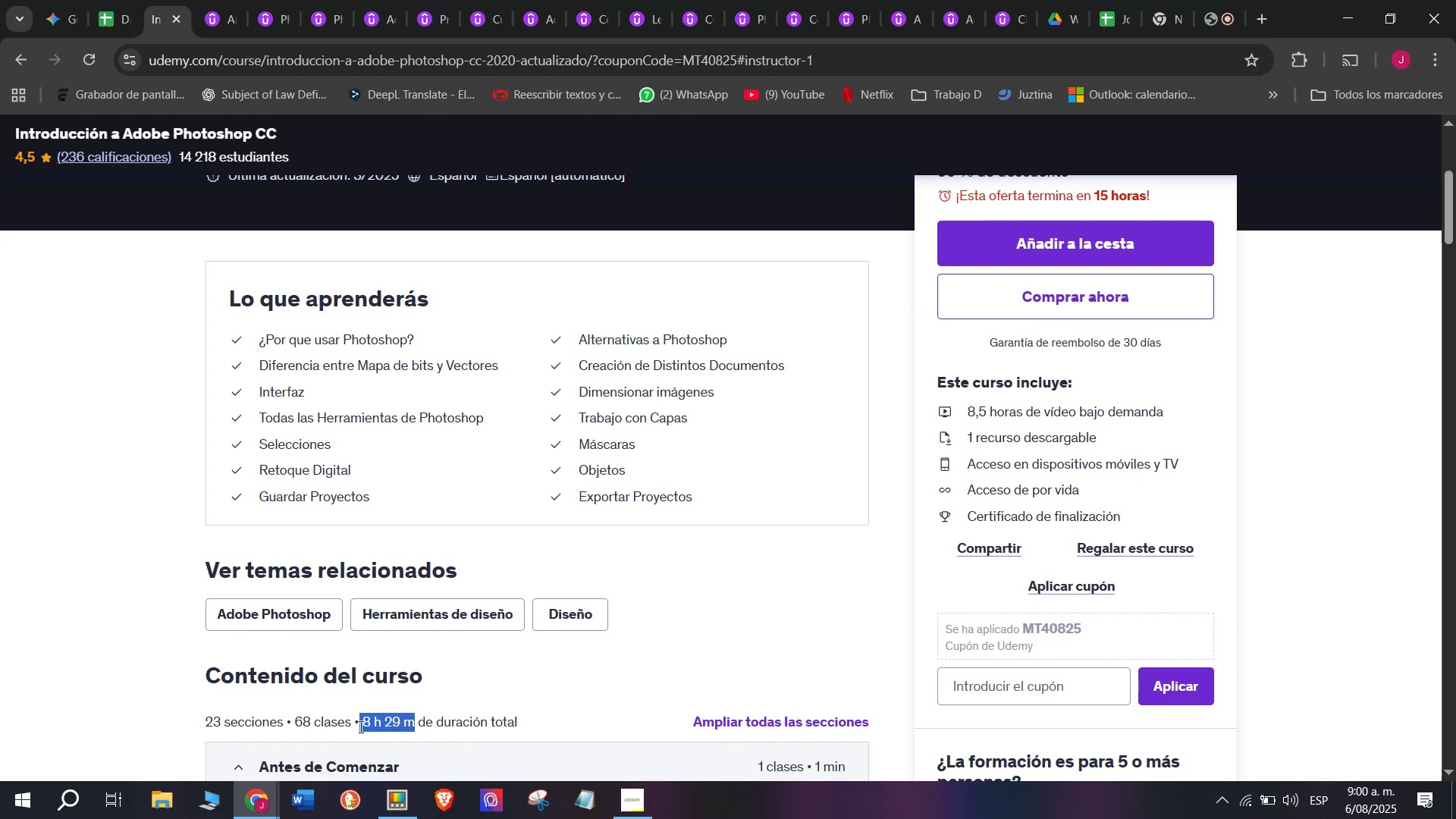 
key(Break)
 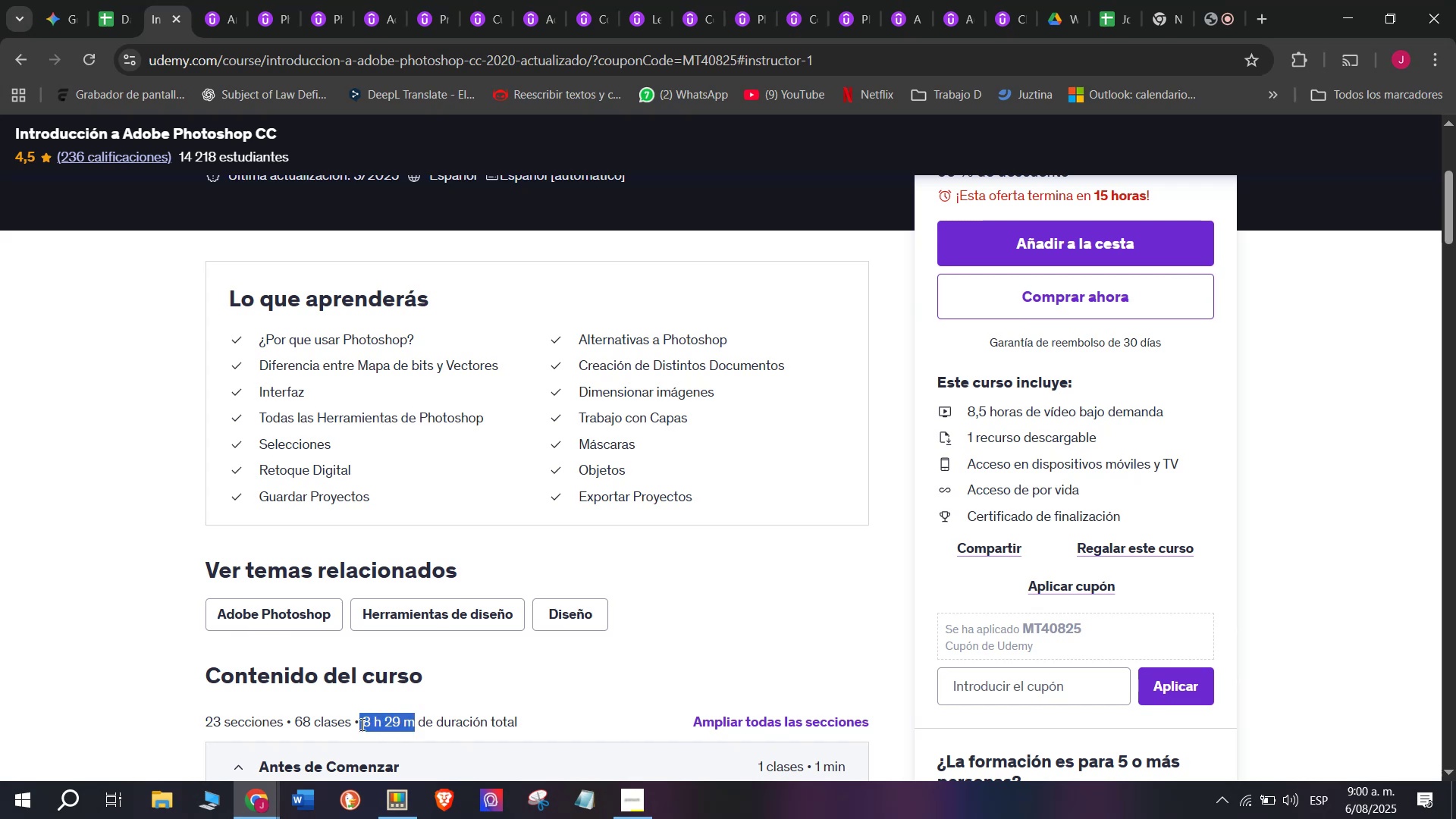 
key(Control+ControlLeft)
 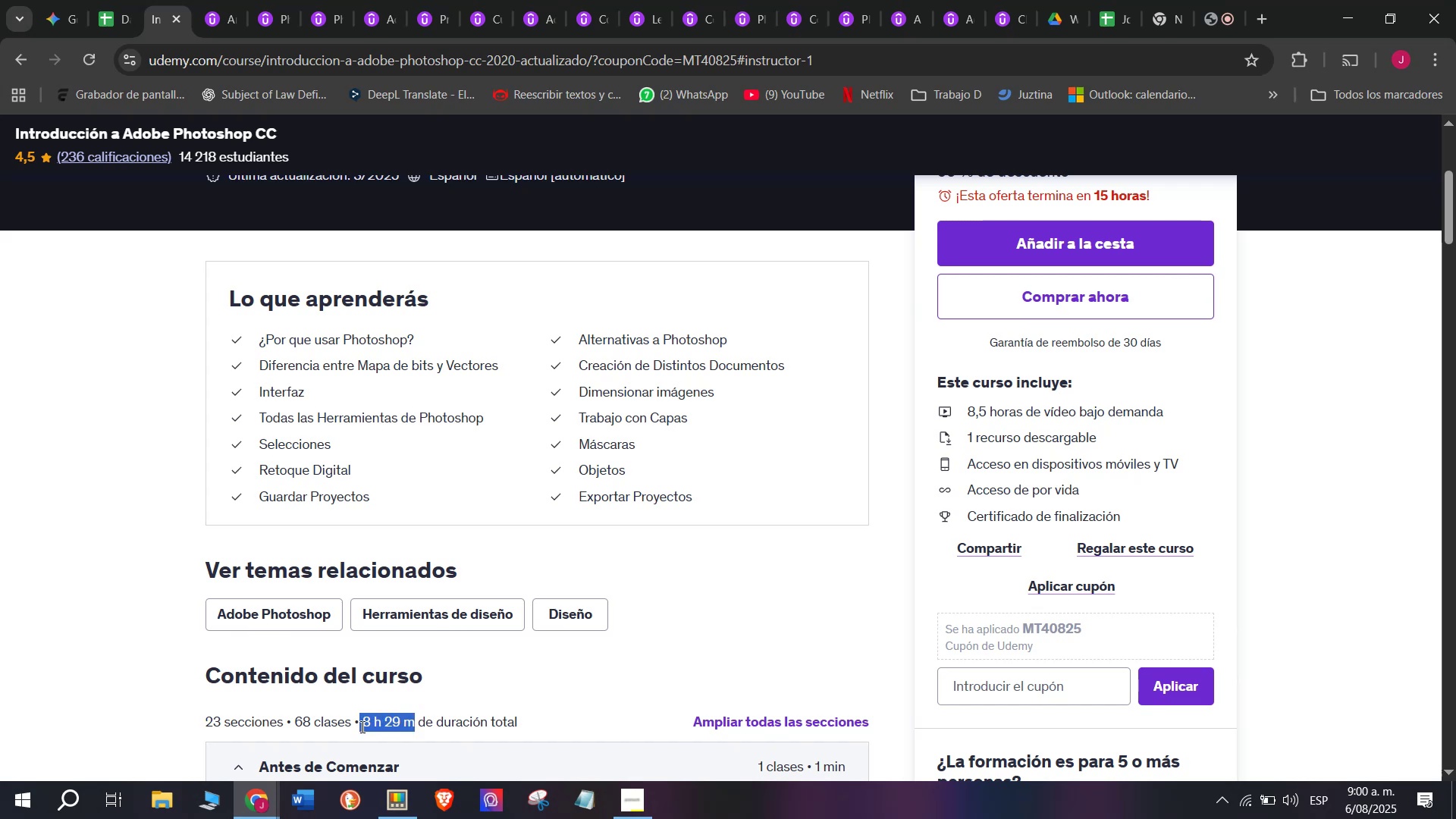 
key(Control+C)
 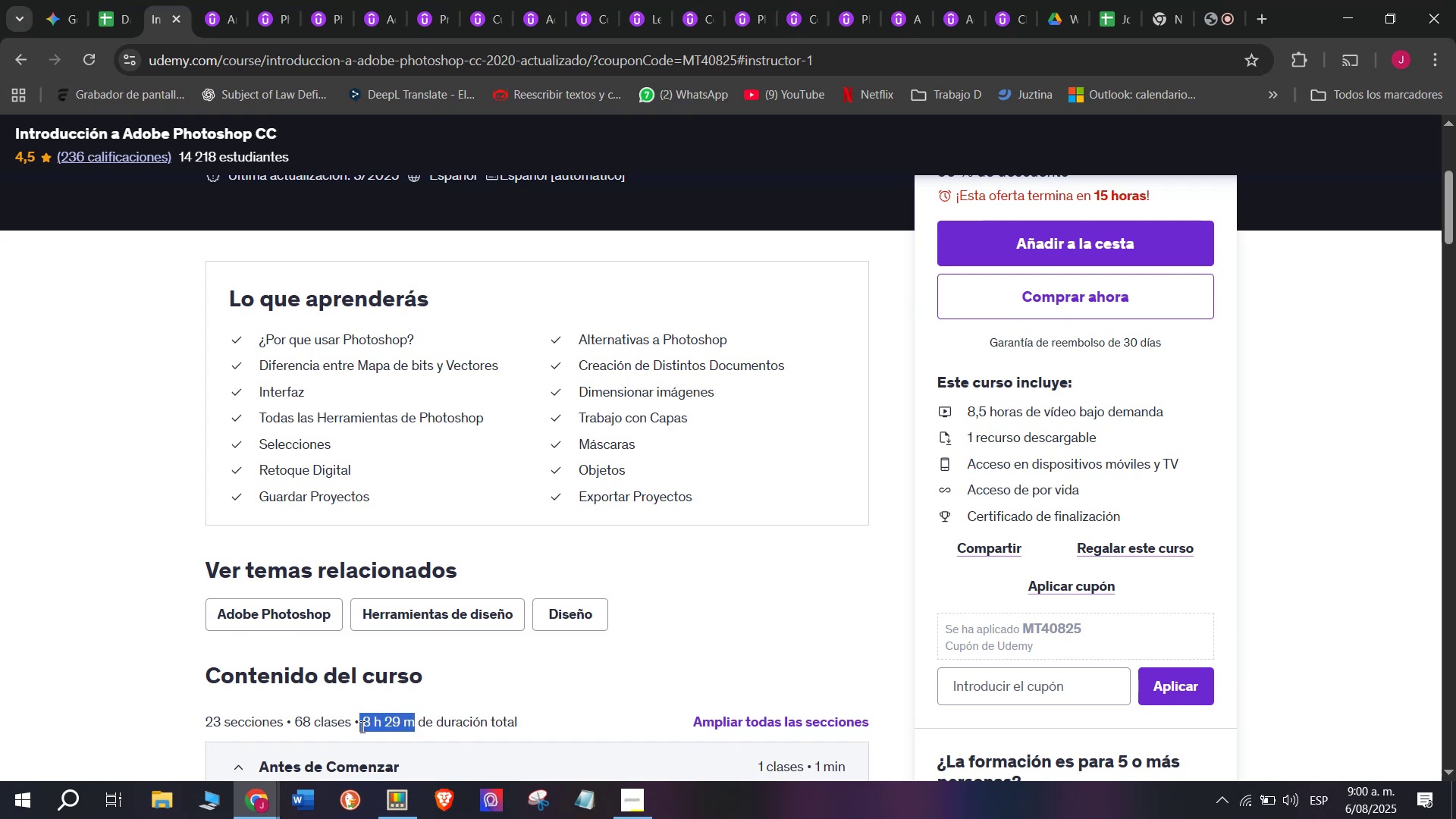 
key(Control+ControlLeft)
 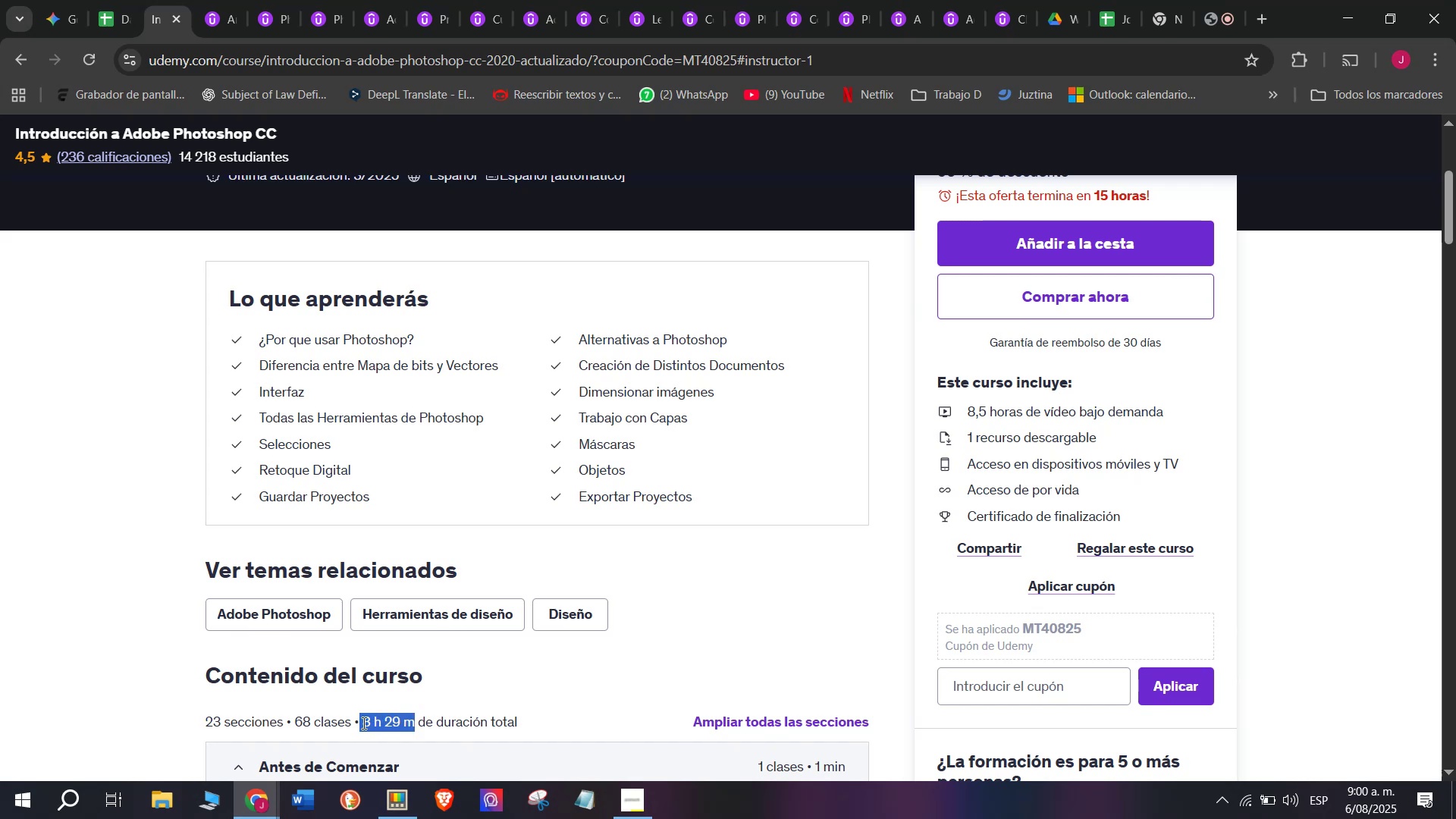 
key(Break)
 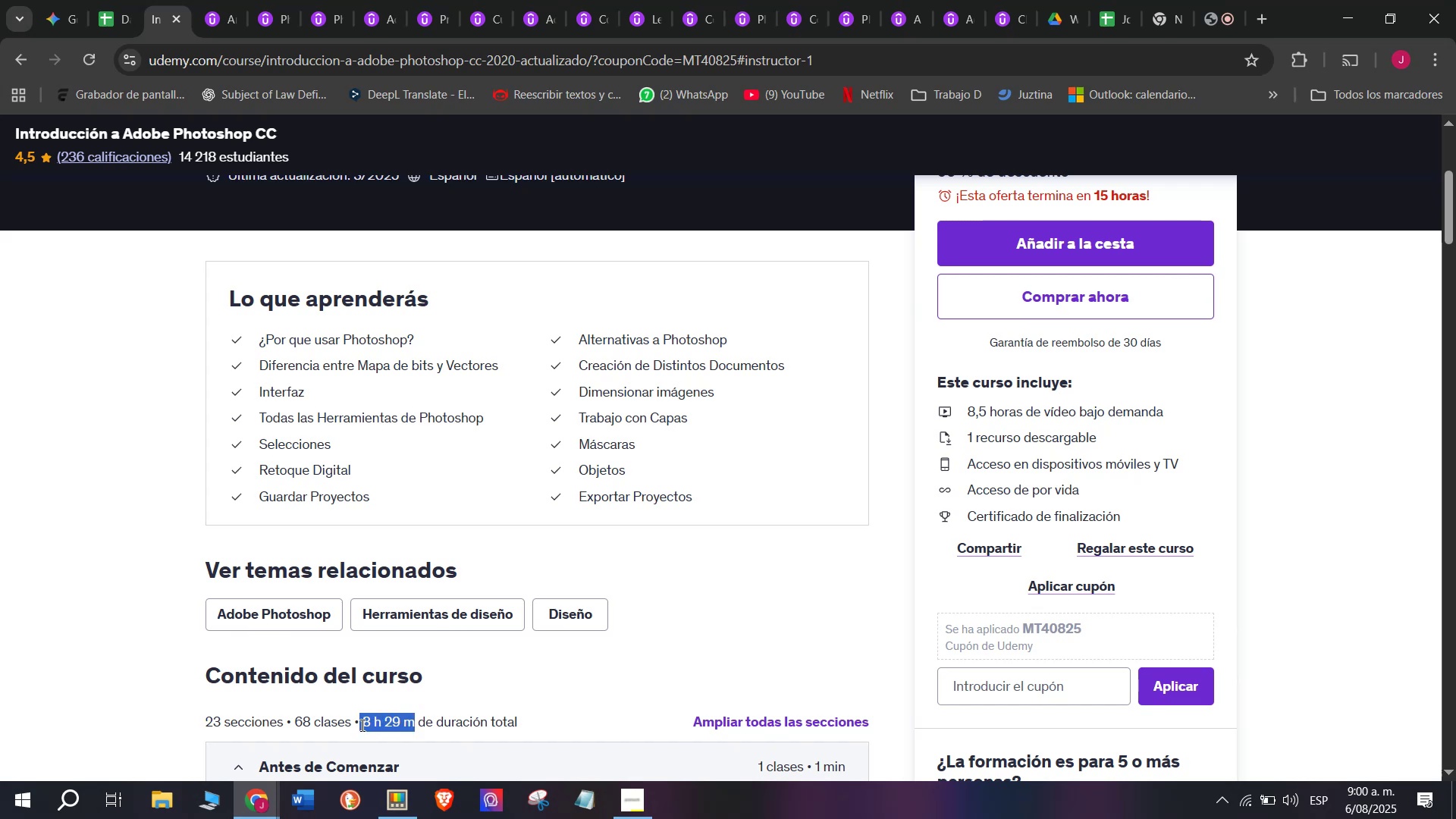 
key(Control+C)
 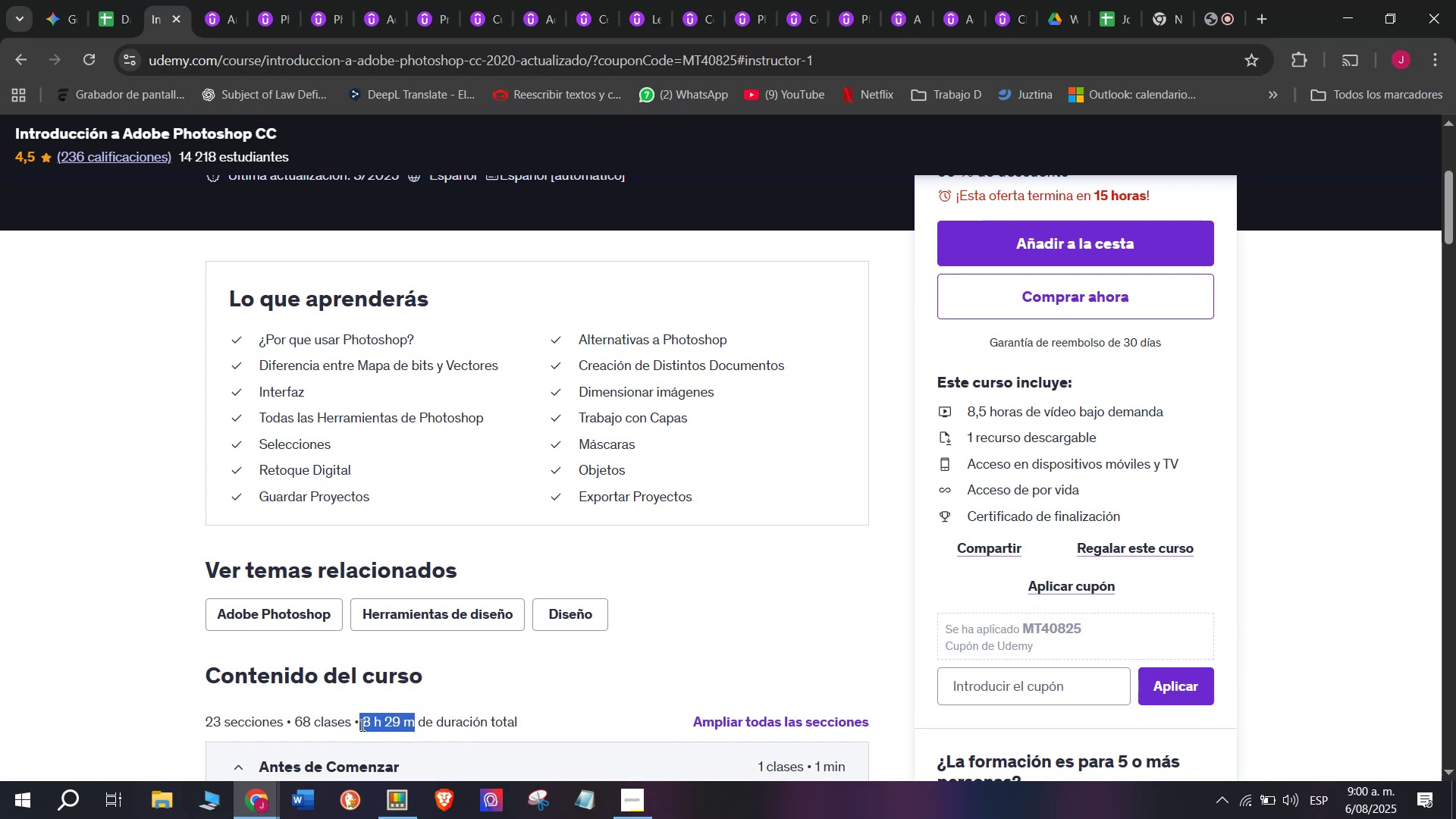 
key(Control+ControlLeft)
 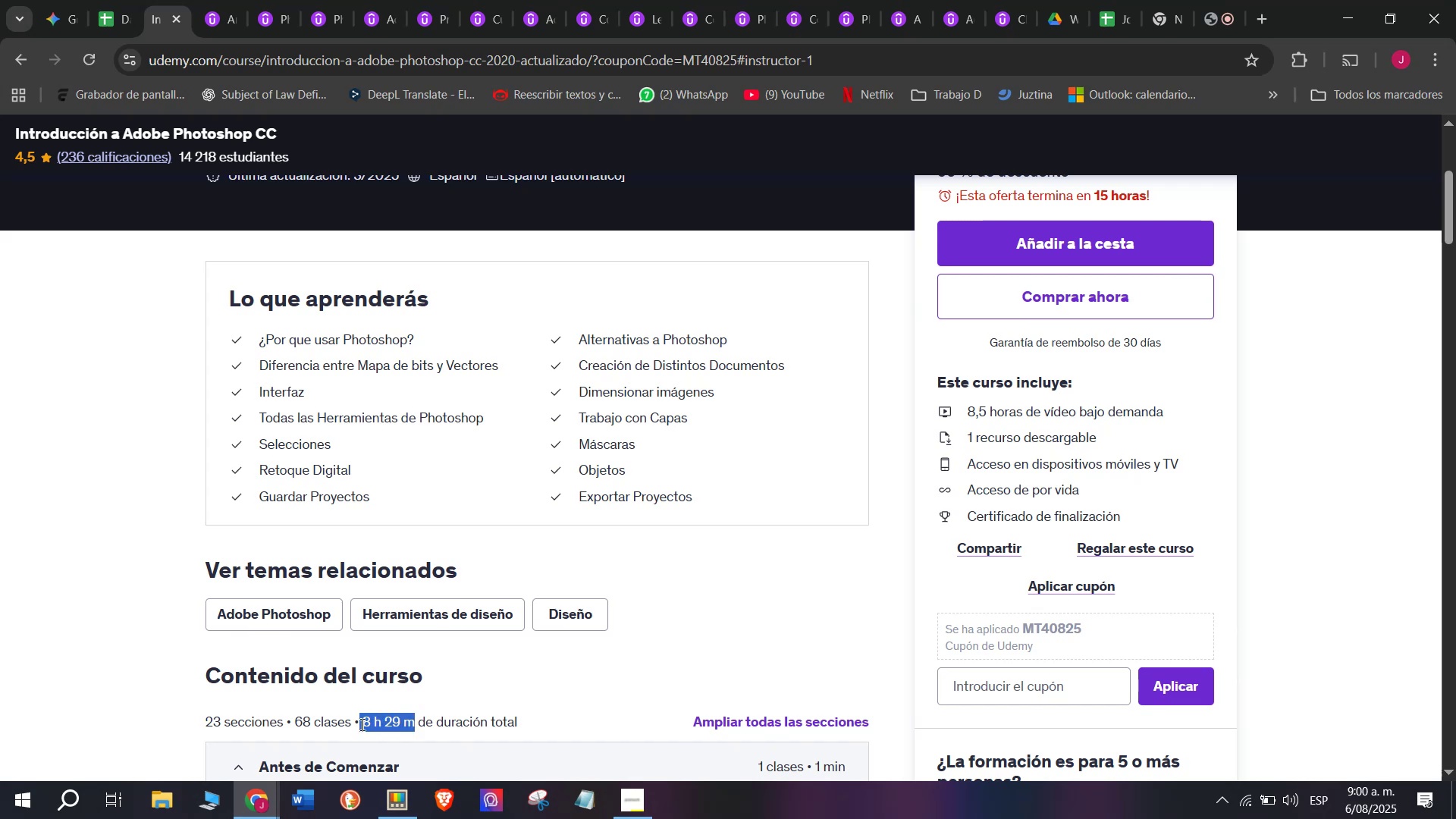 
key(Break)
 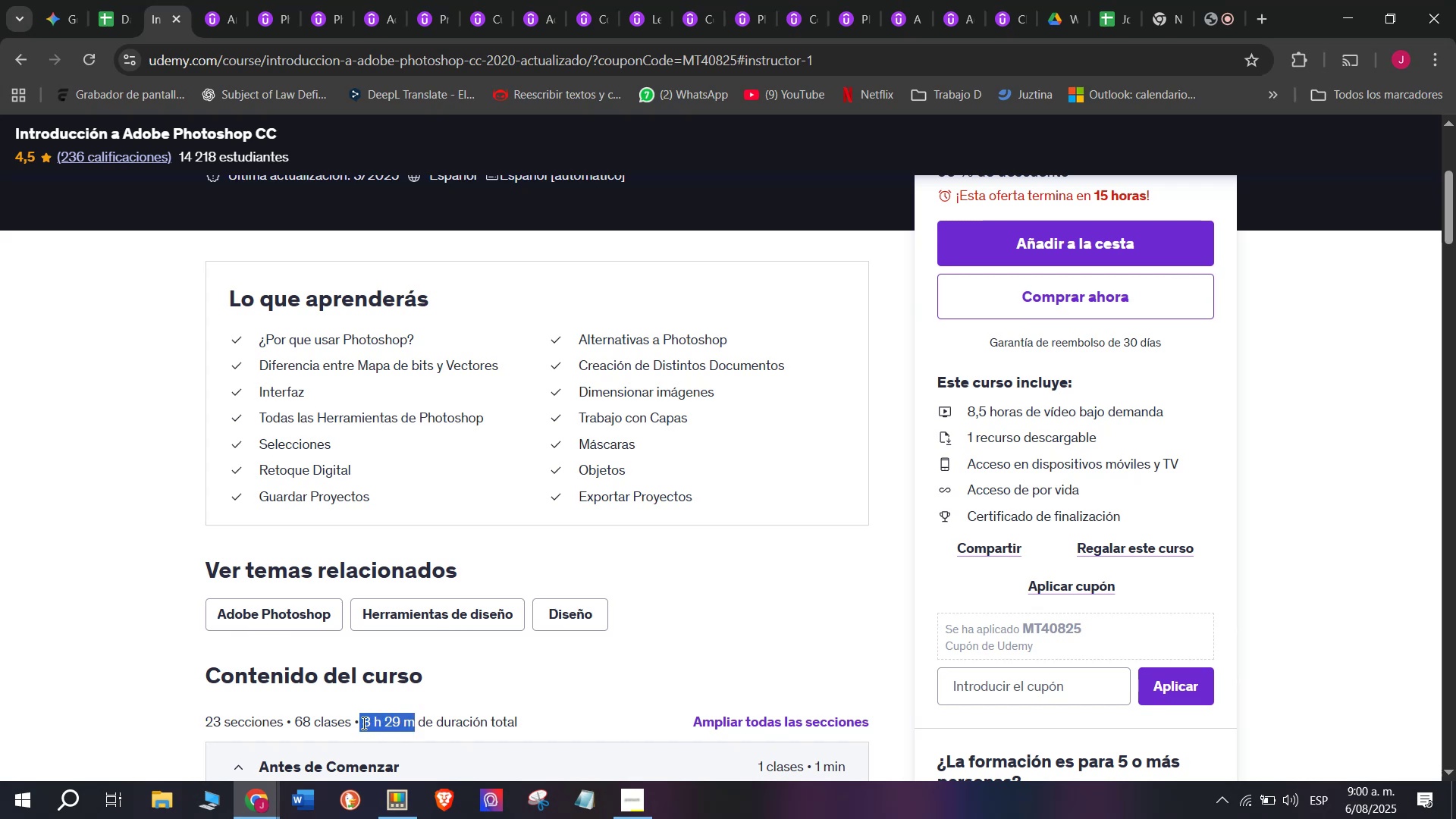 
key(Control+C)
 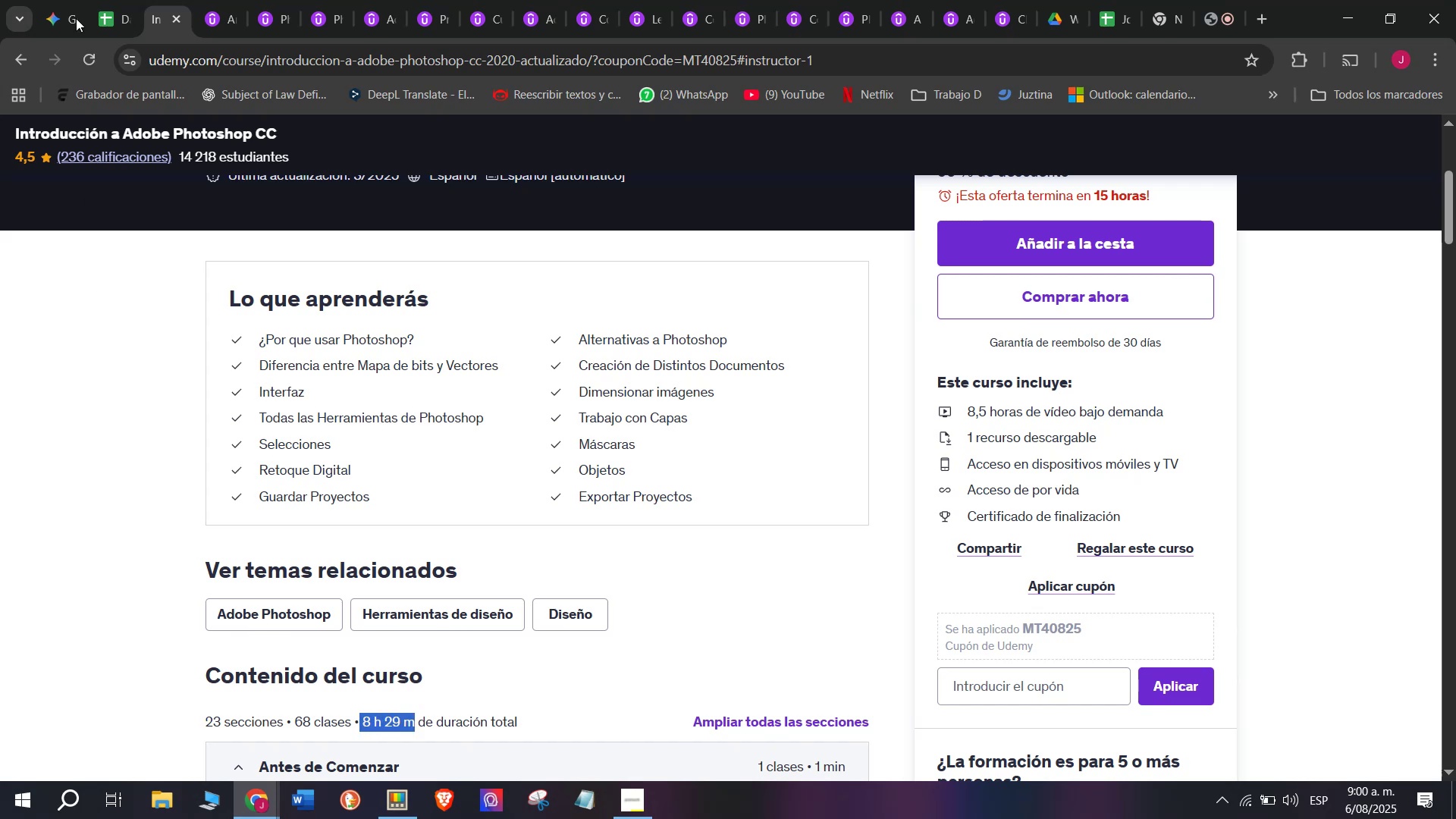 
left_click([102, 0])
 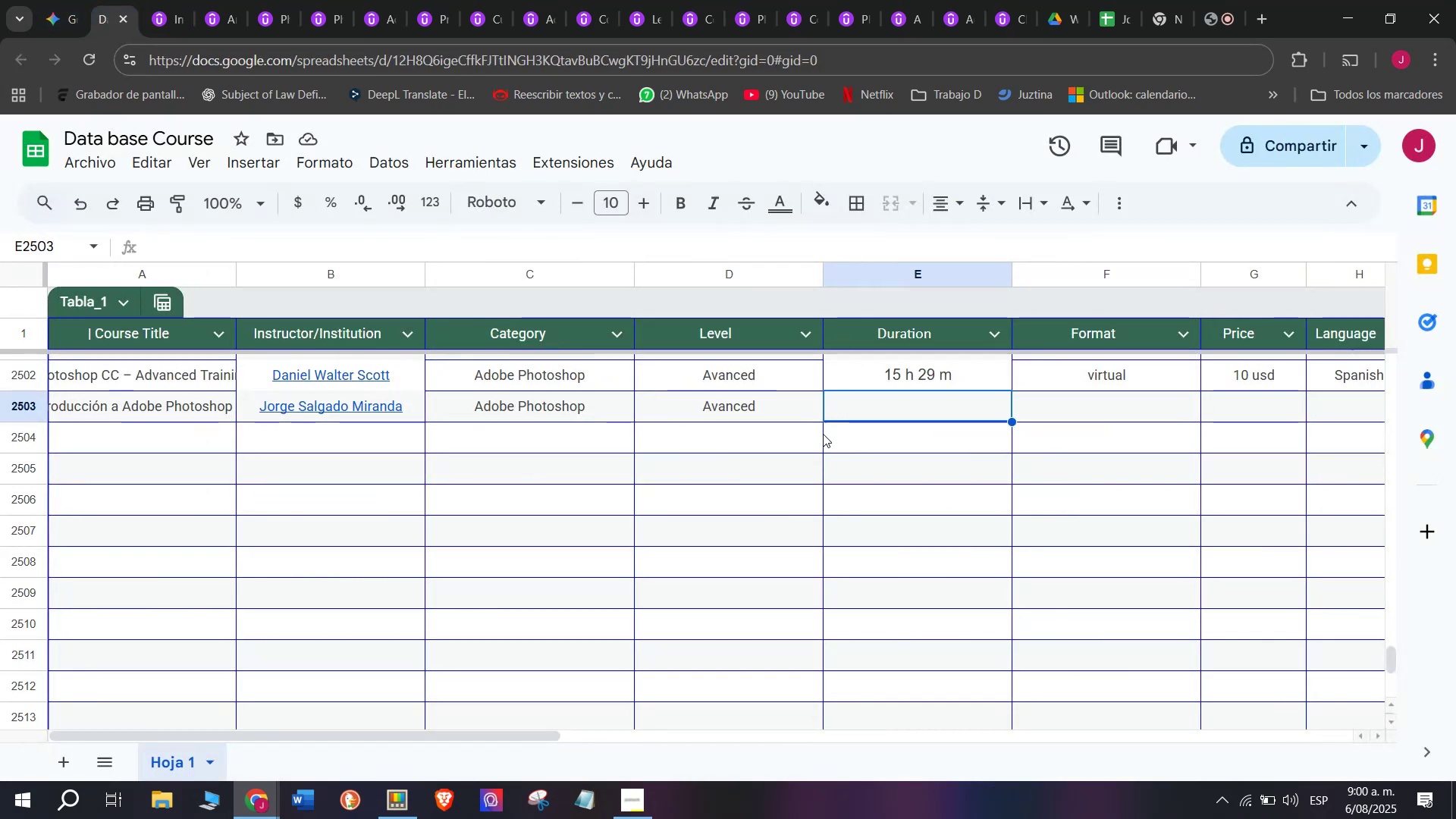 
key(Control+ControlLeft)
 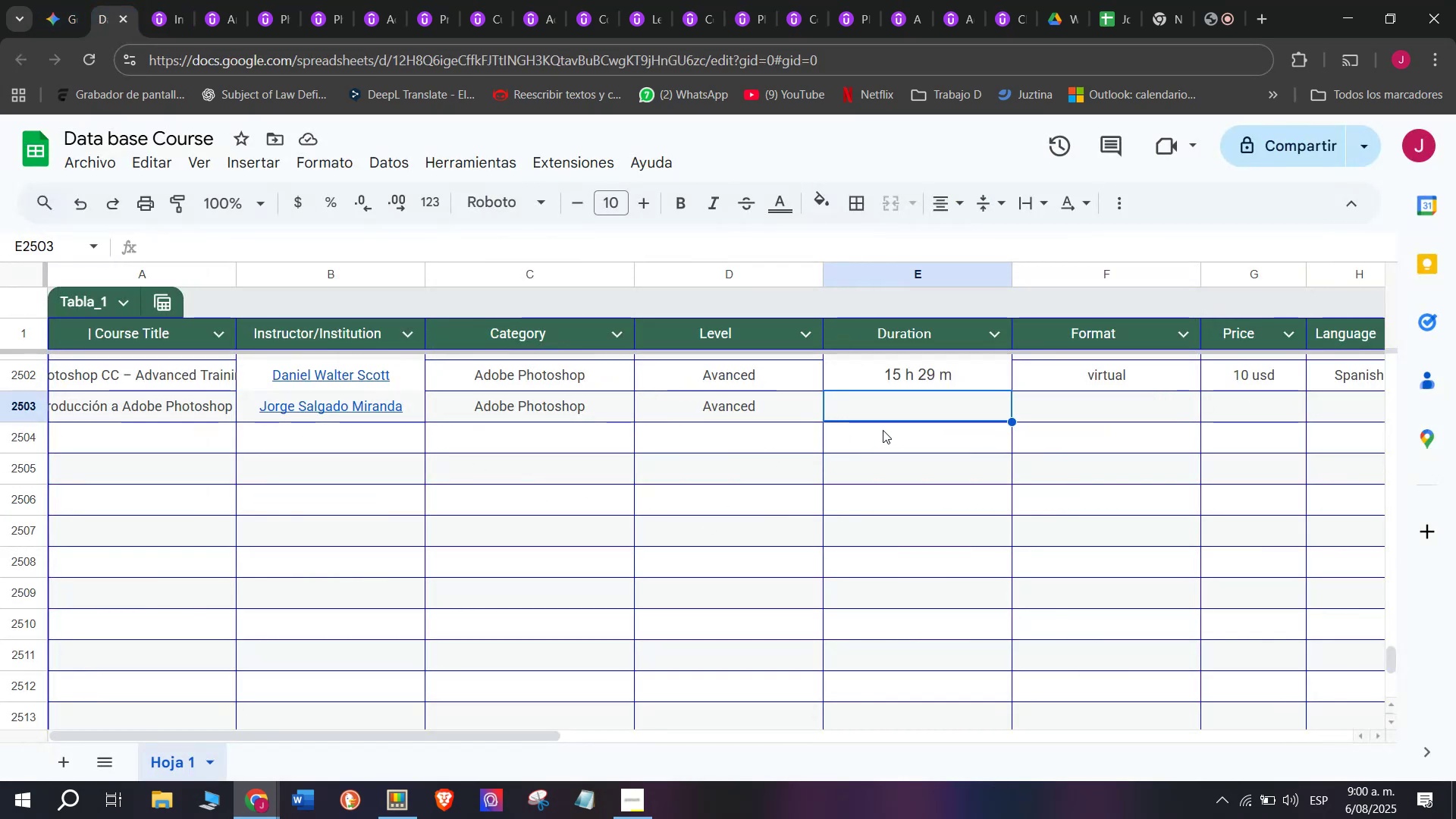 
key(Z)
 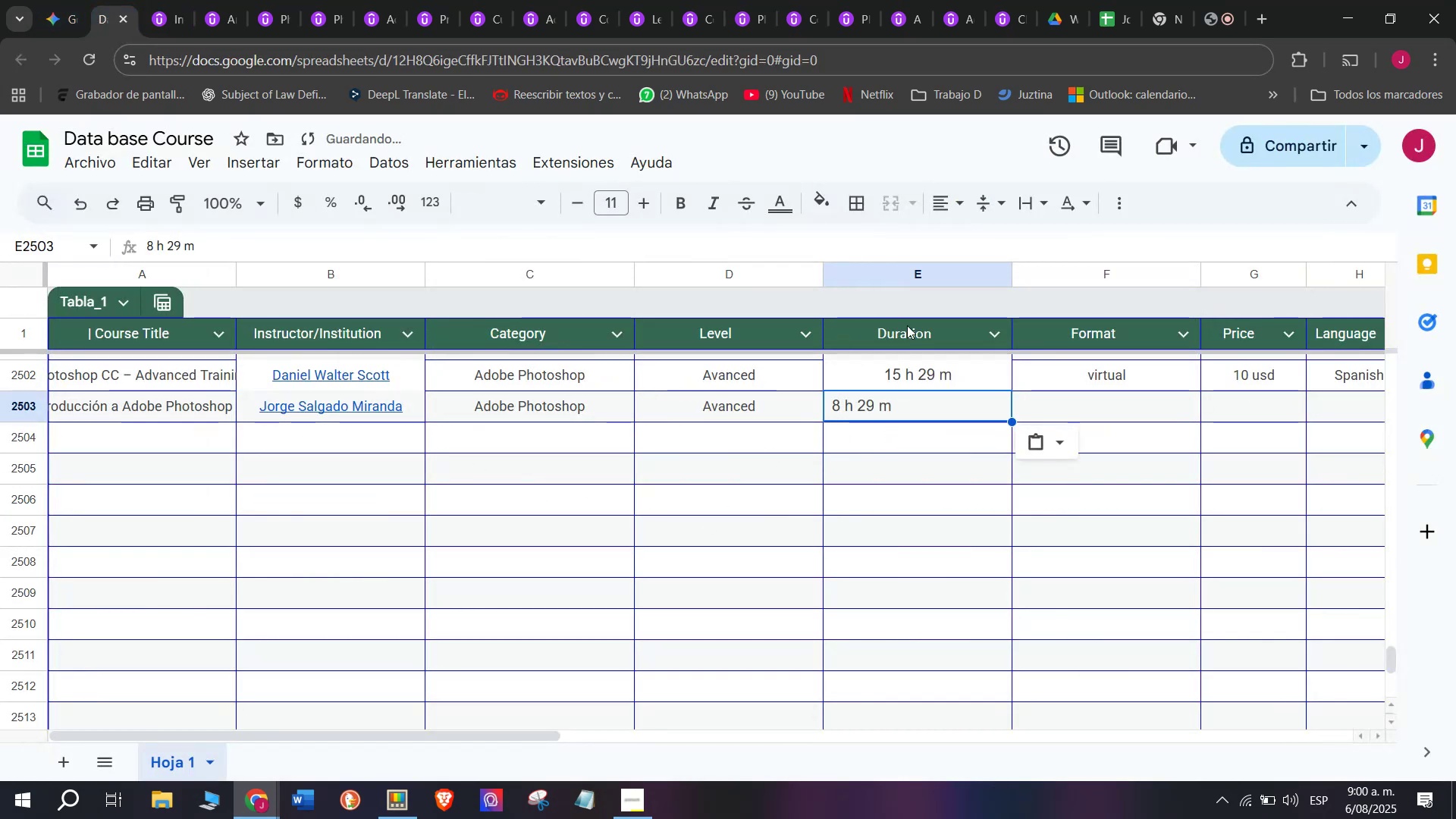 
key(Control+V)
 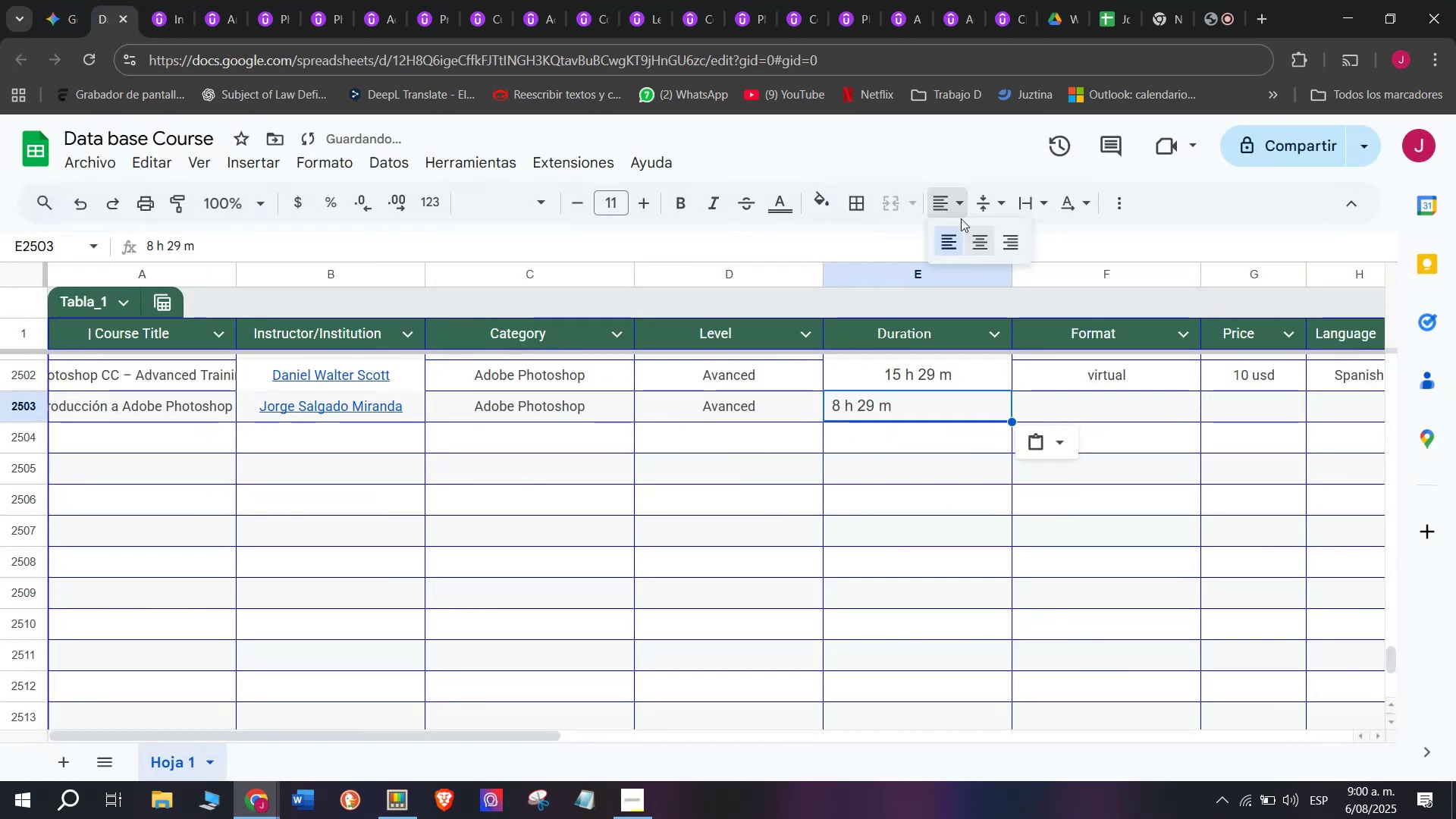 
double_click([978, 231])
 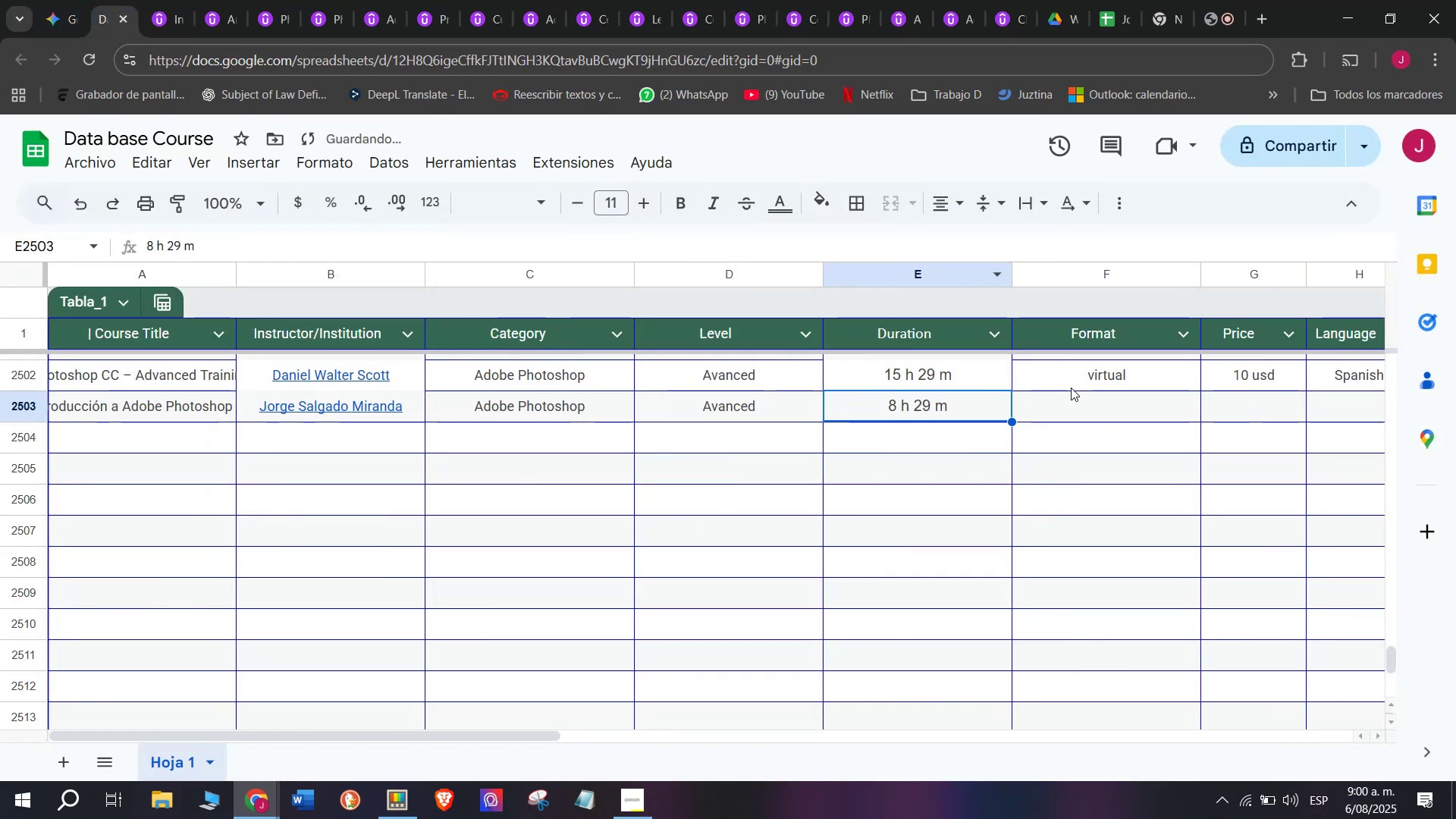 
left_click([1072, 379])
 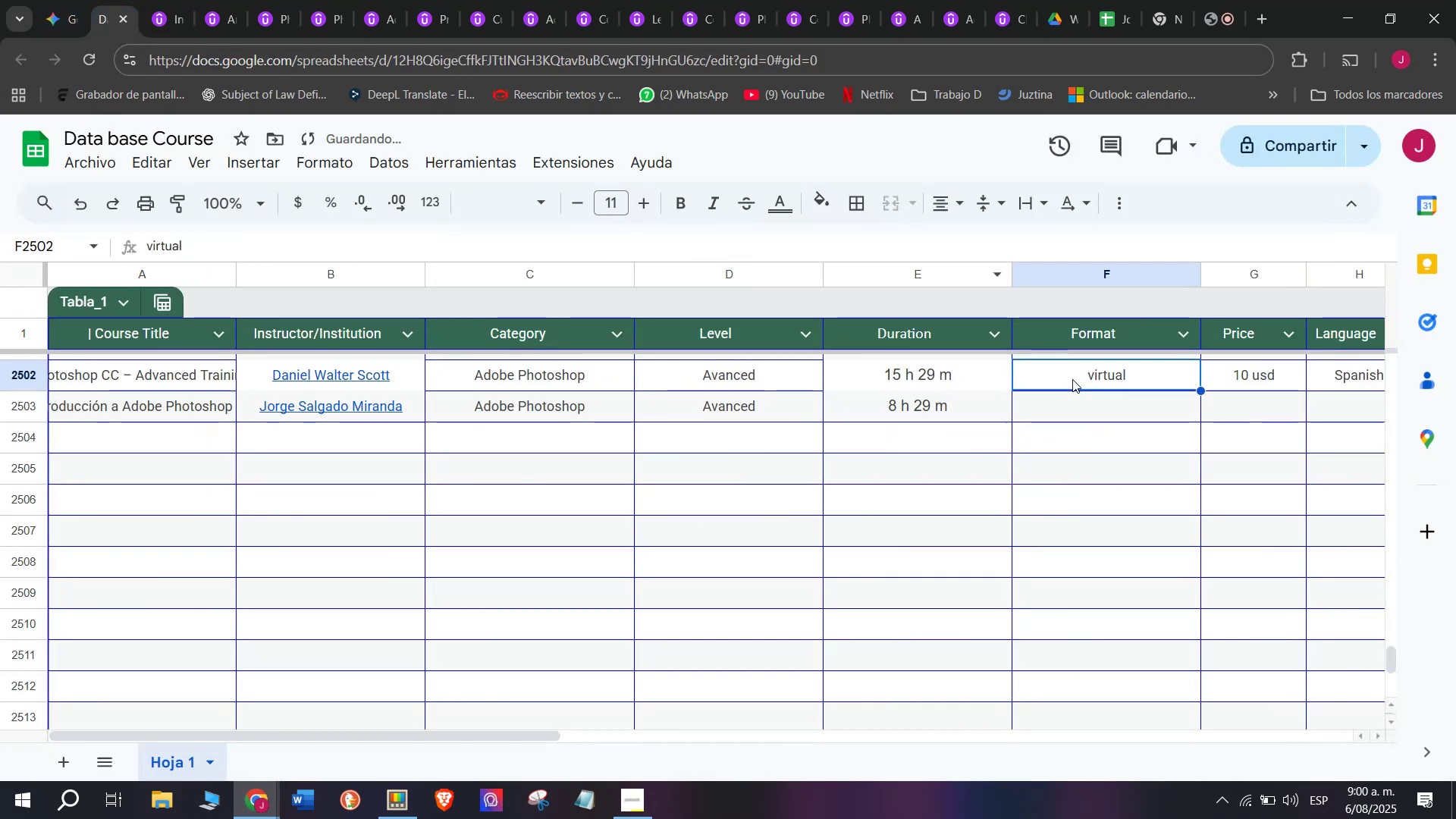 
key(Break)
 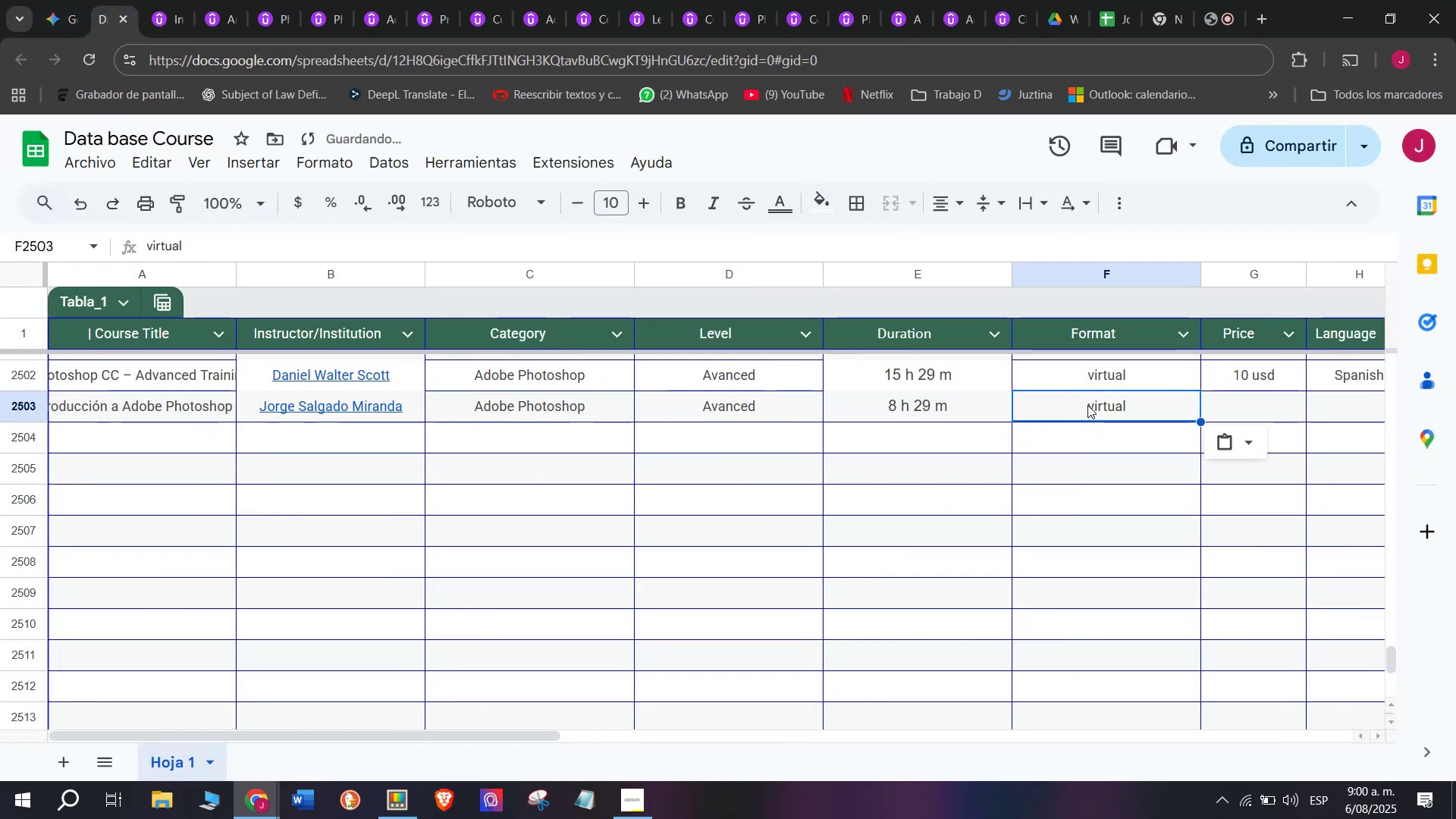 
key(Control+ControlLeft)
 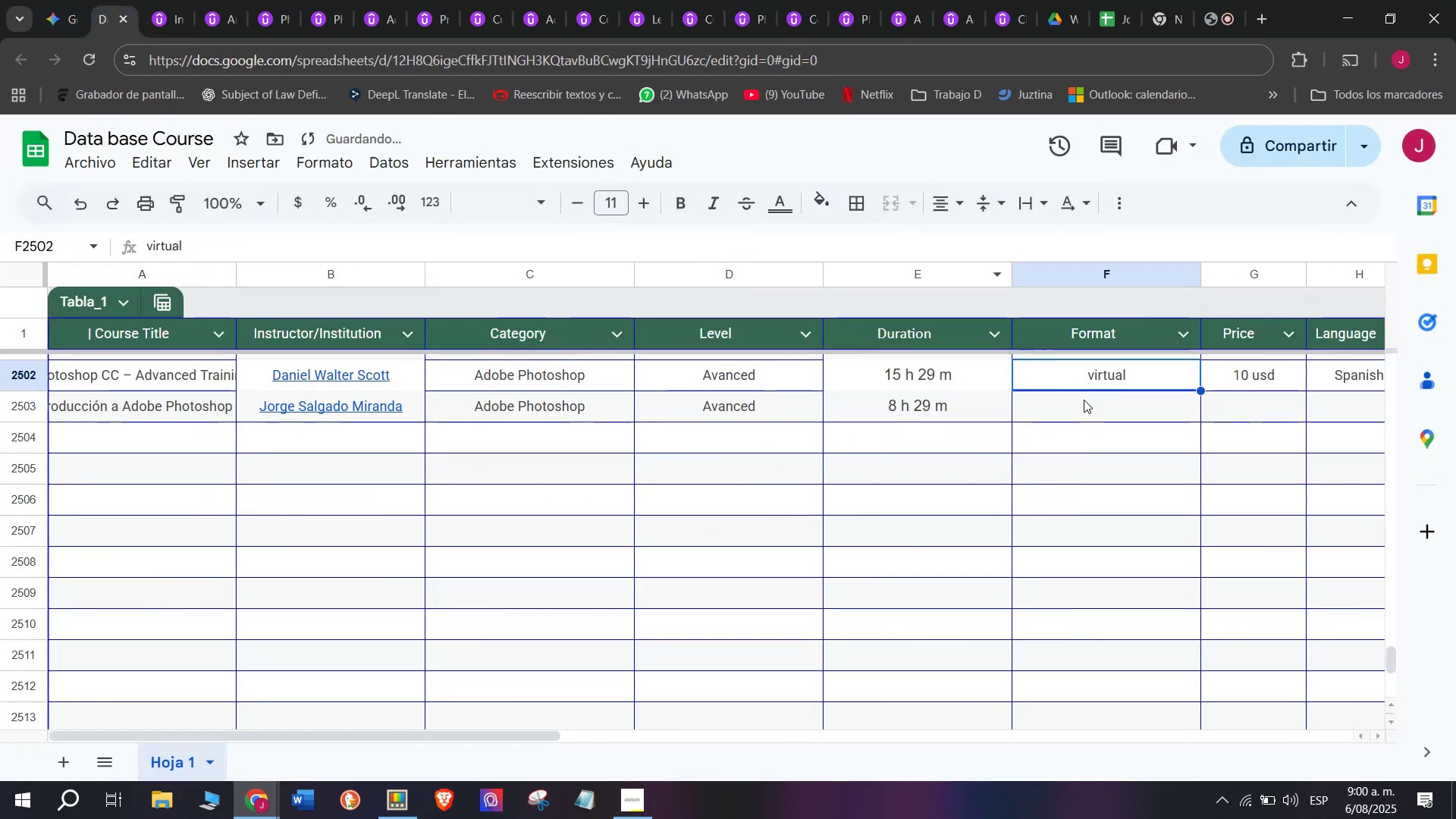 
key(Control+C)
 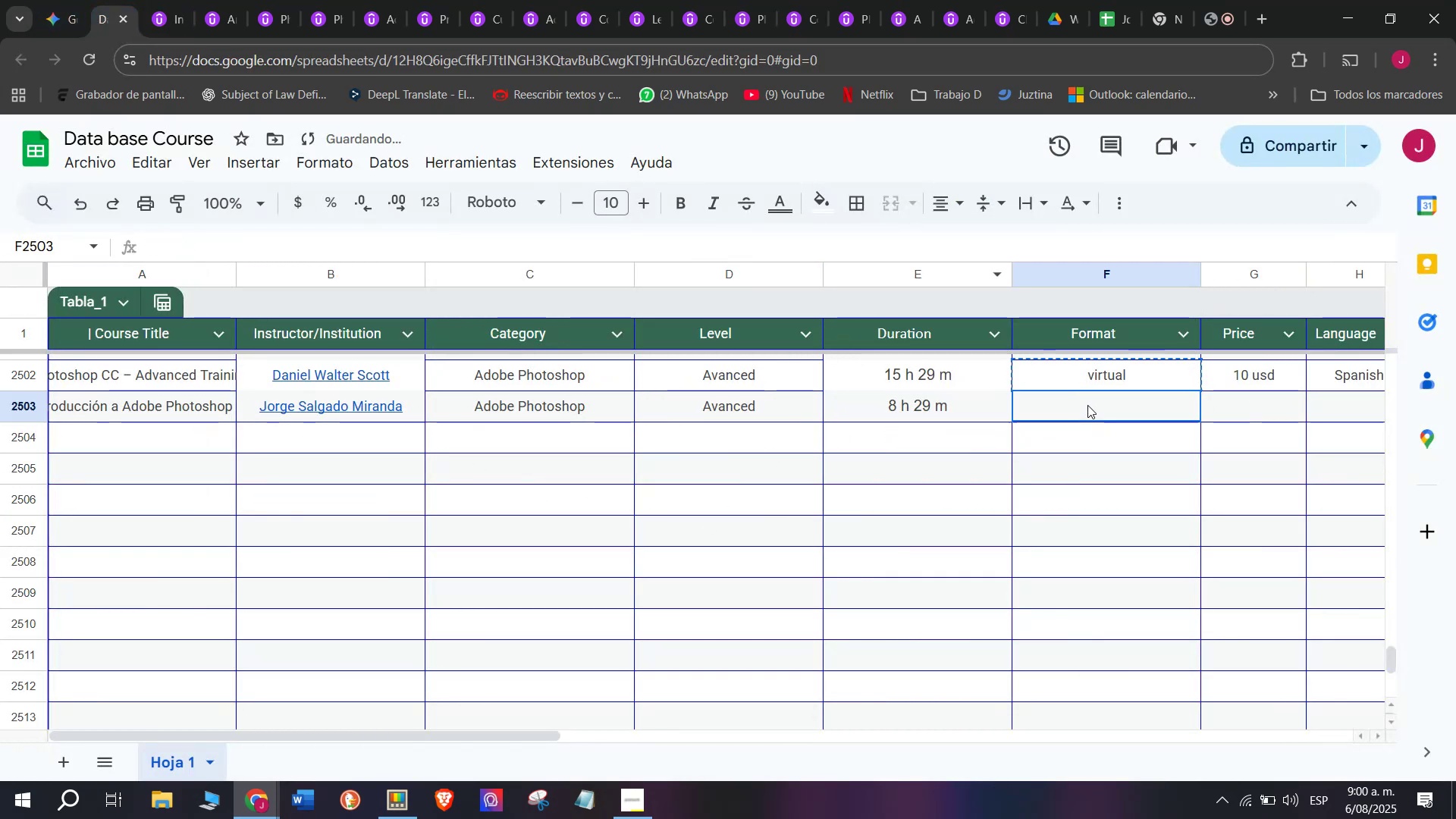 
key(Z)
 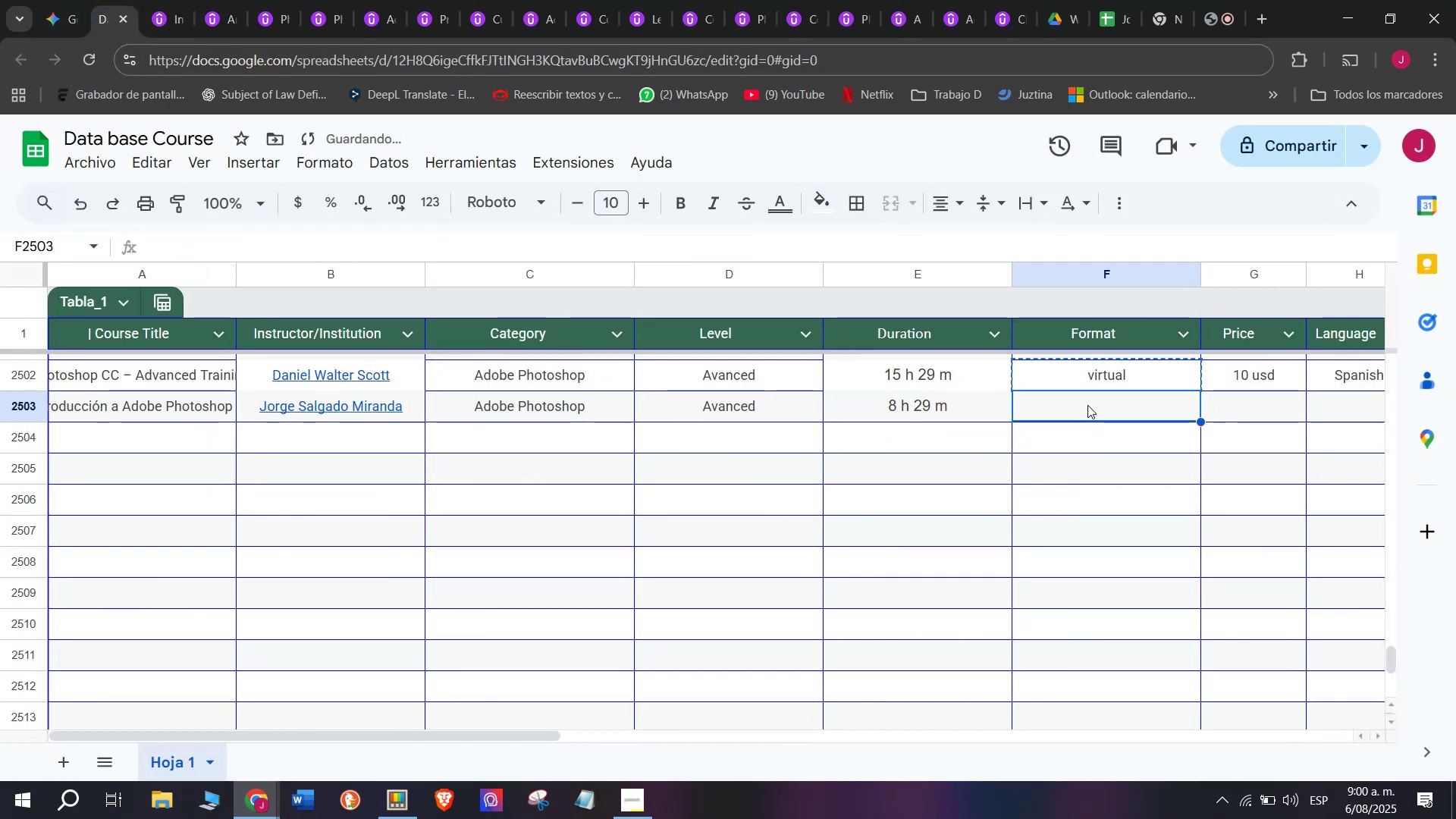 
key(Control+ControlLeft)
 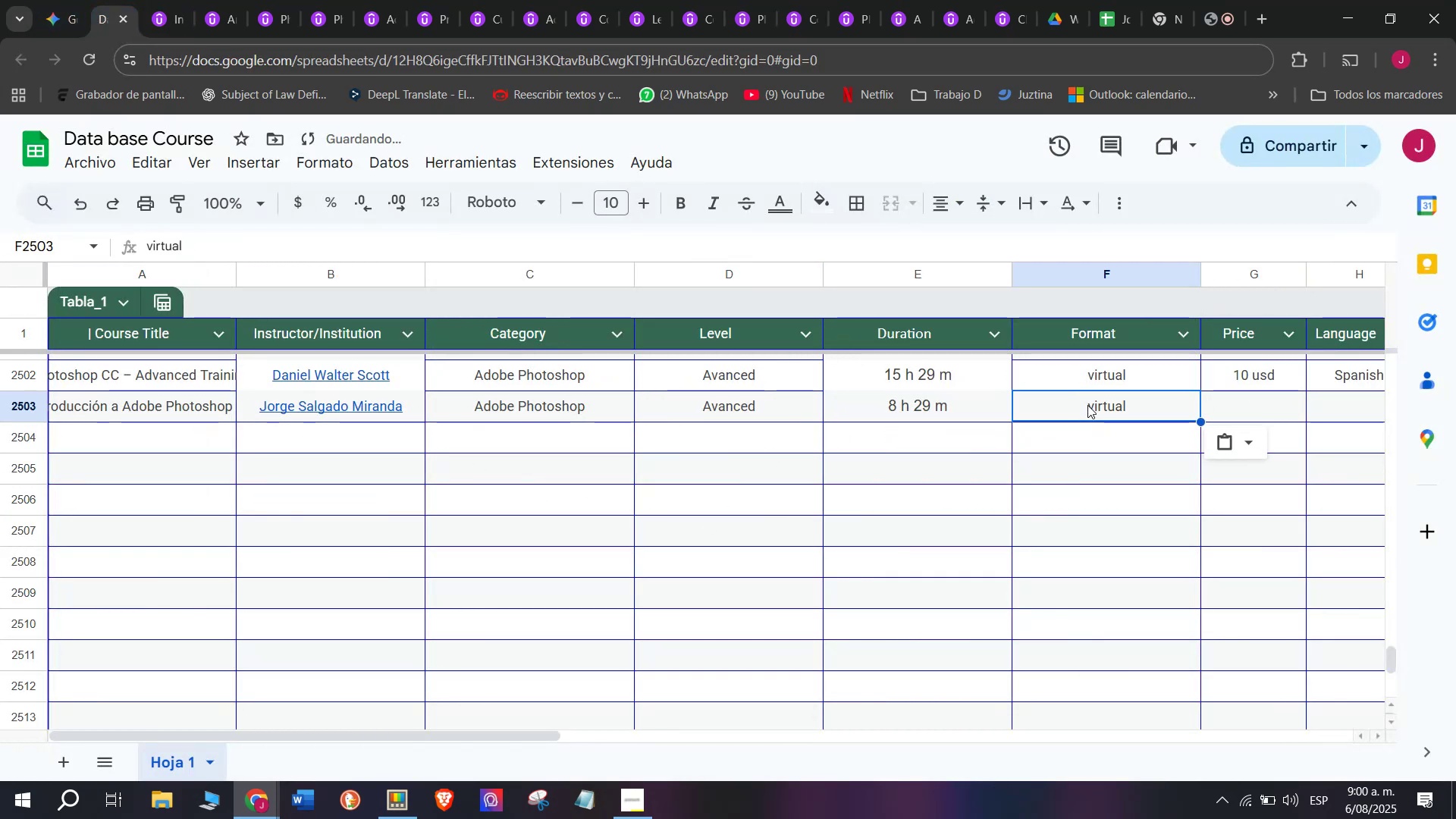 
key(Control+V)
 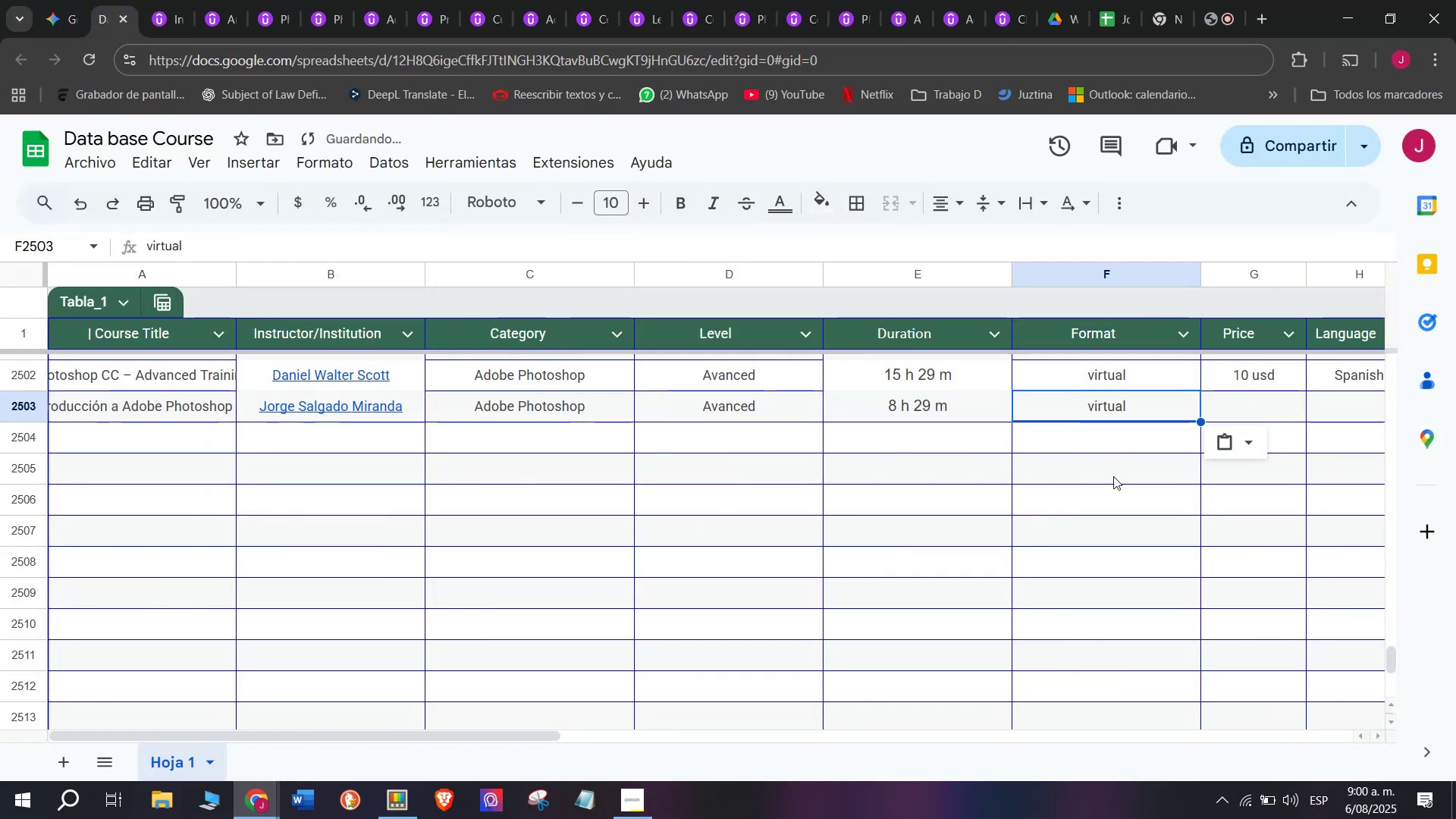 
left_click([1290, 372])
 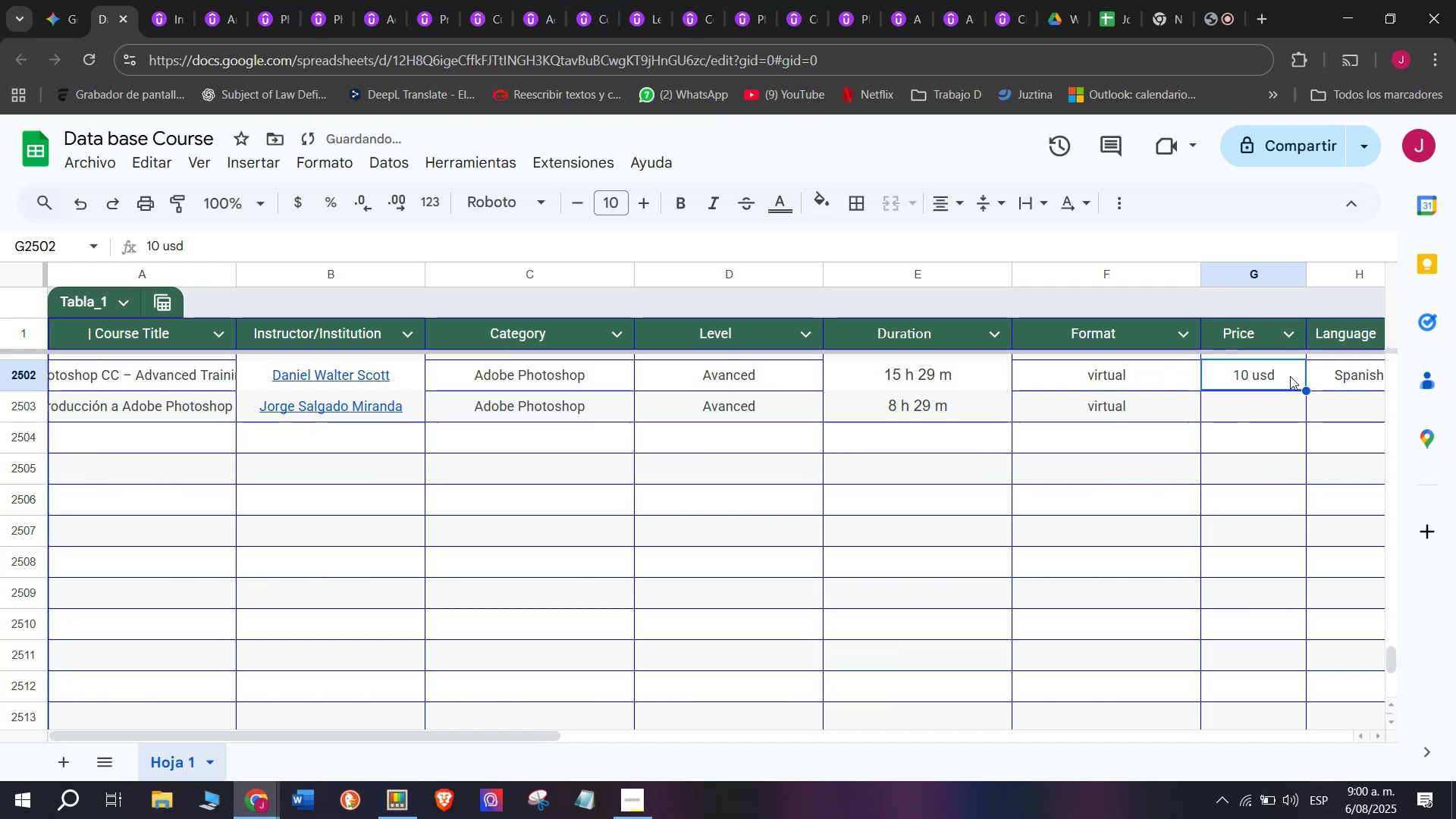 
key(Control+ControlLeft)
 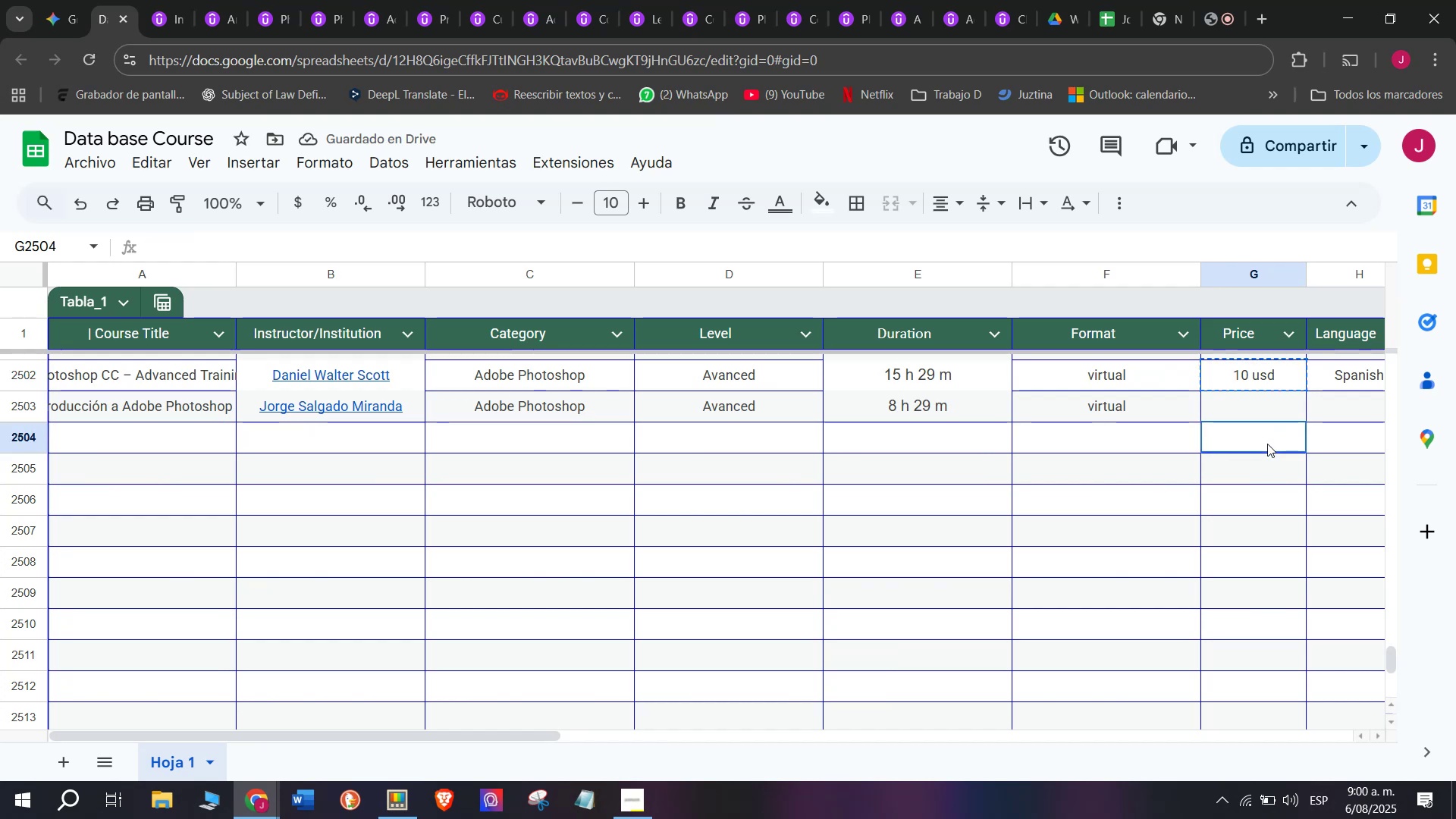 
key(Break)
 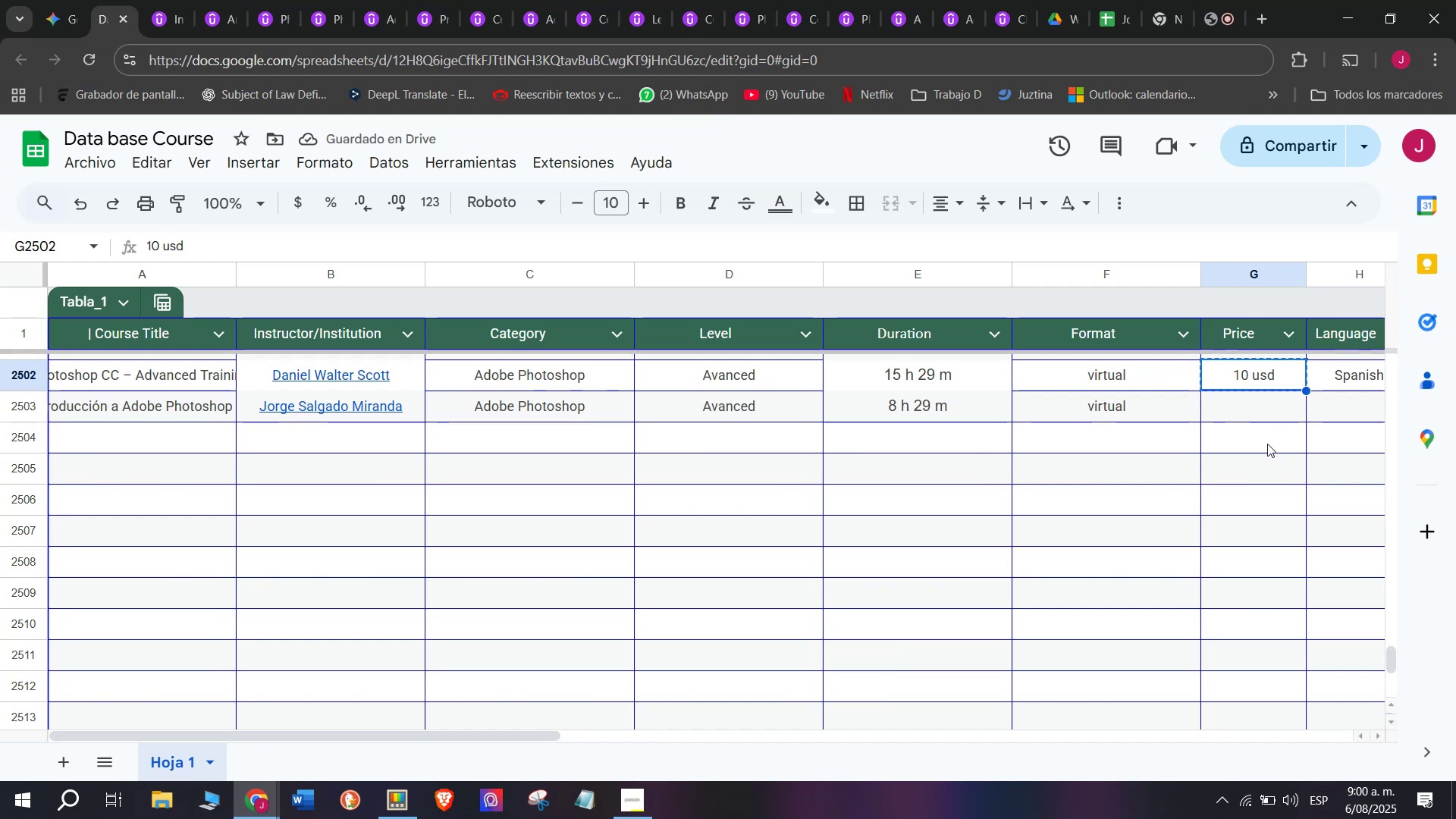 
key(Control+C)
 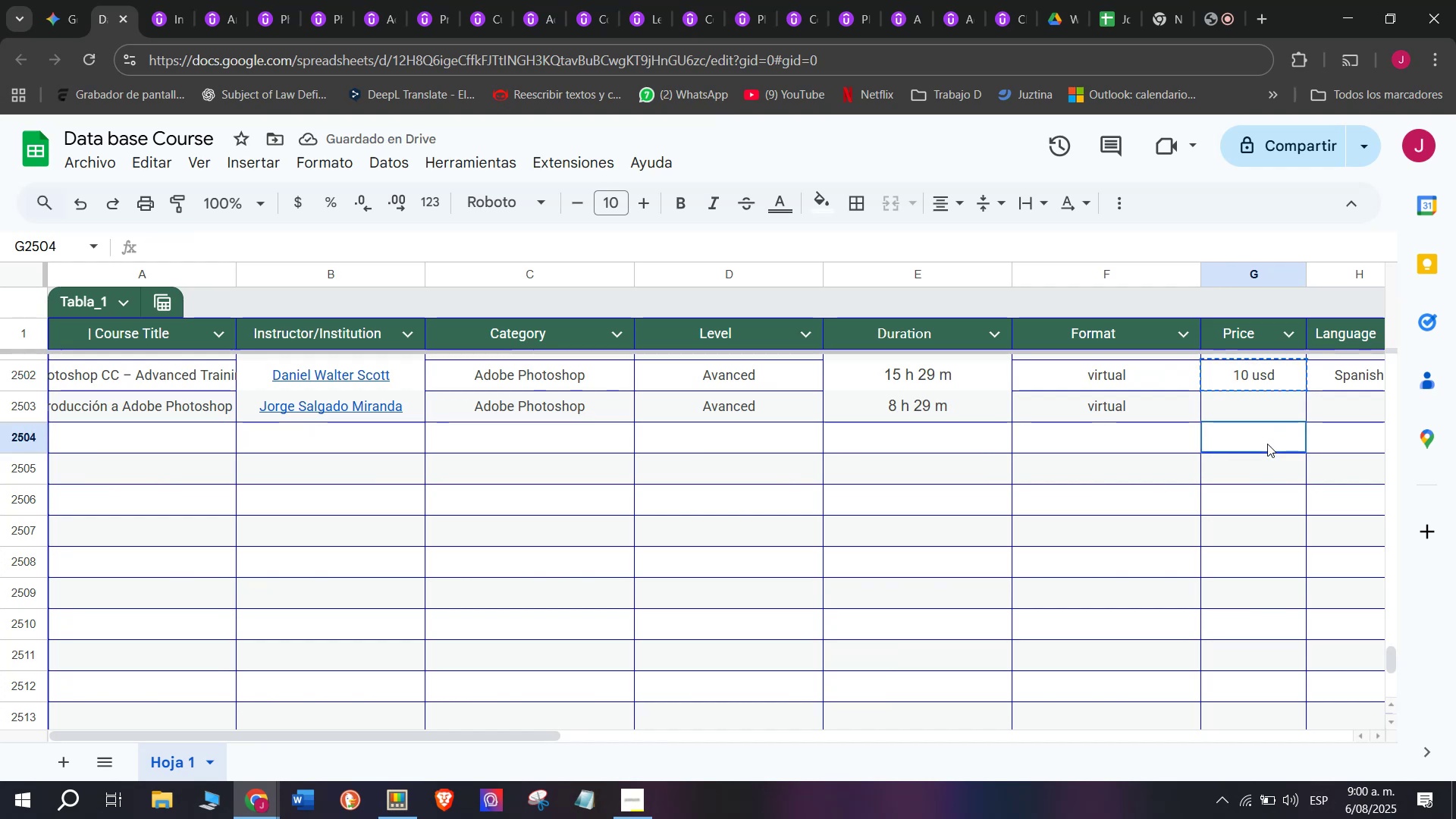 
left_click([1267, 444])
 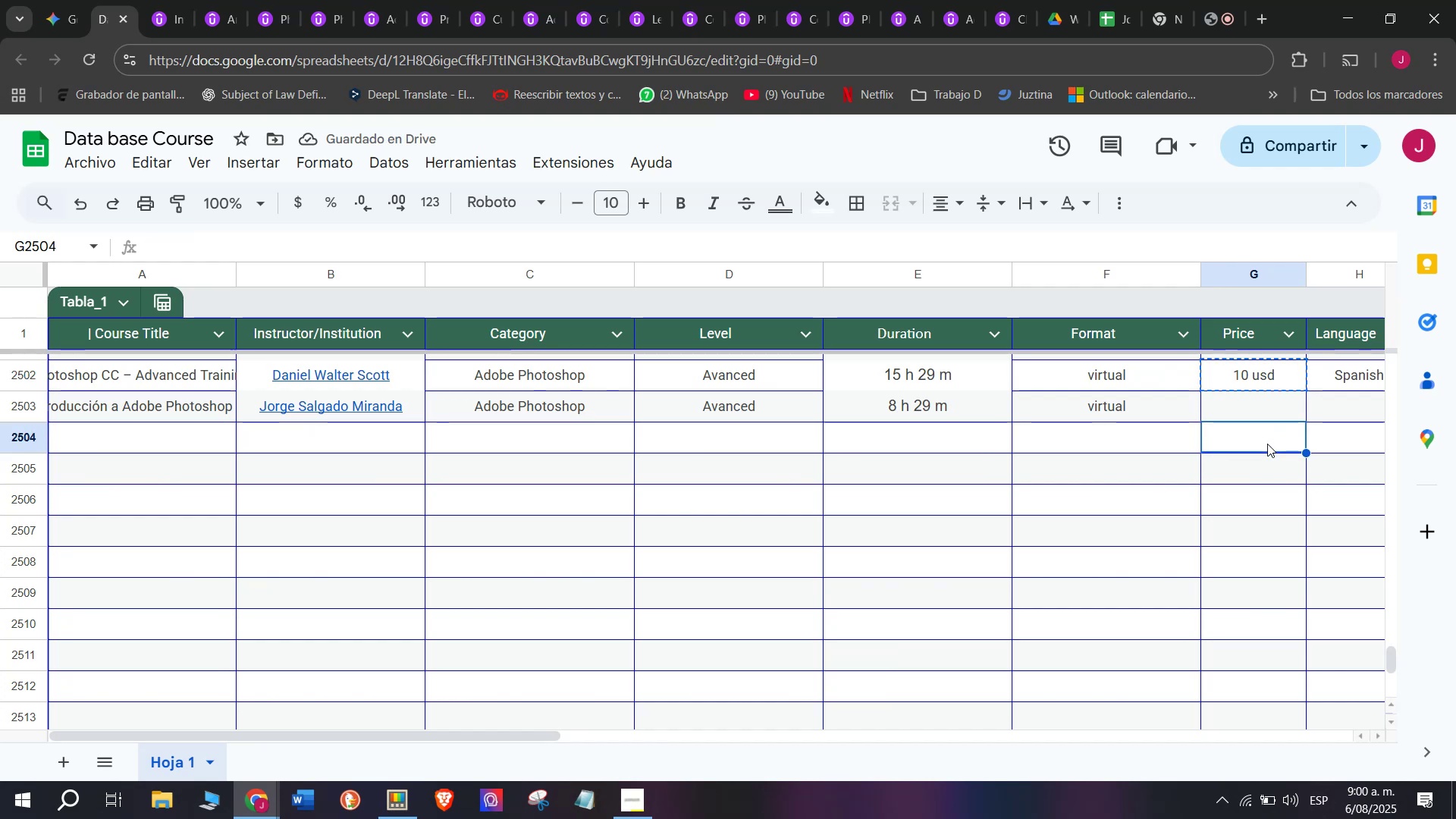 
left_click([1241, 399])
 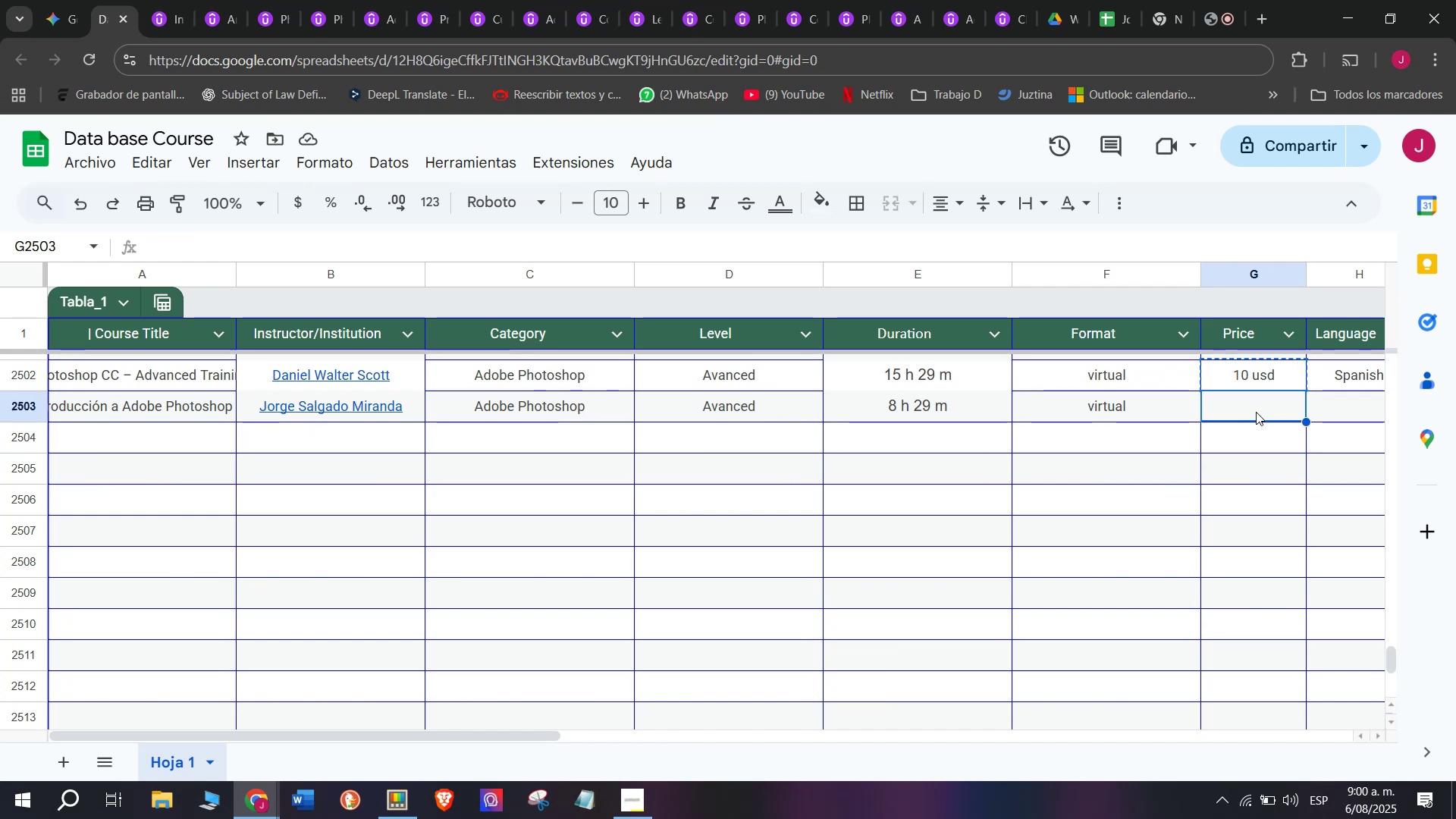 
key(Control+ControlLeft)
 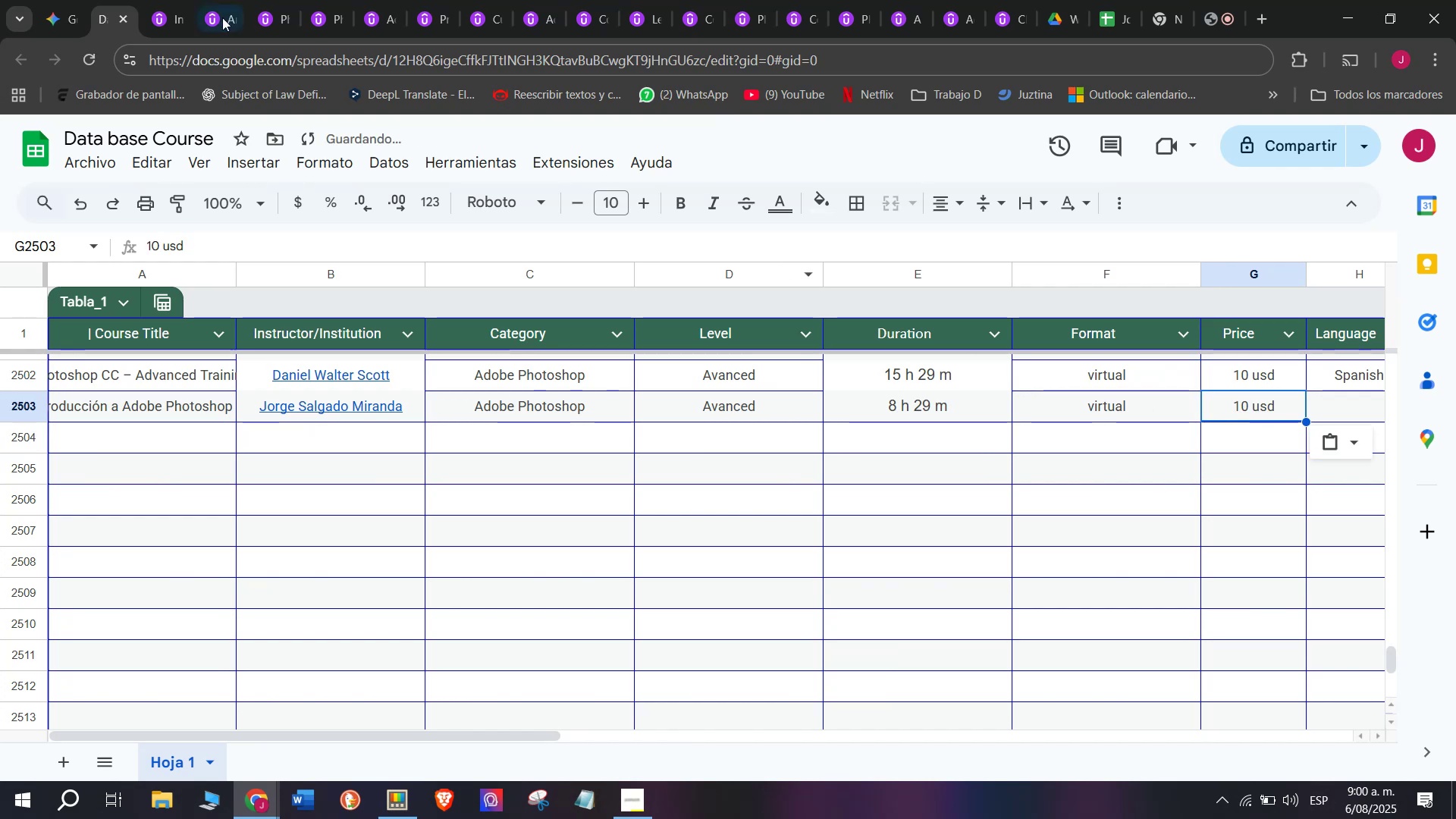 
key(Z)
 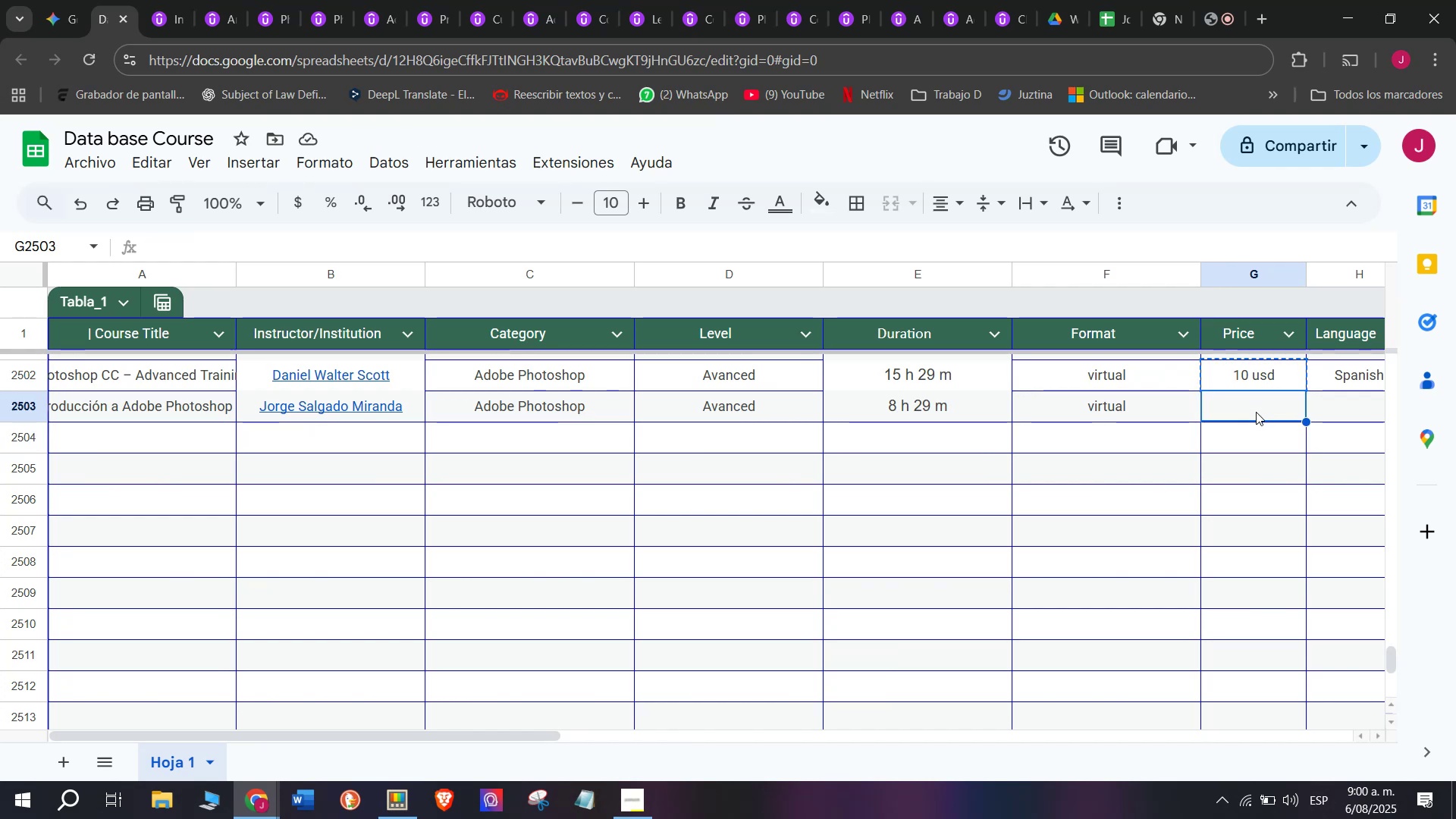 
key(Control+V)
 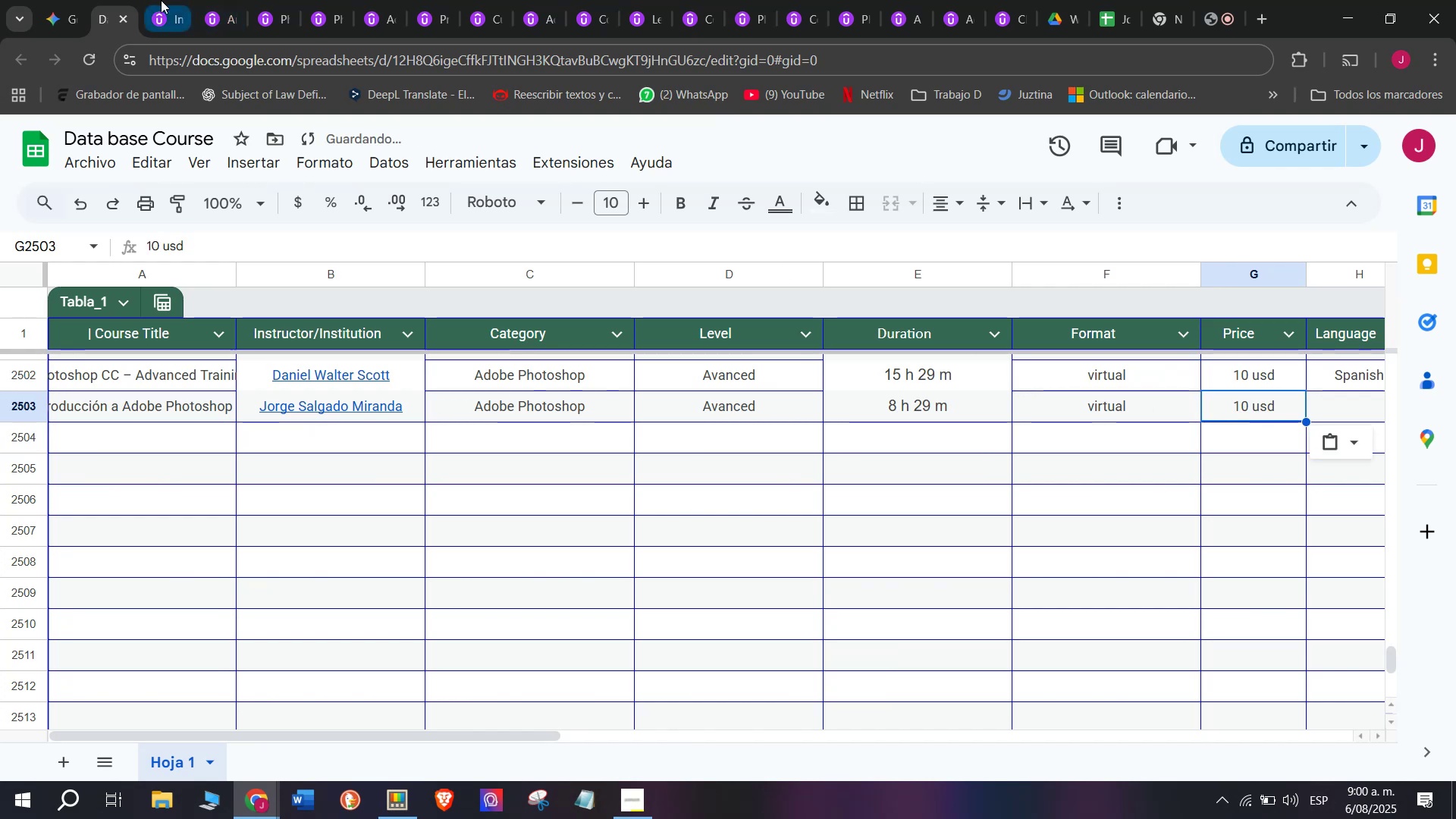 
left_click([168, 0])
 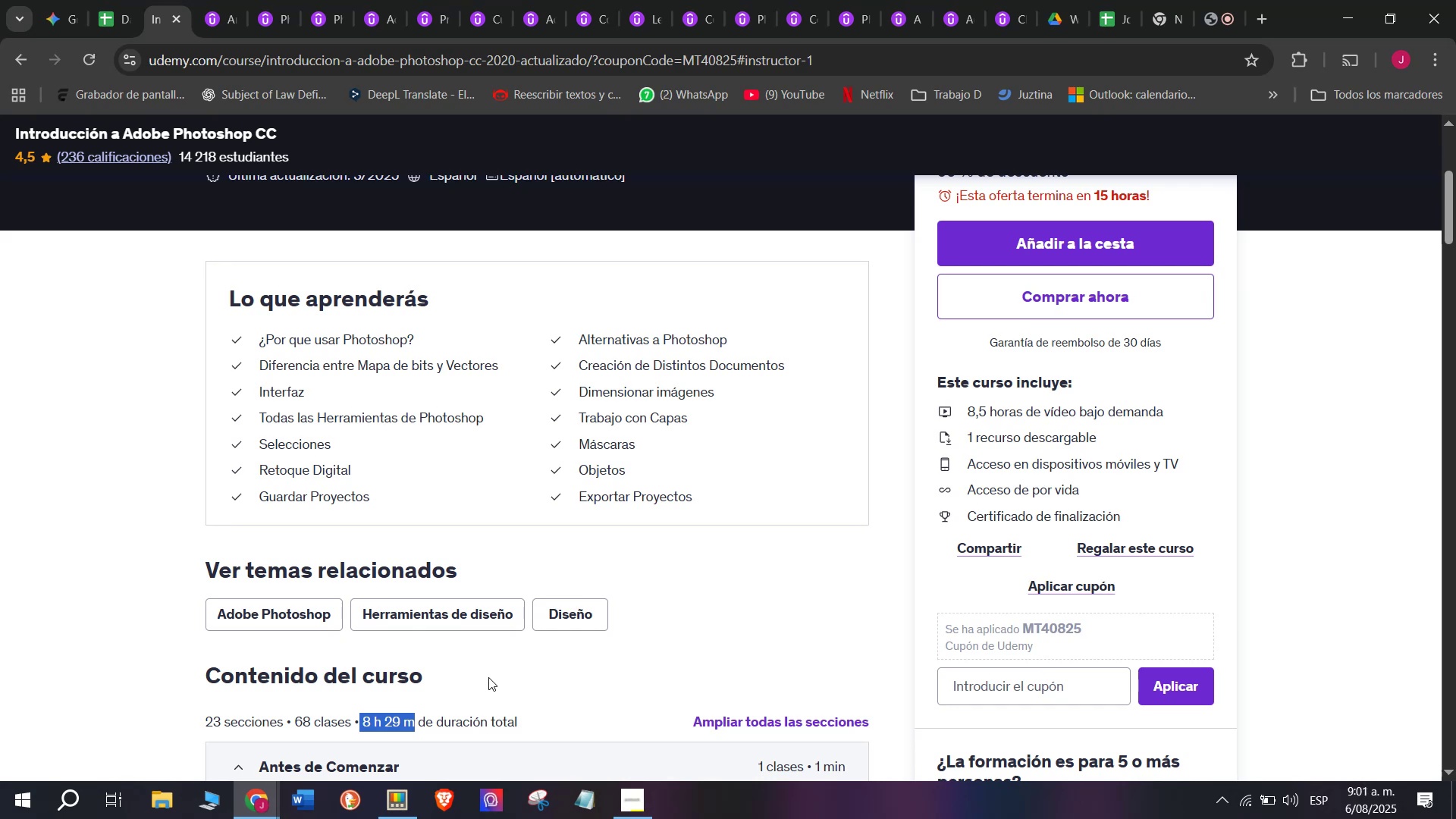 
wait(27.31)
 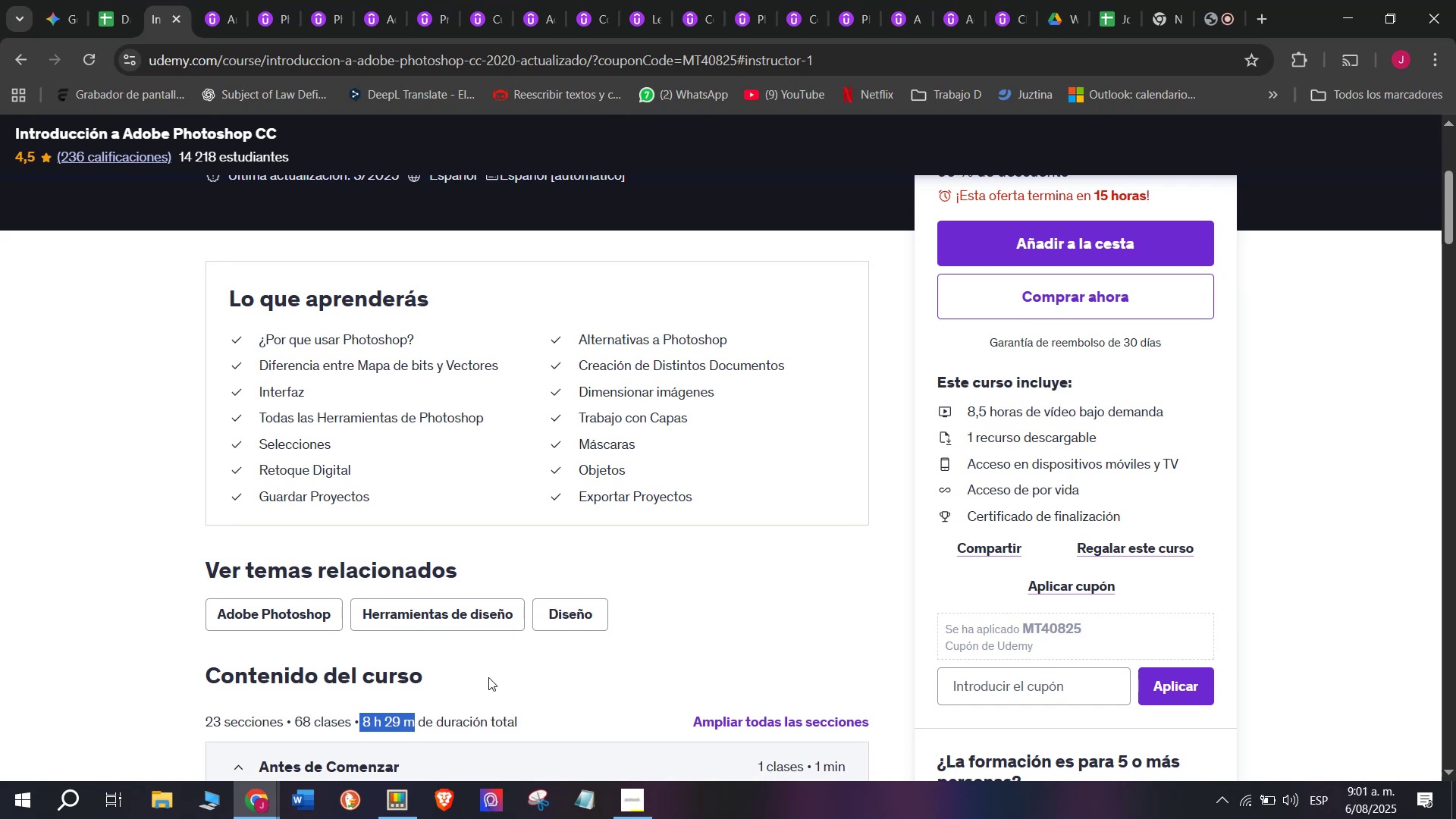 
key(Control+C)
 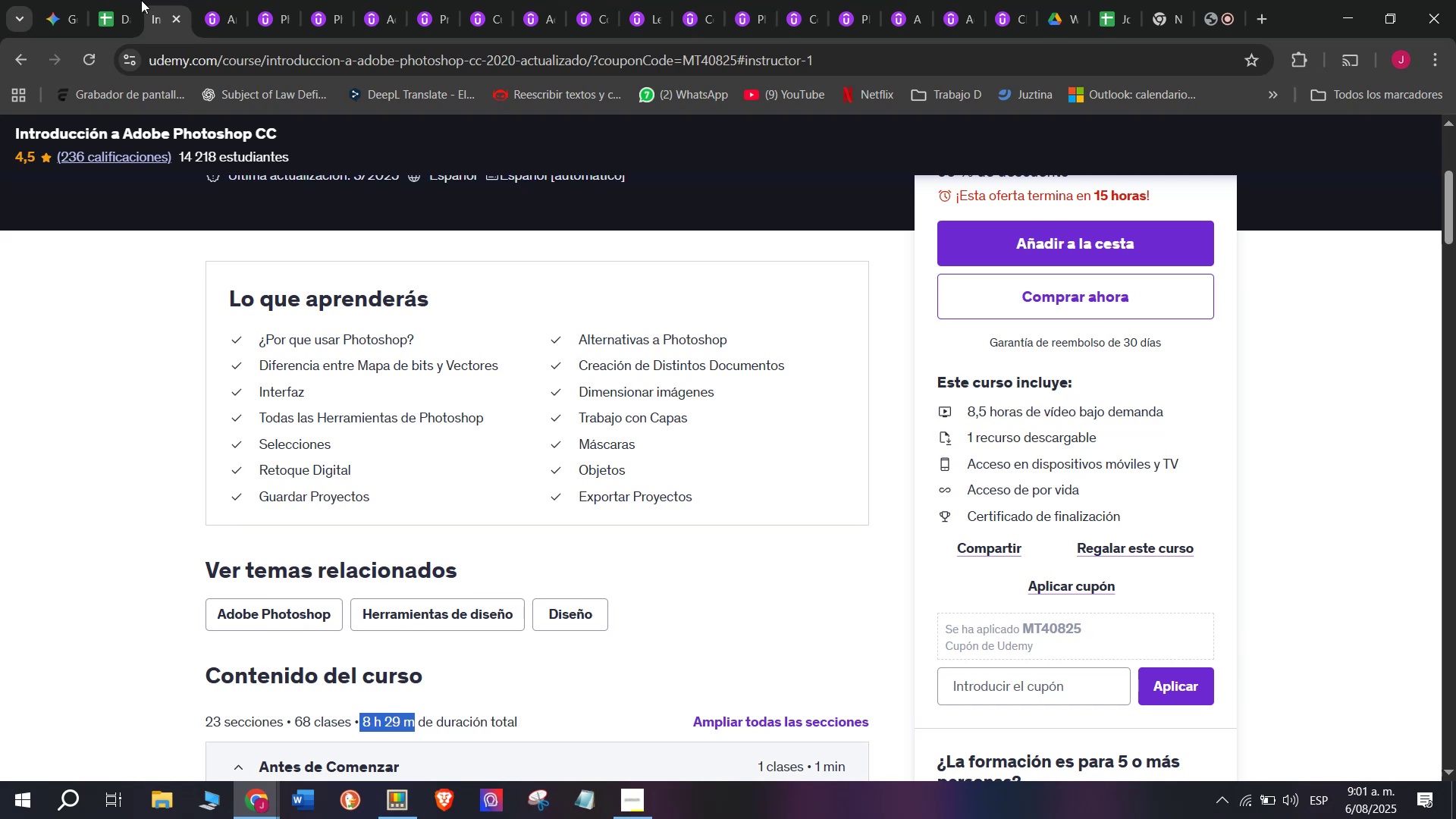 
key(Control+ControlLeft)
 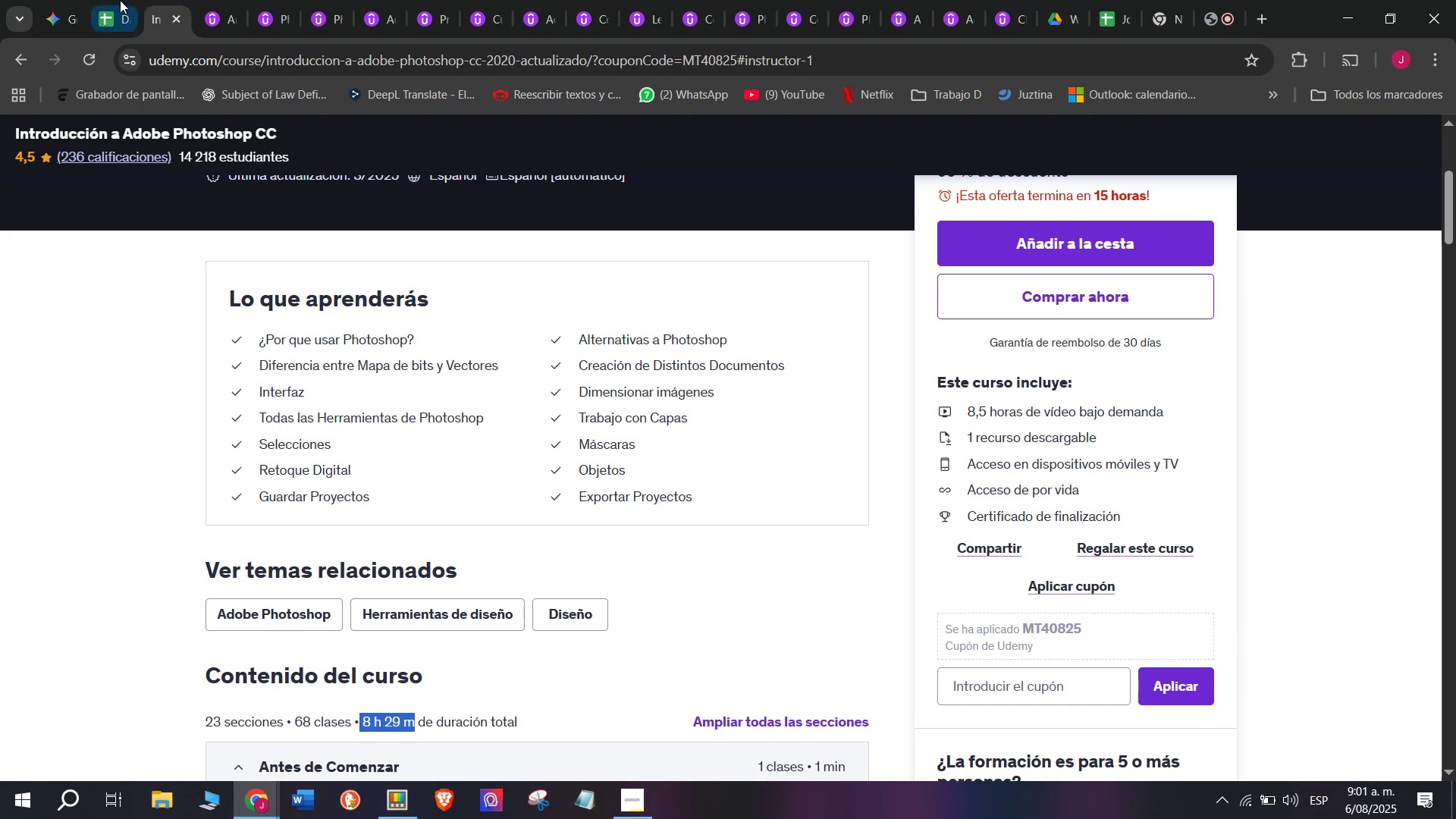 
key(Break)
 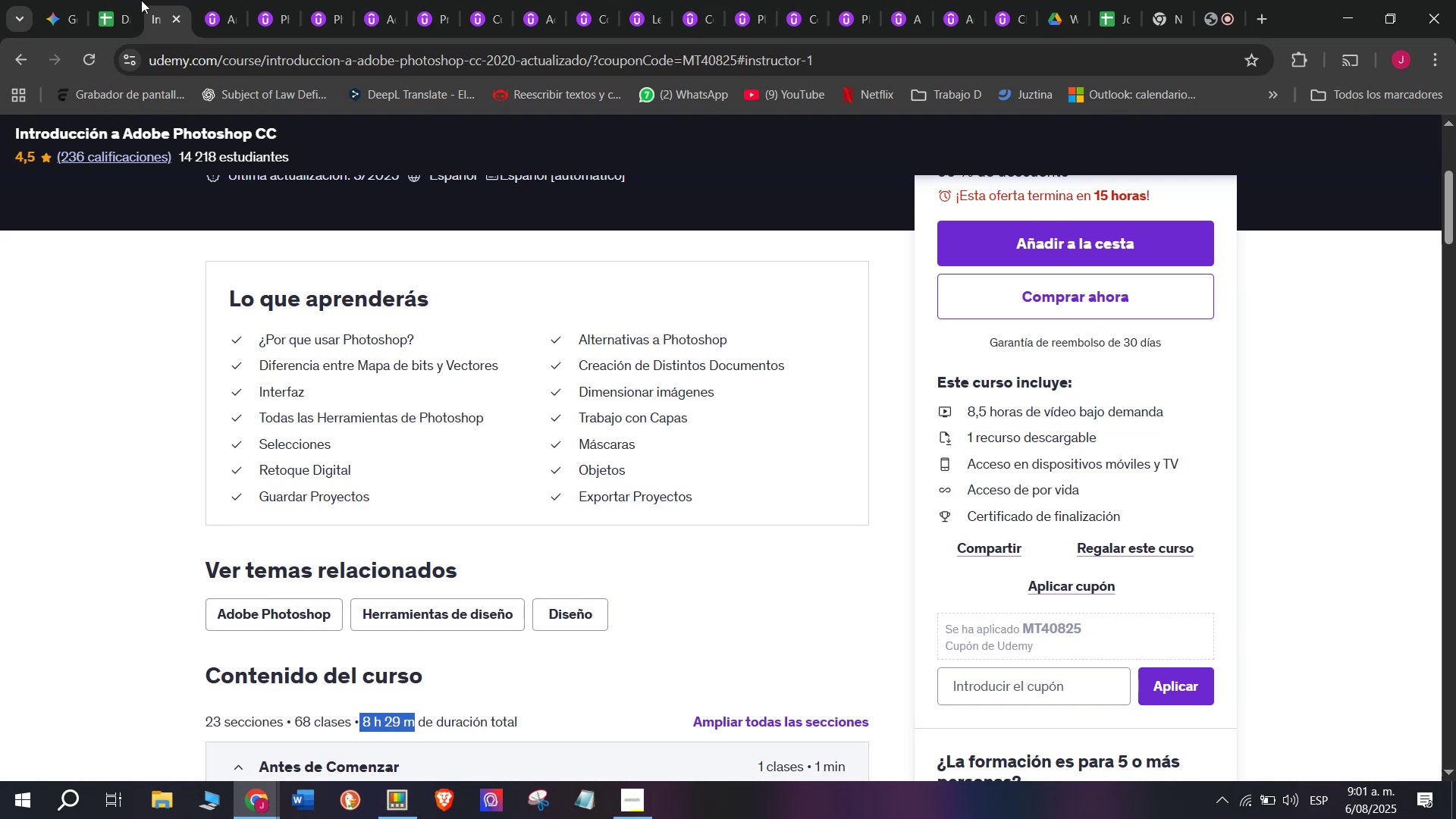 
left_click([119, 0])
 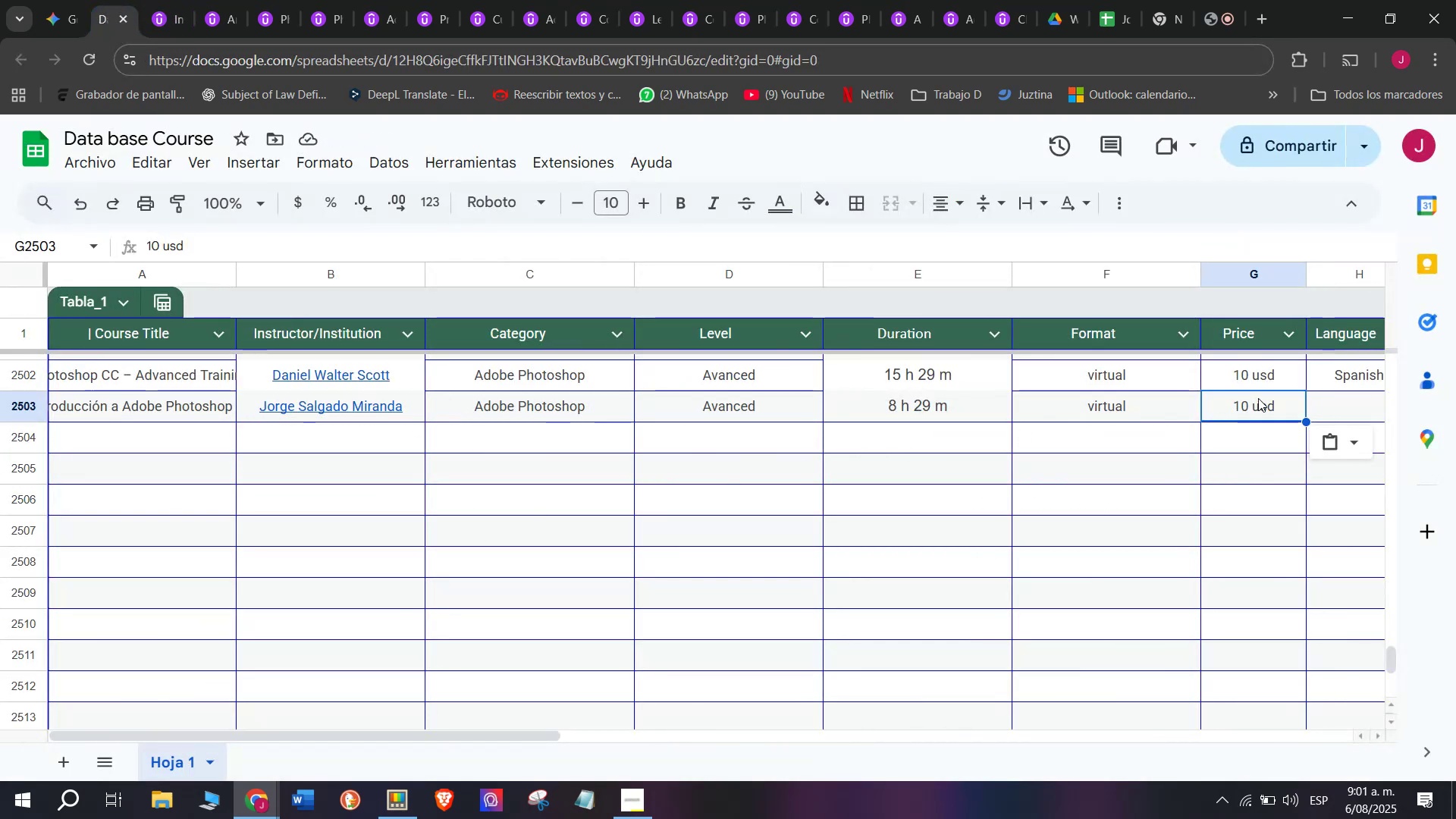 
left_click([1335, 379])
 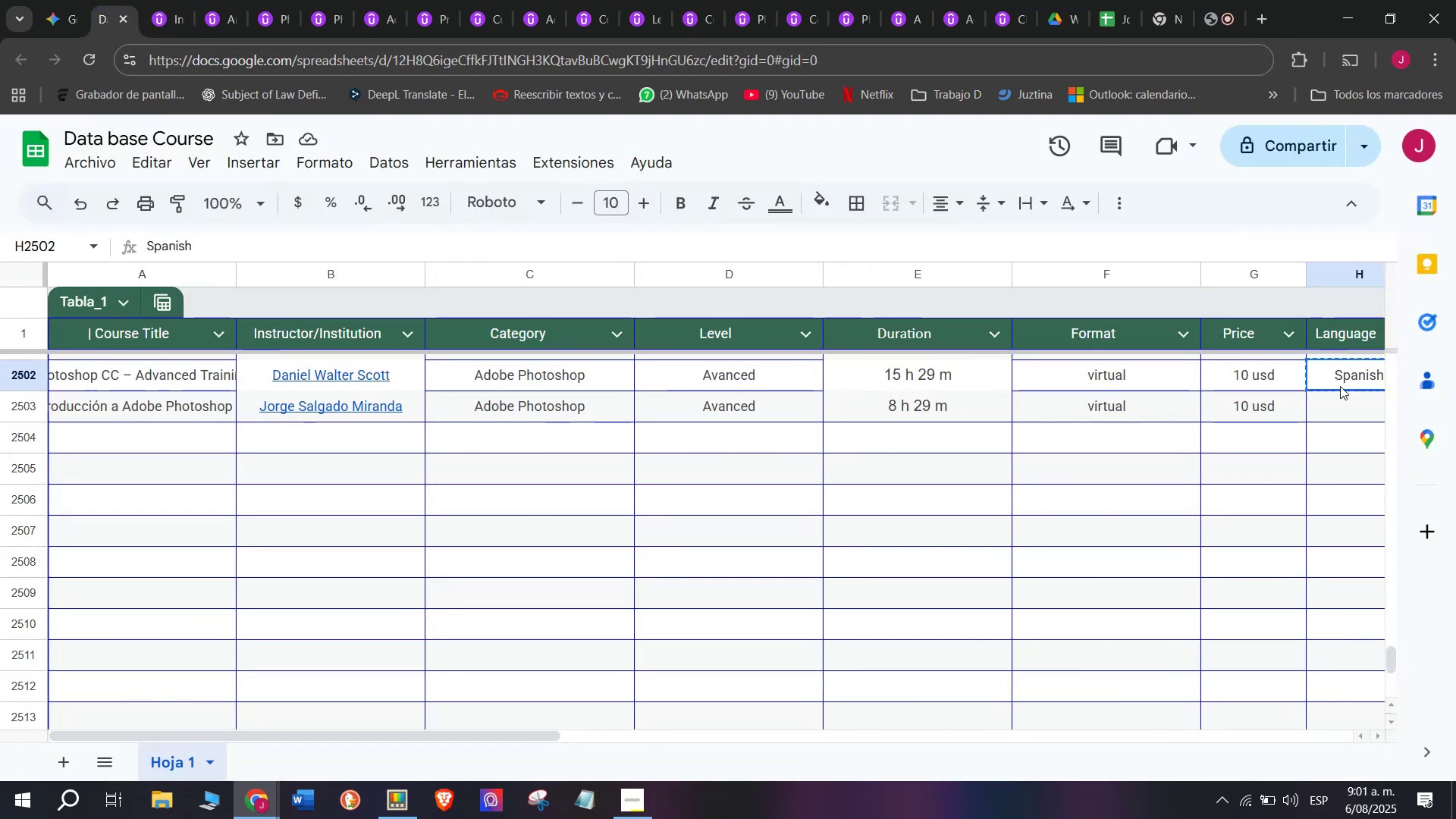 
key(Break)
 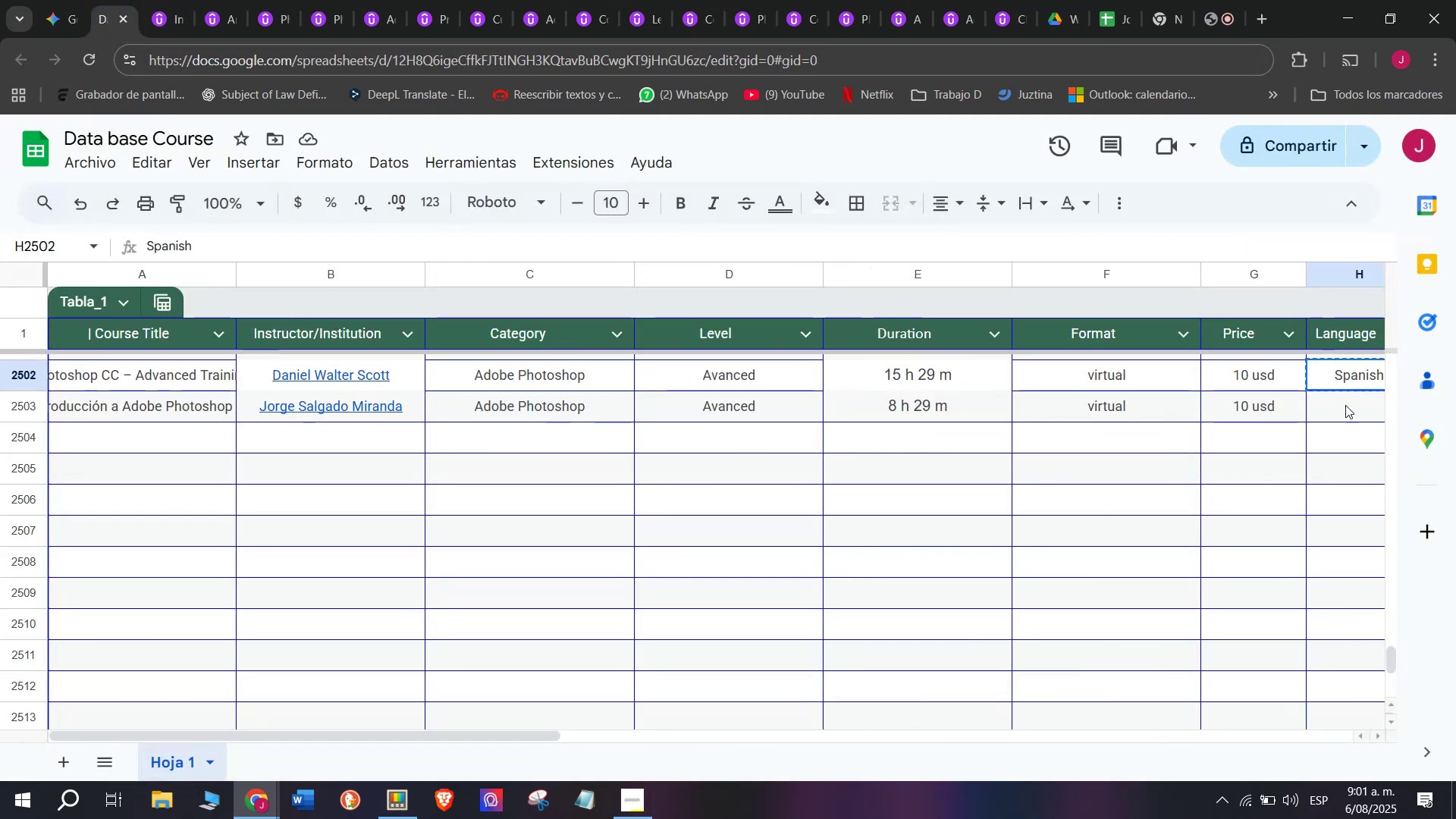 
key(Control+ControlLeft)
 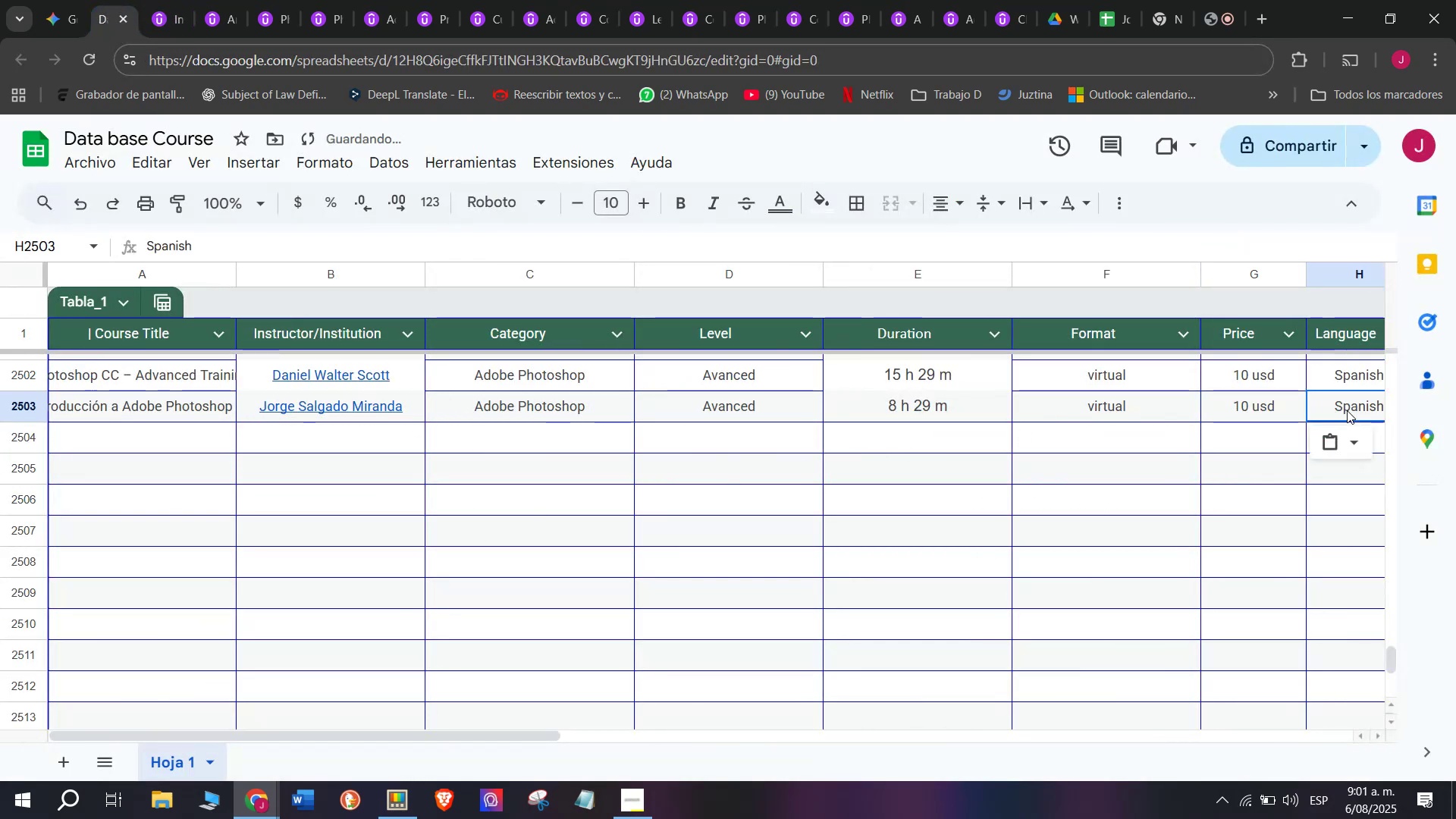 
key(Control+C)
 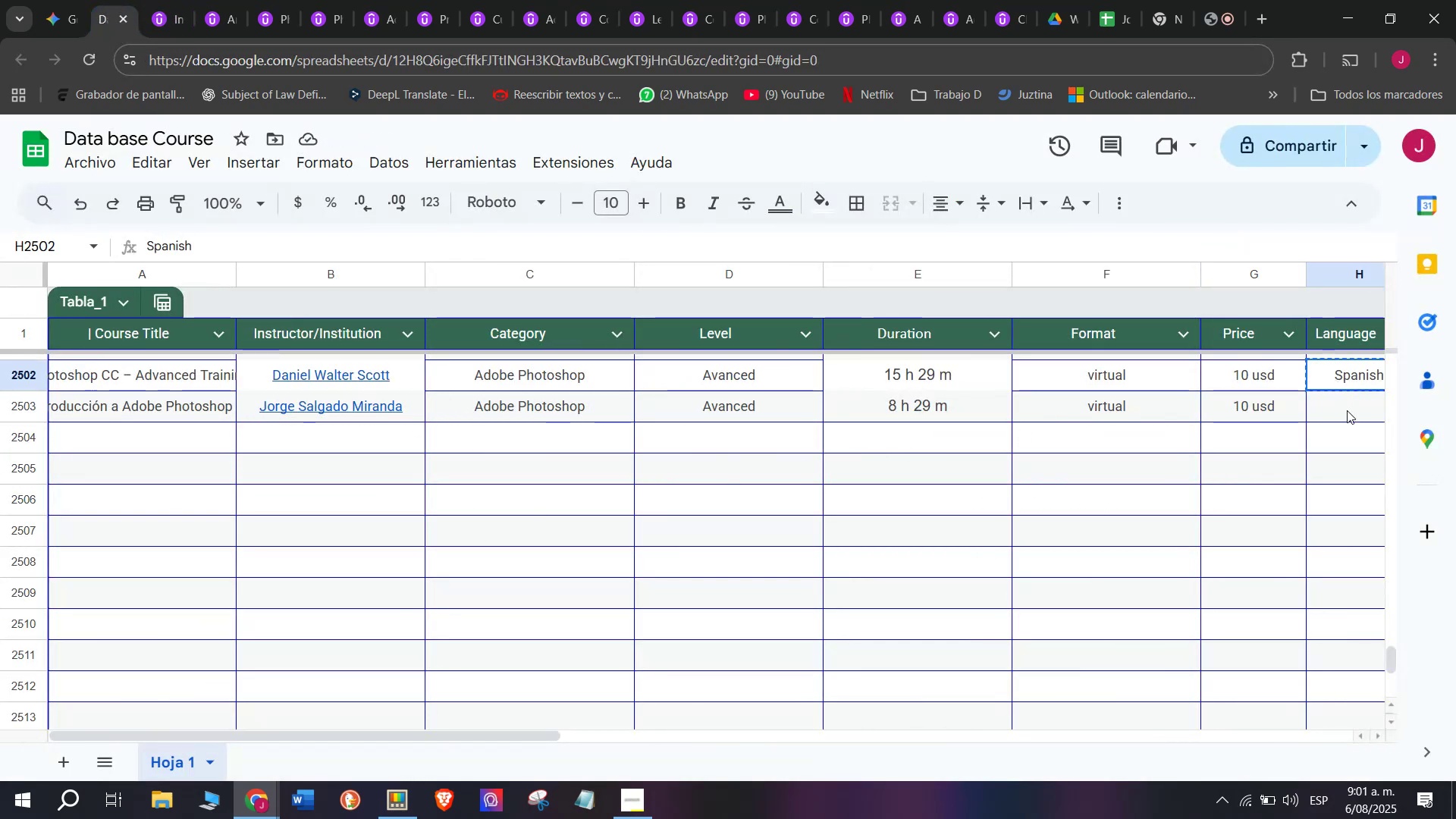 
double_click([1347, 410])
 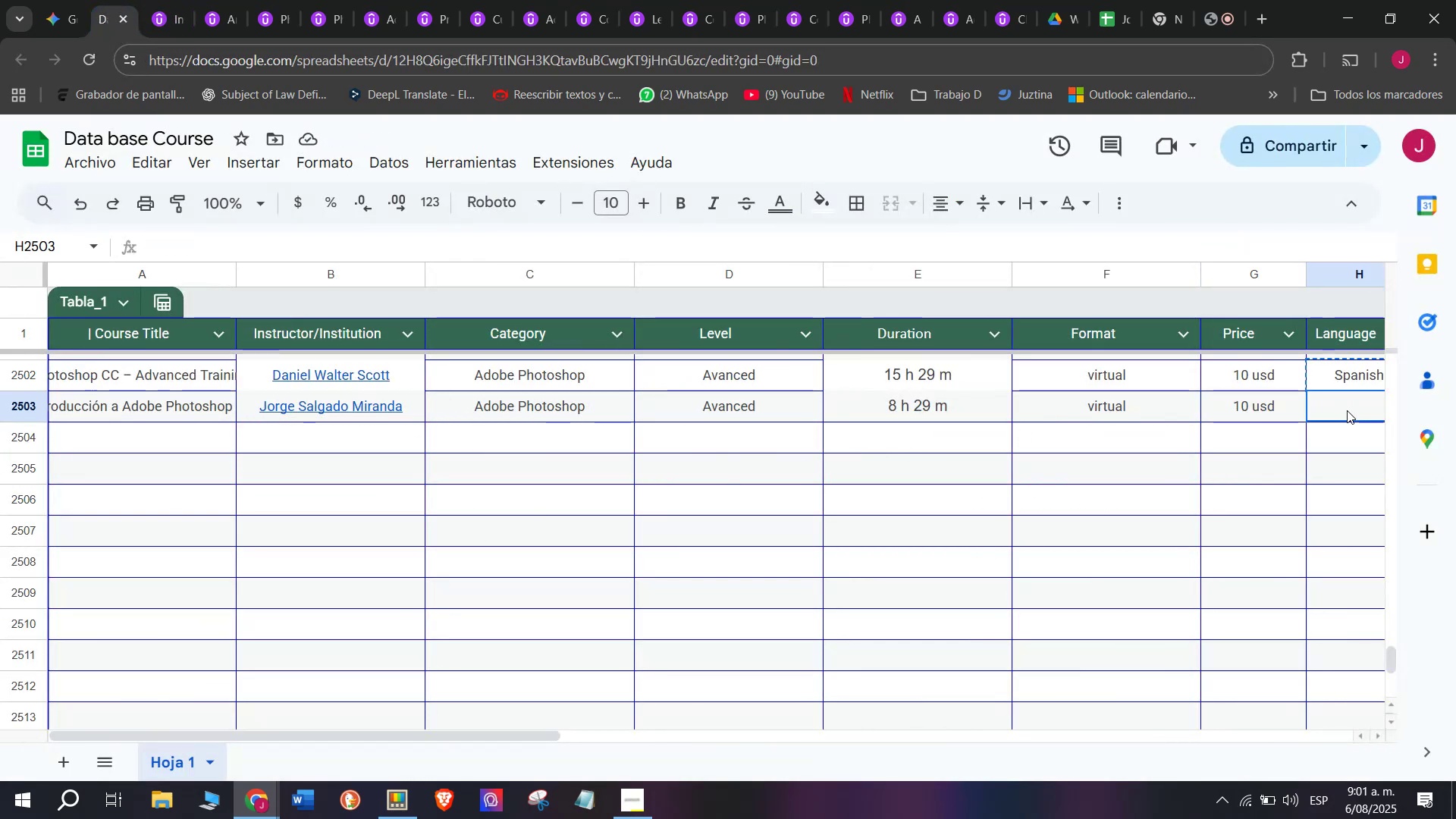 
key(Z)
 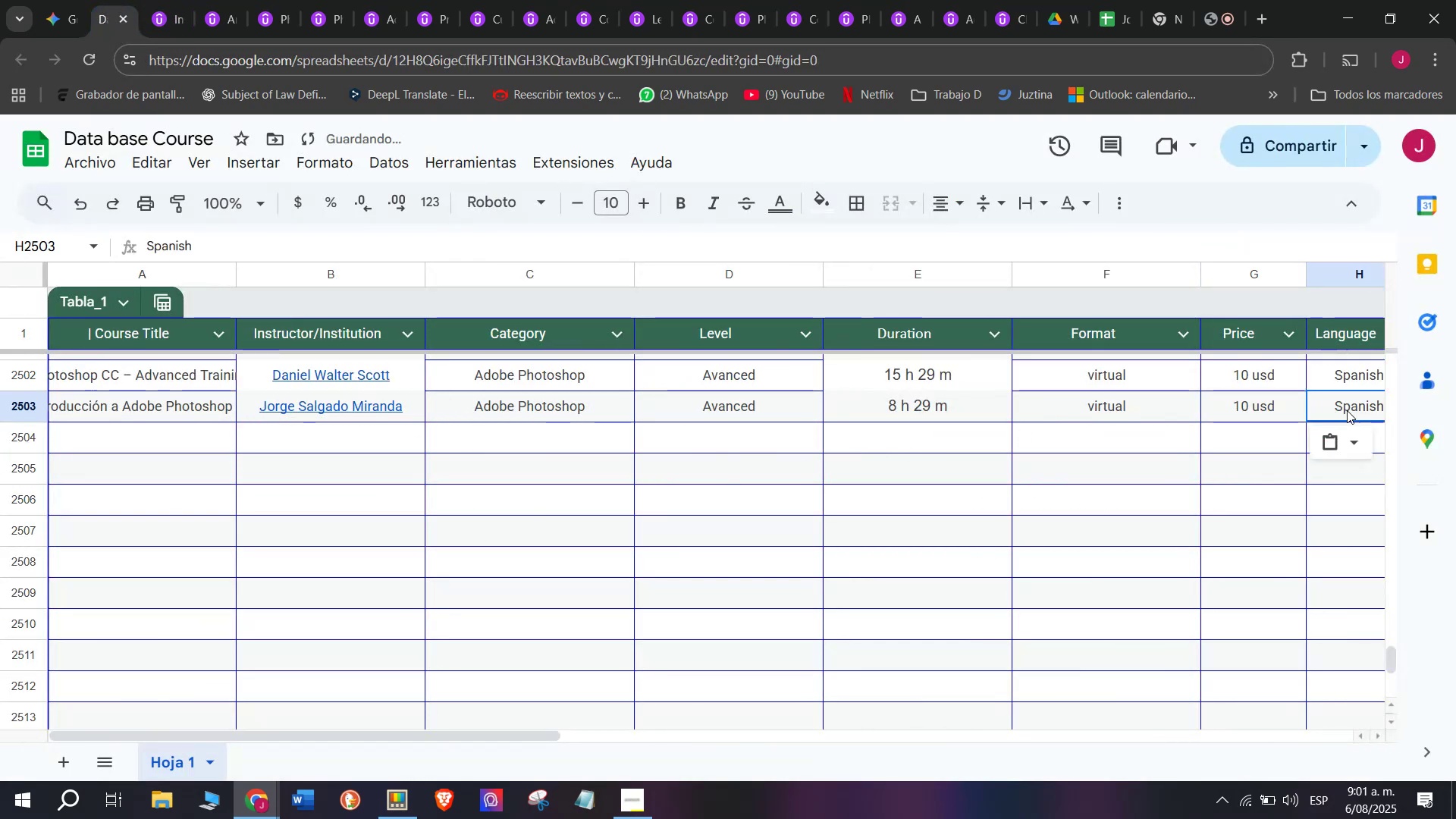 
key(Control+ControlLeft)
 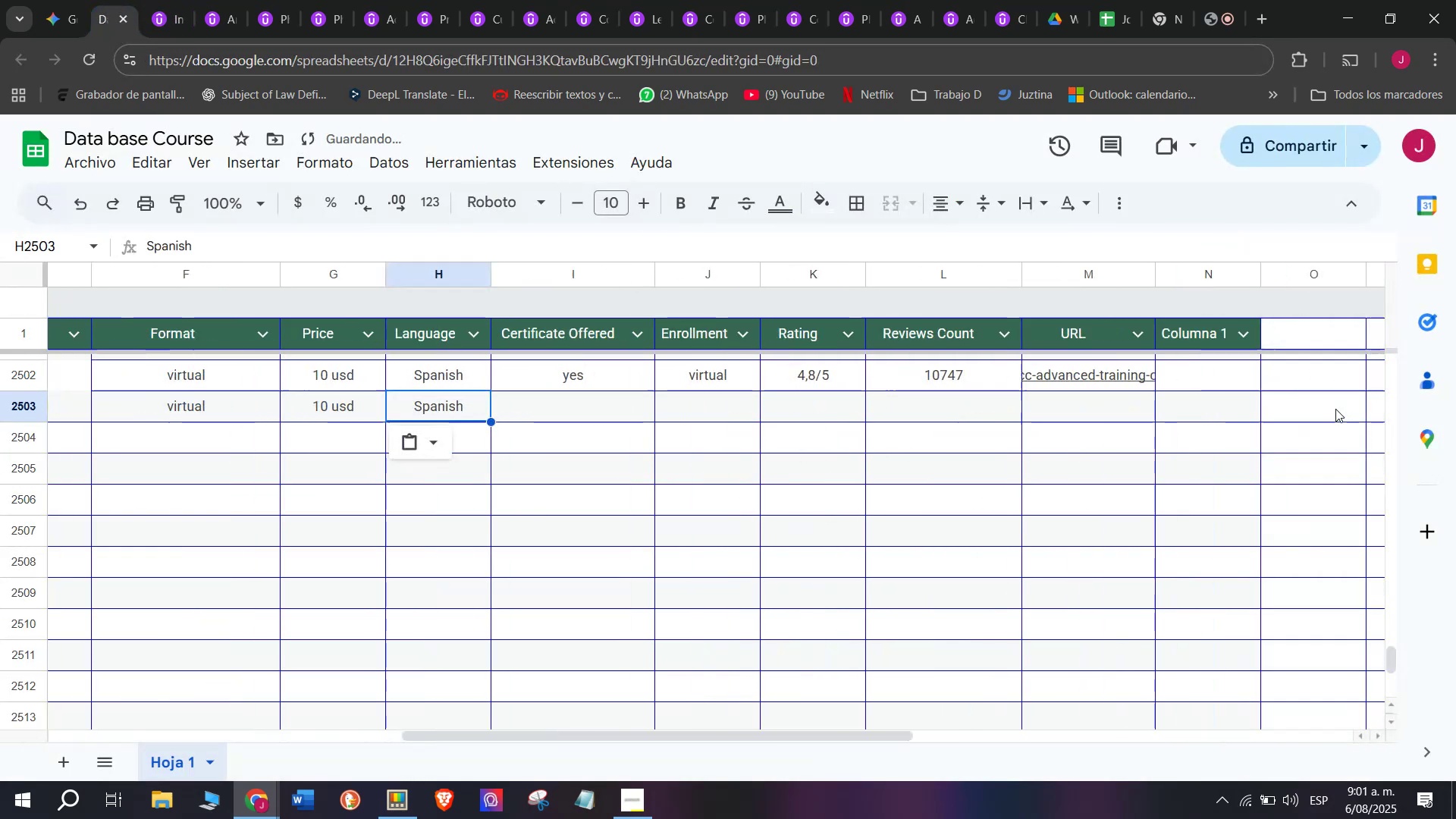 
key(Control+V)
 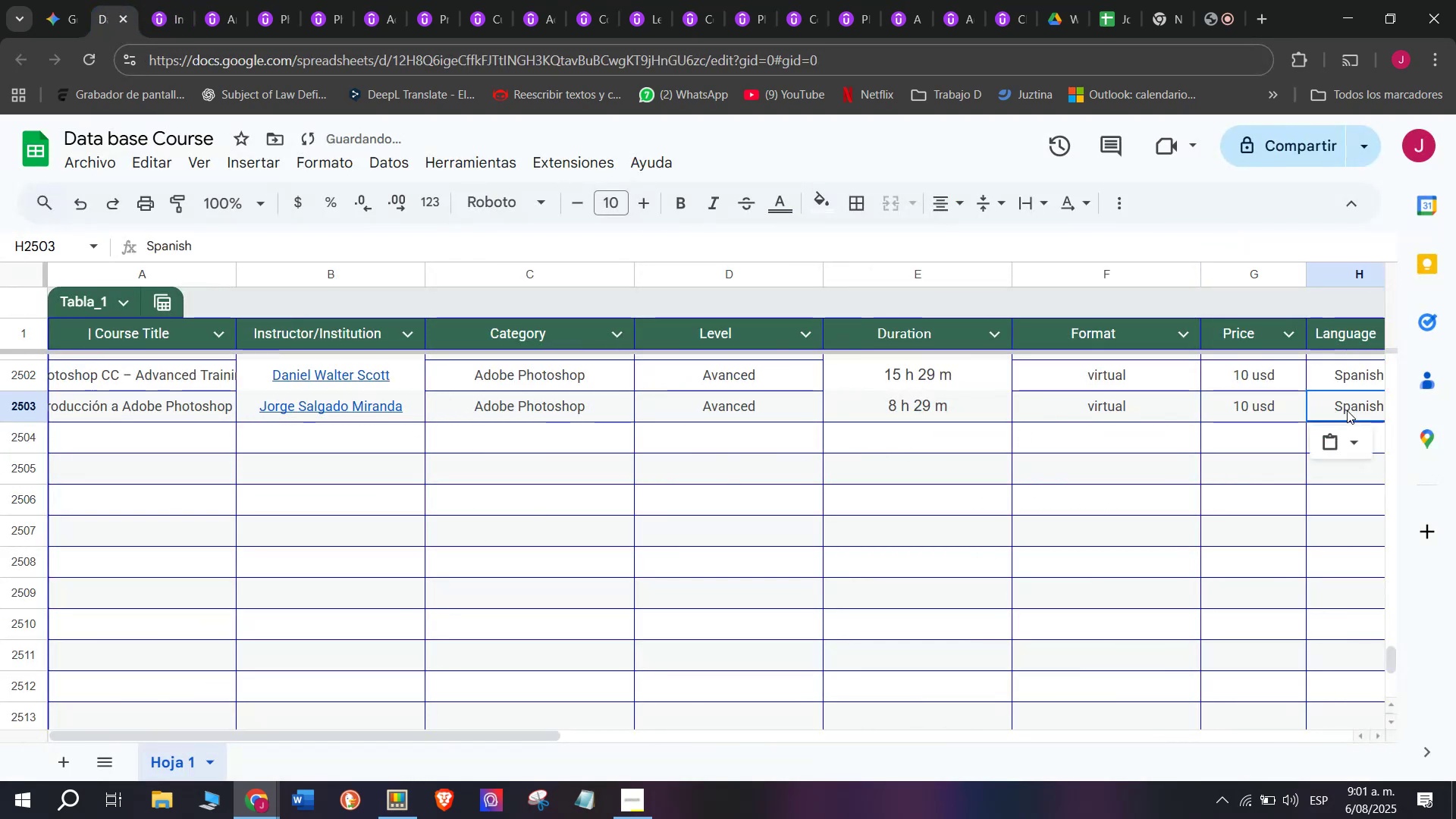 
scroll: coordinate [379, 422], scroll_direction: down, amount: 3.0
 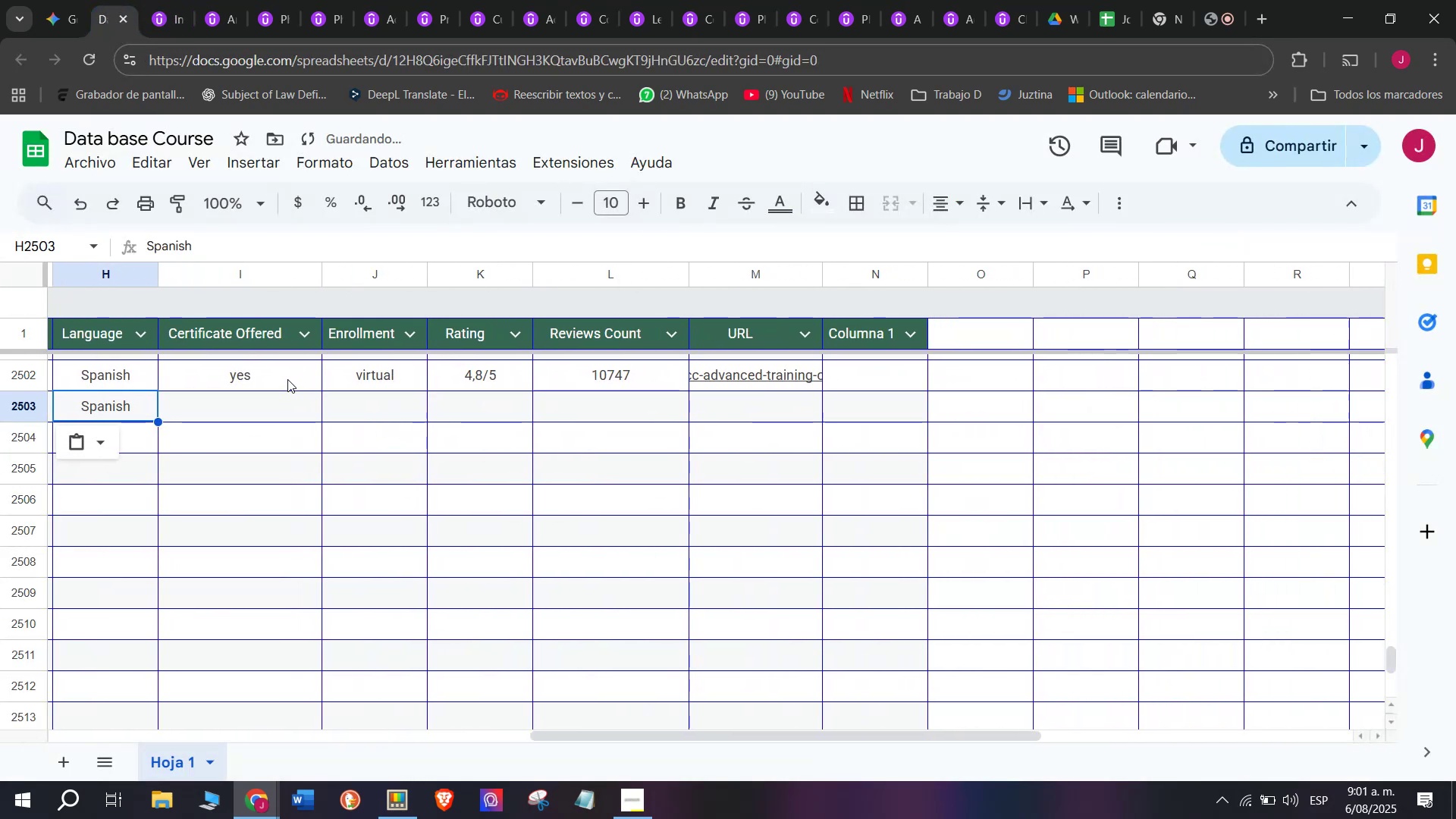 
left_click([284, 378])
 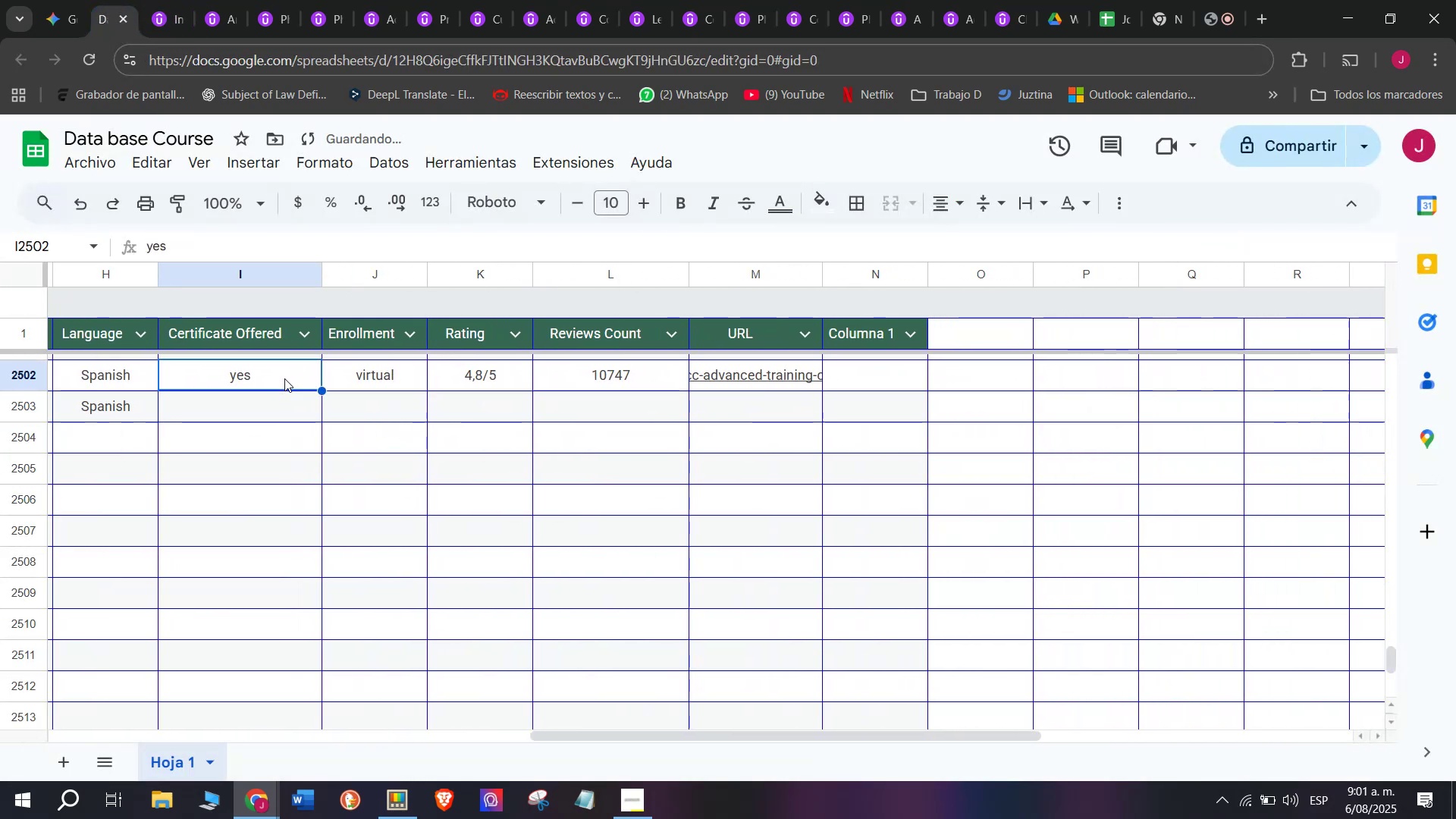 
key(Break)
 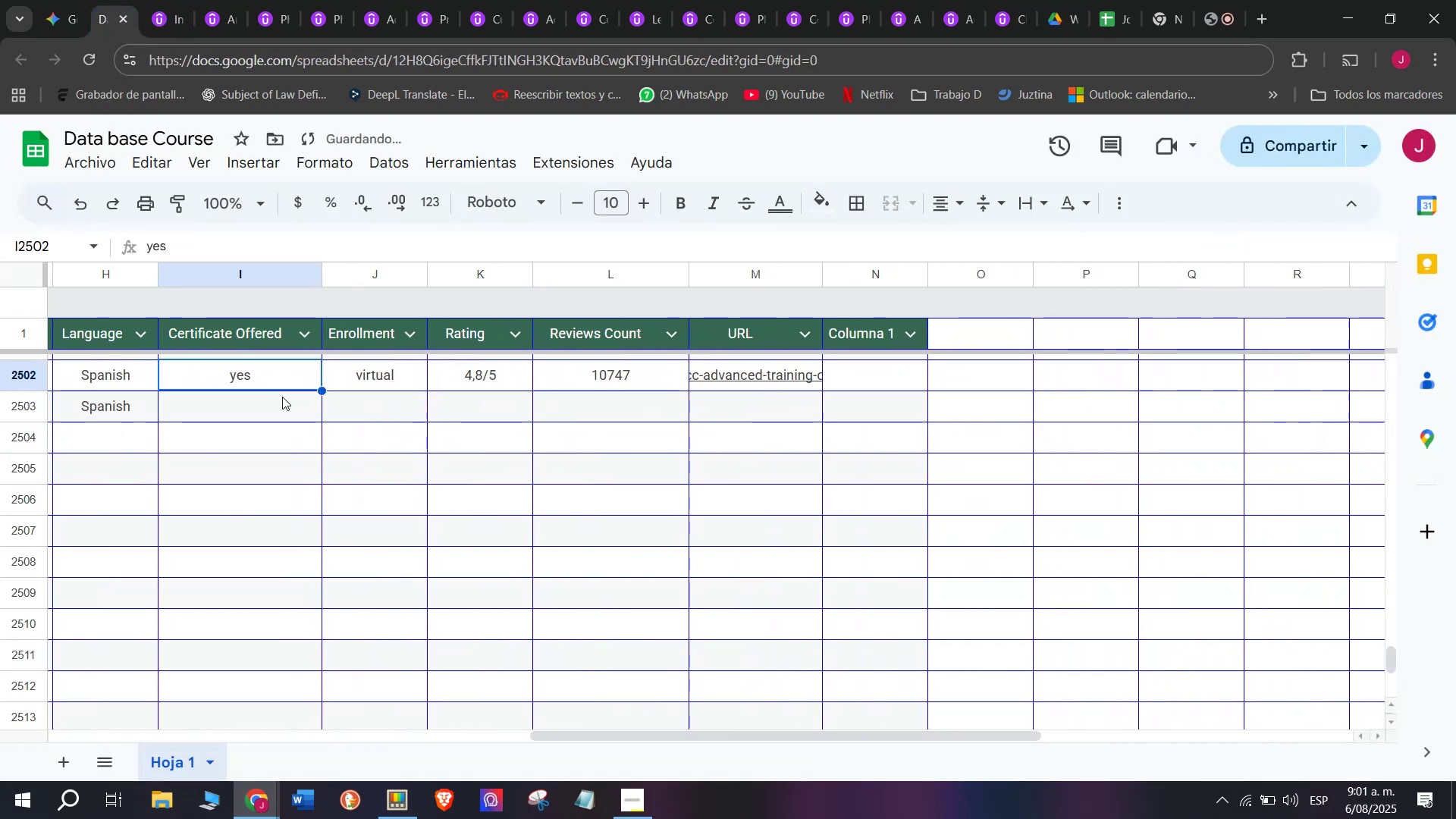 
key(Control+ControlLeft)
 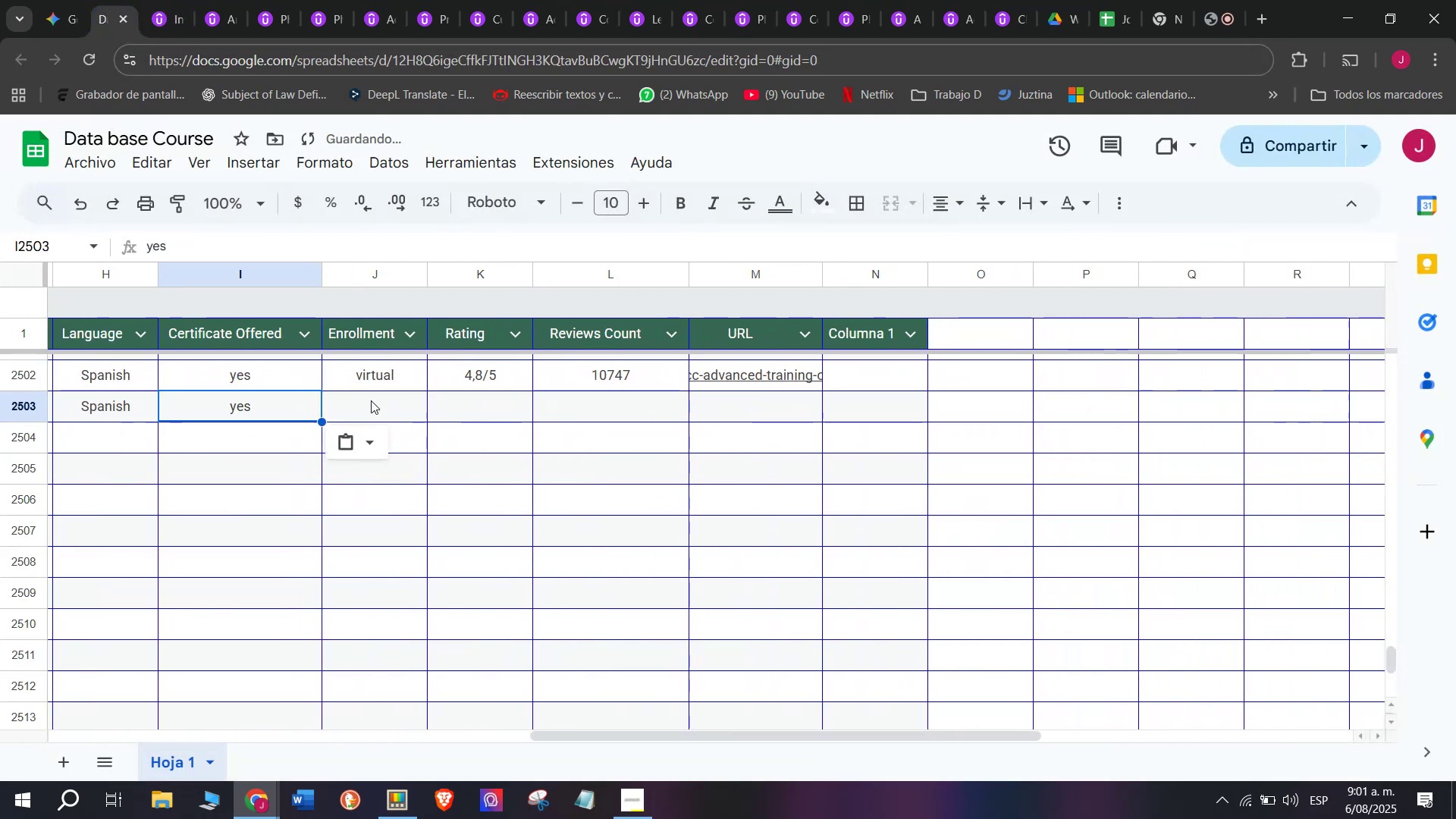 
key(Control+C)
 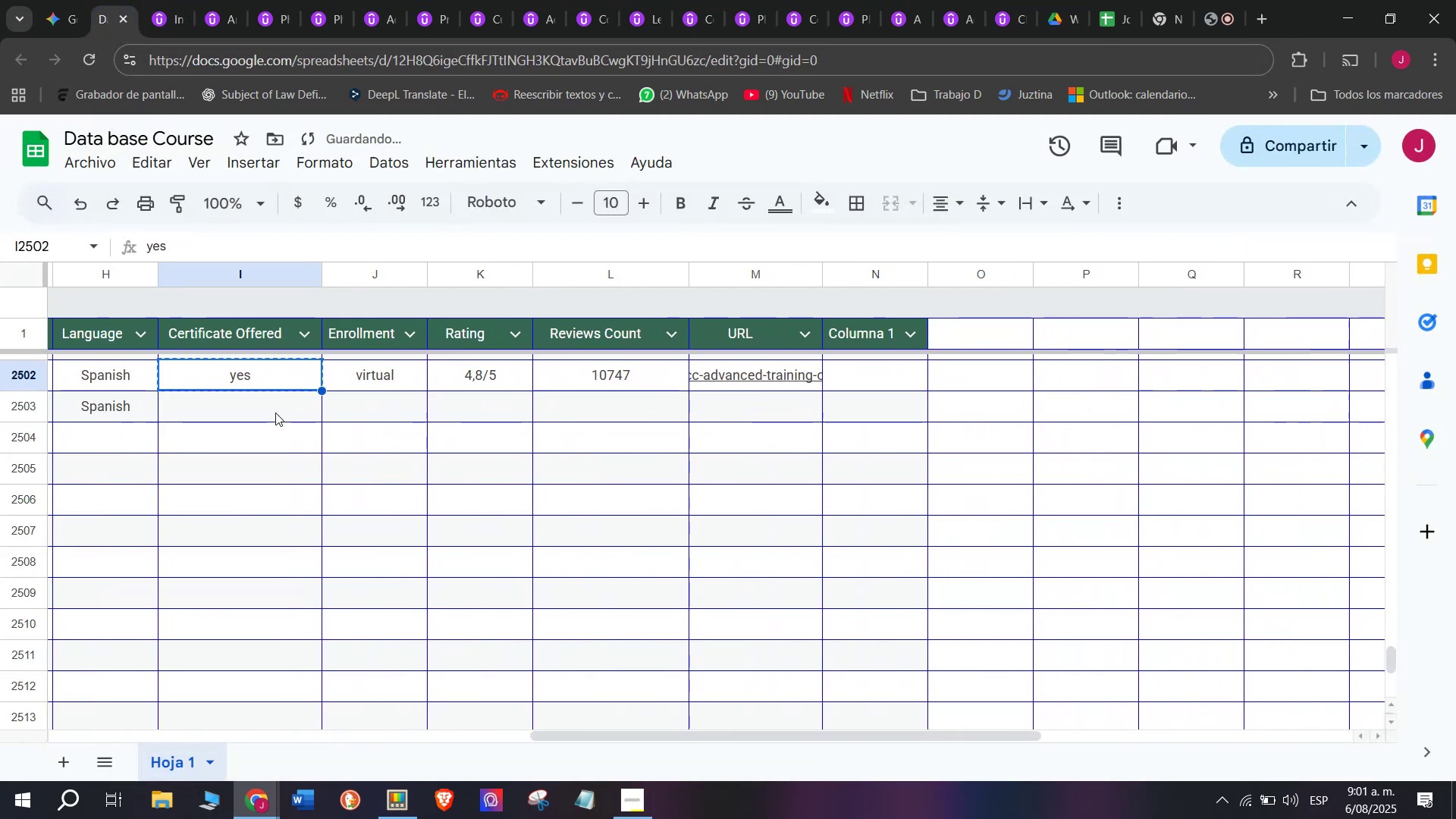 
double_click([275, 413])
 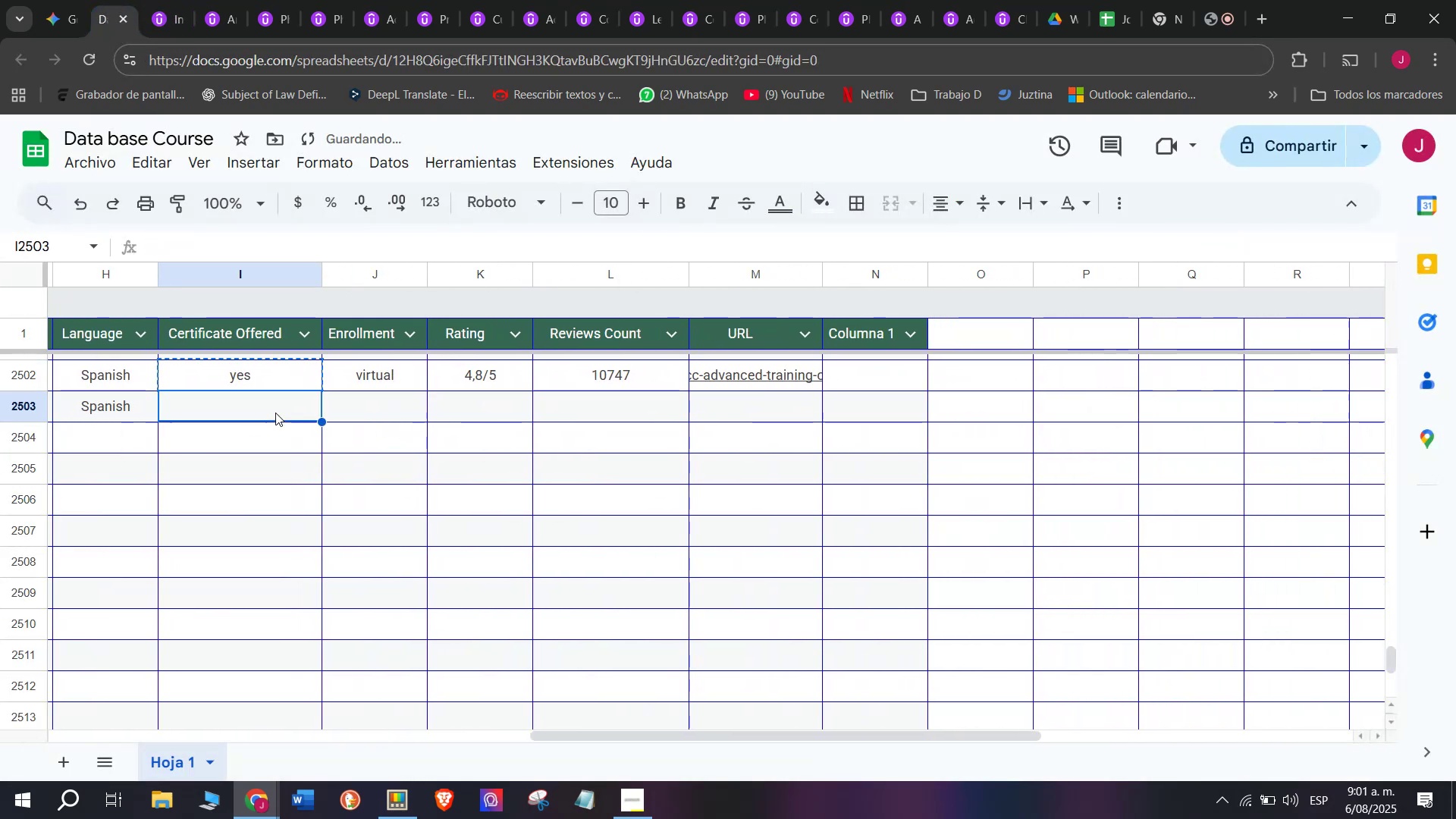 
key(Z)
 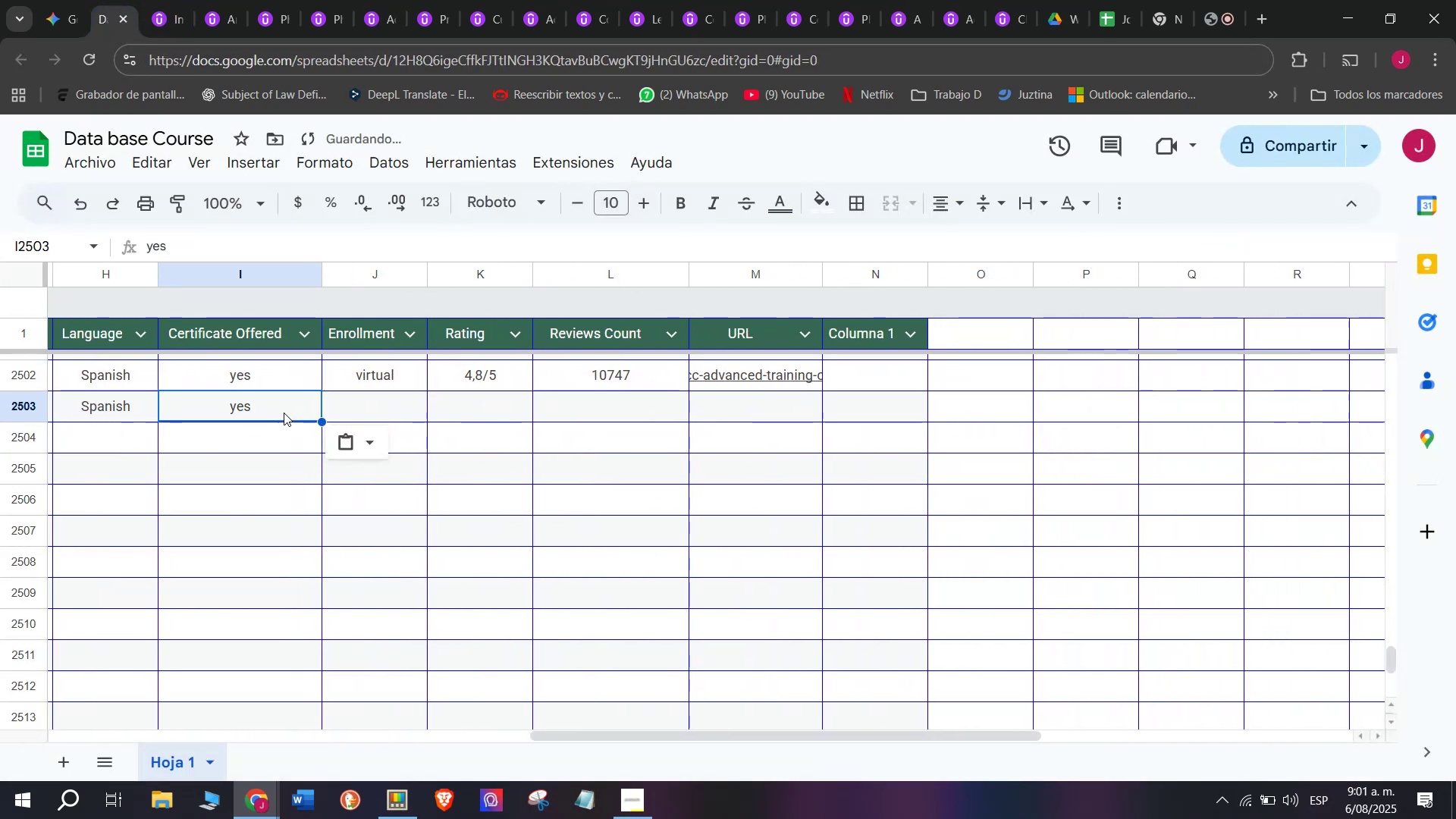 
key(Control+ControlLeft)
 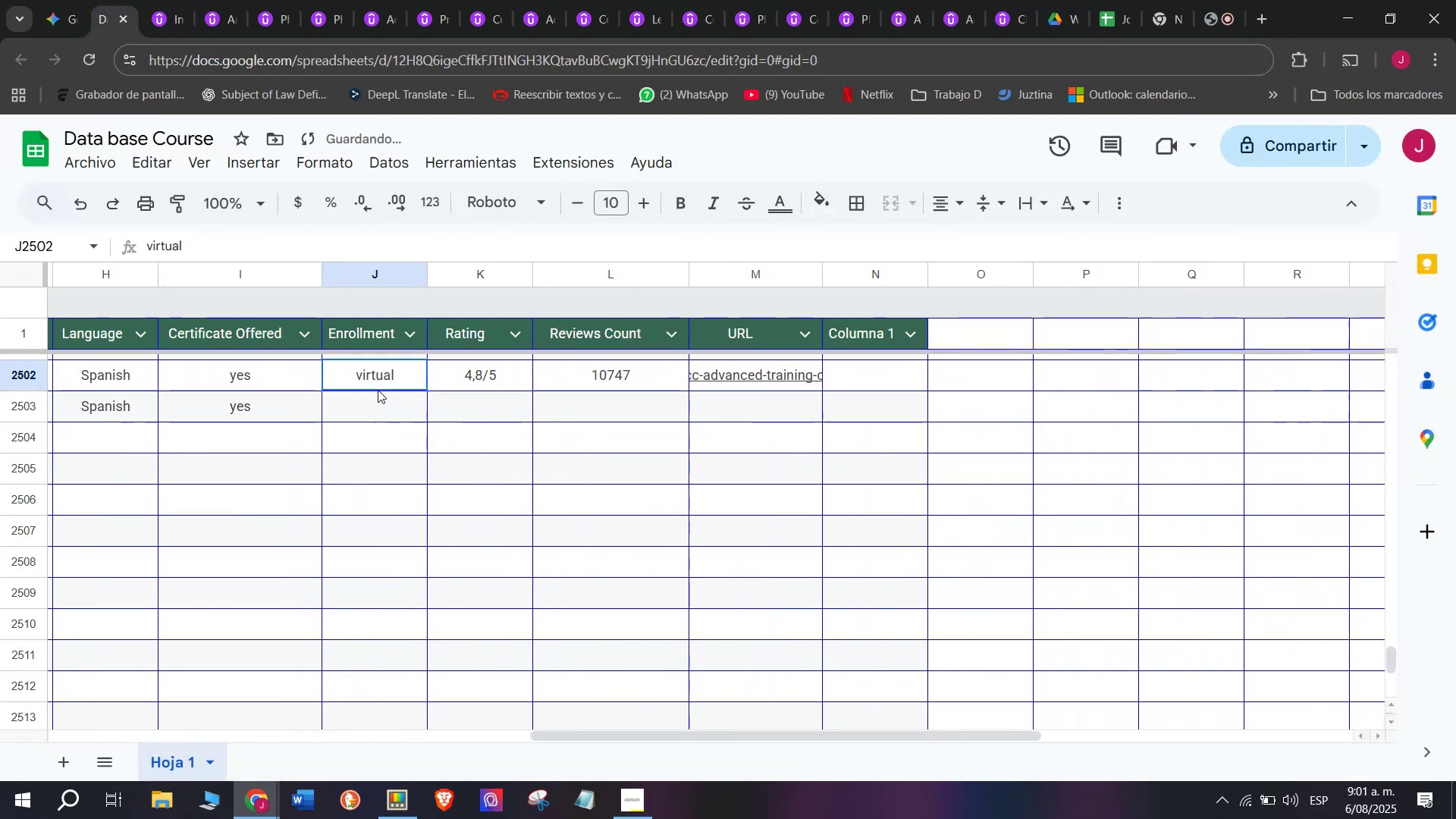 
key(Control+V)
 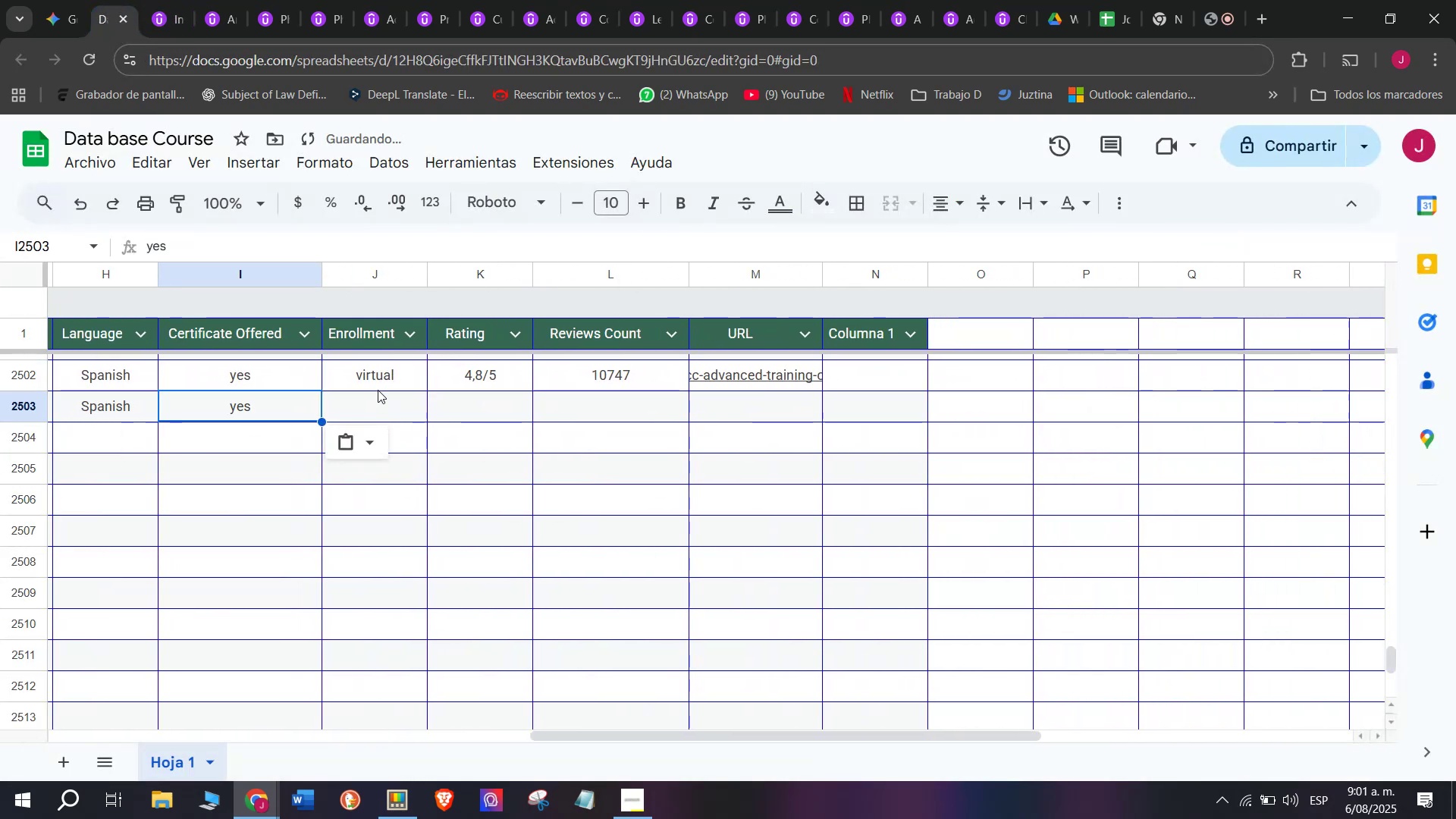 
left_click([378, 390])
 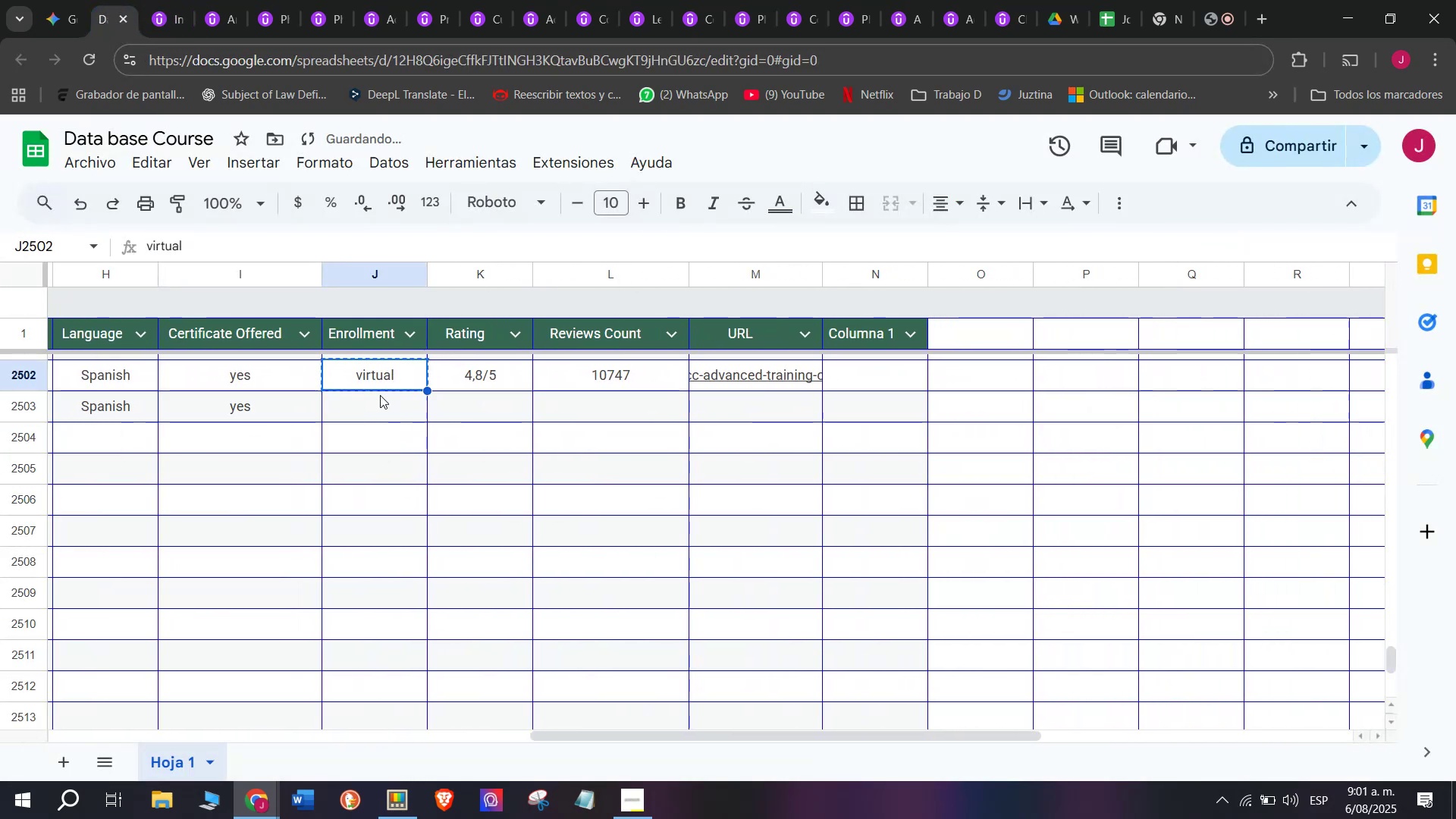 
key(Control+ControlLeft)
 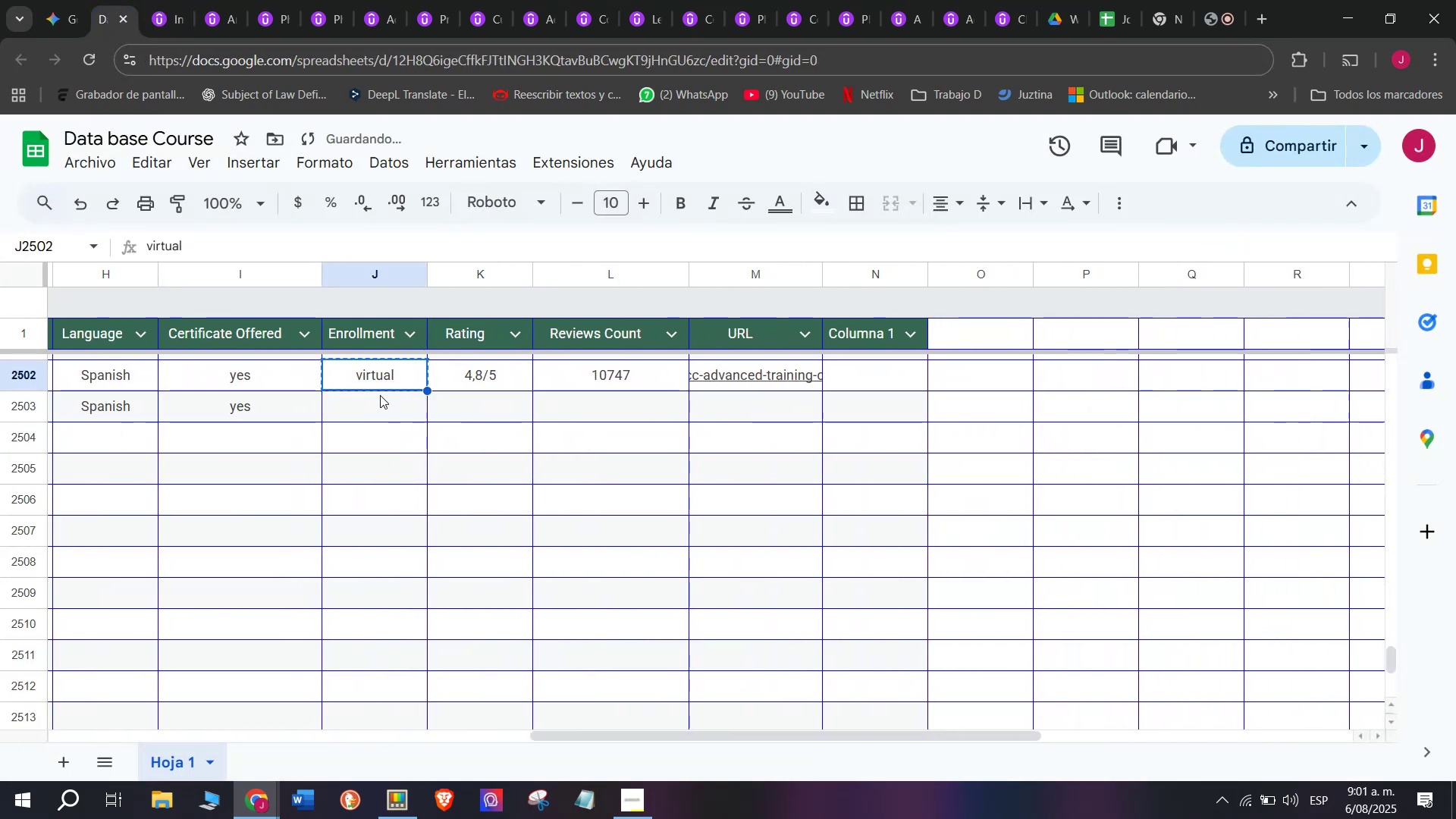 
key(Break)
 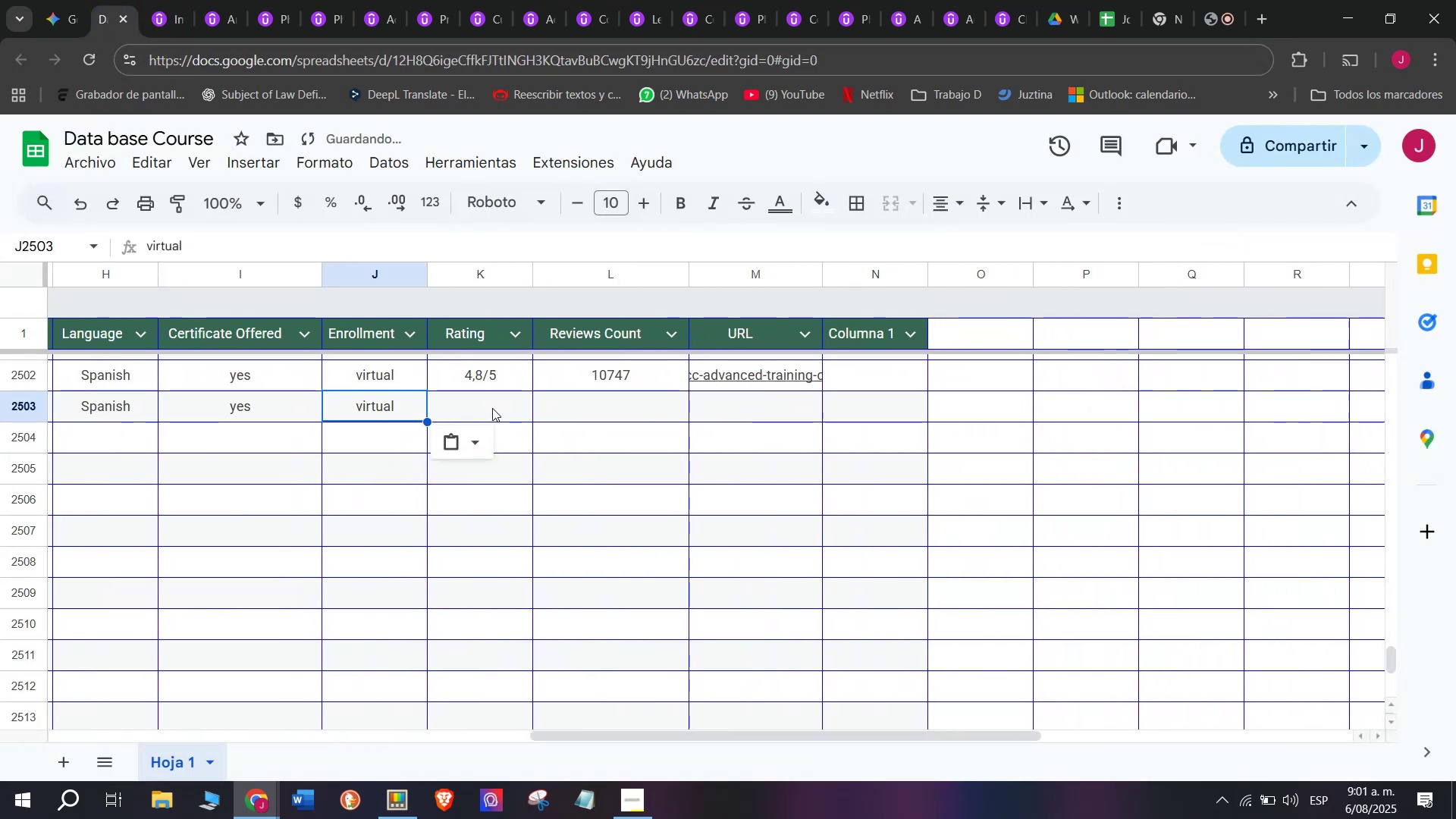 
key(Control+C)
 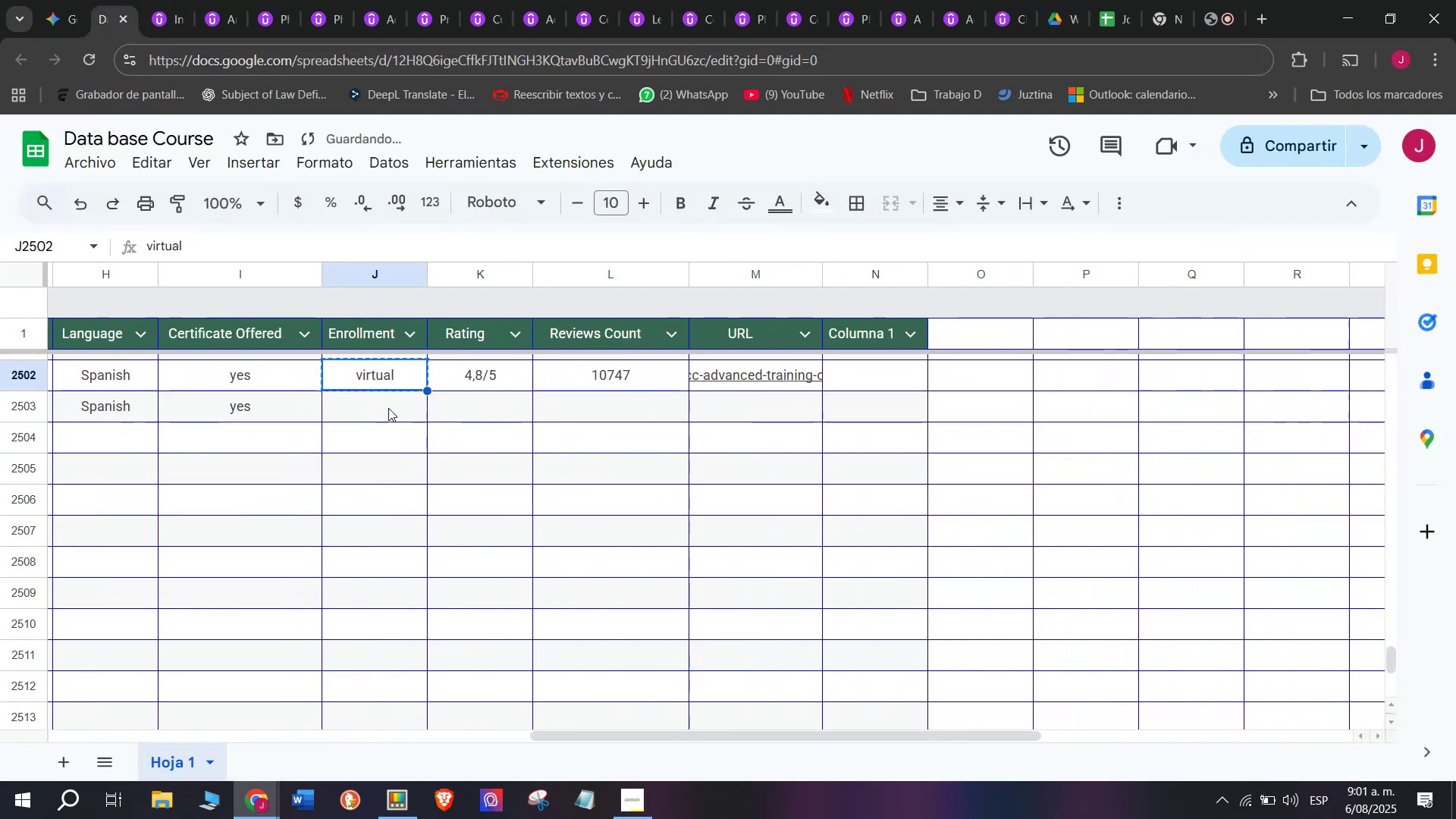 
double_click([388, 408])
 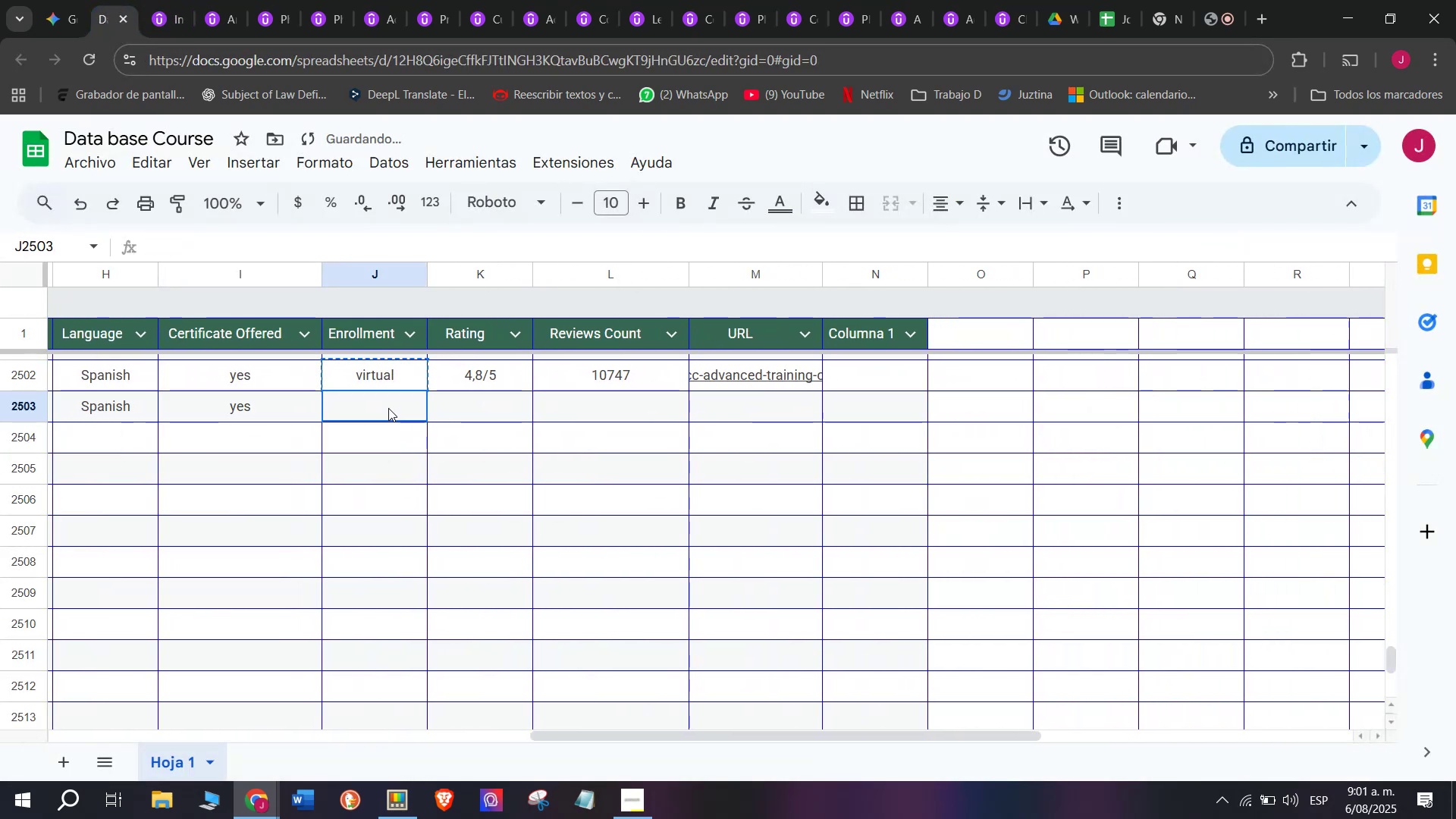 
key(Control+ControlLeft)
 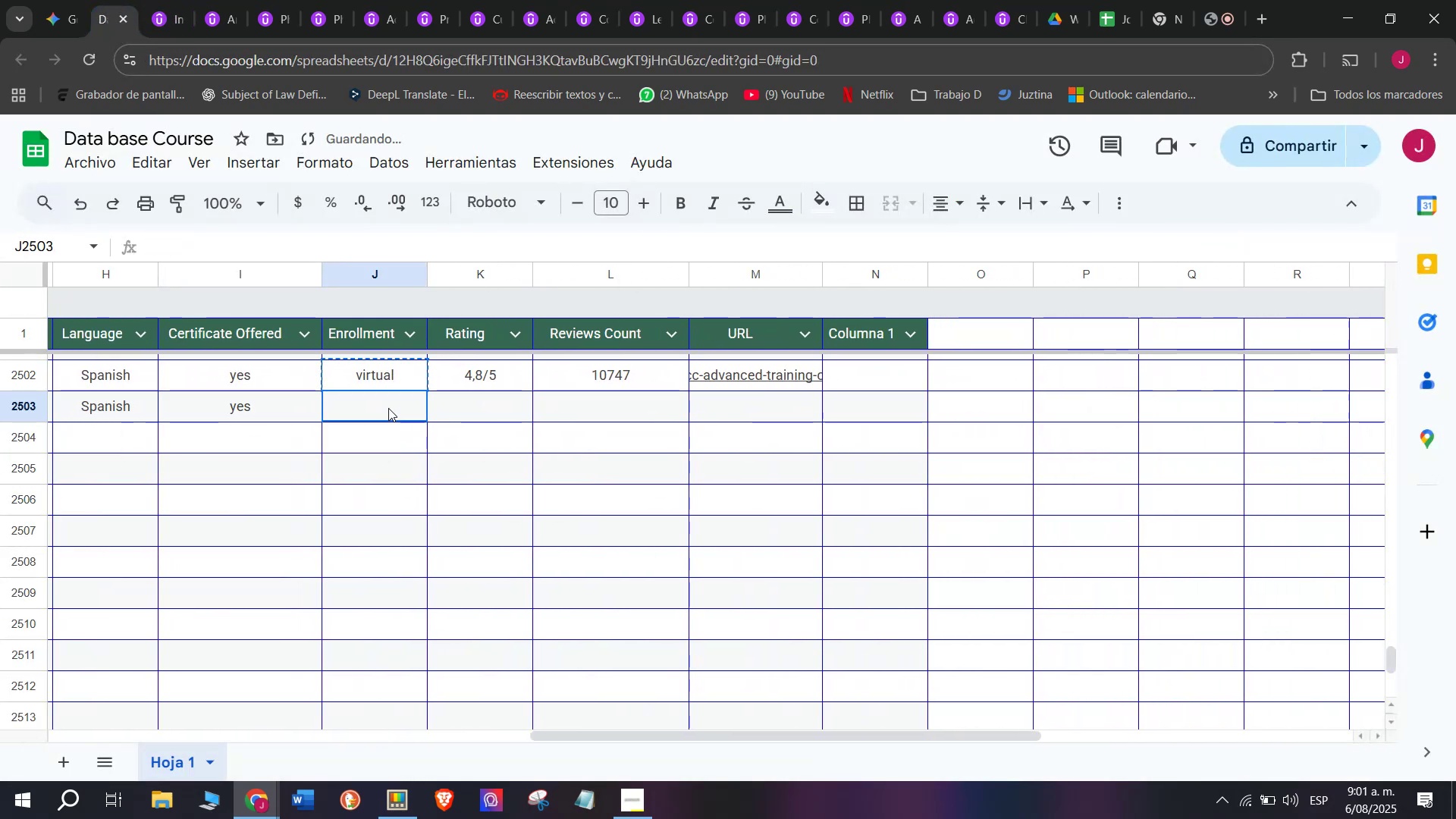 
key(Z)
 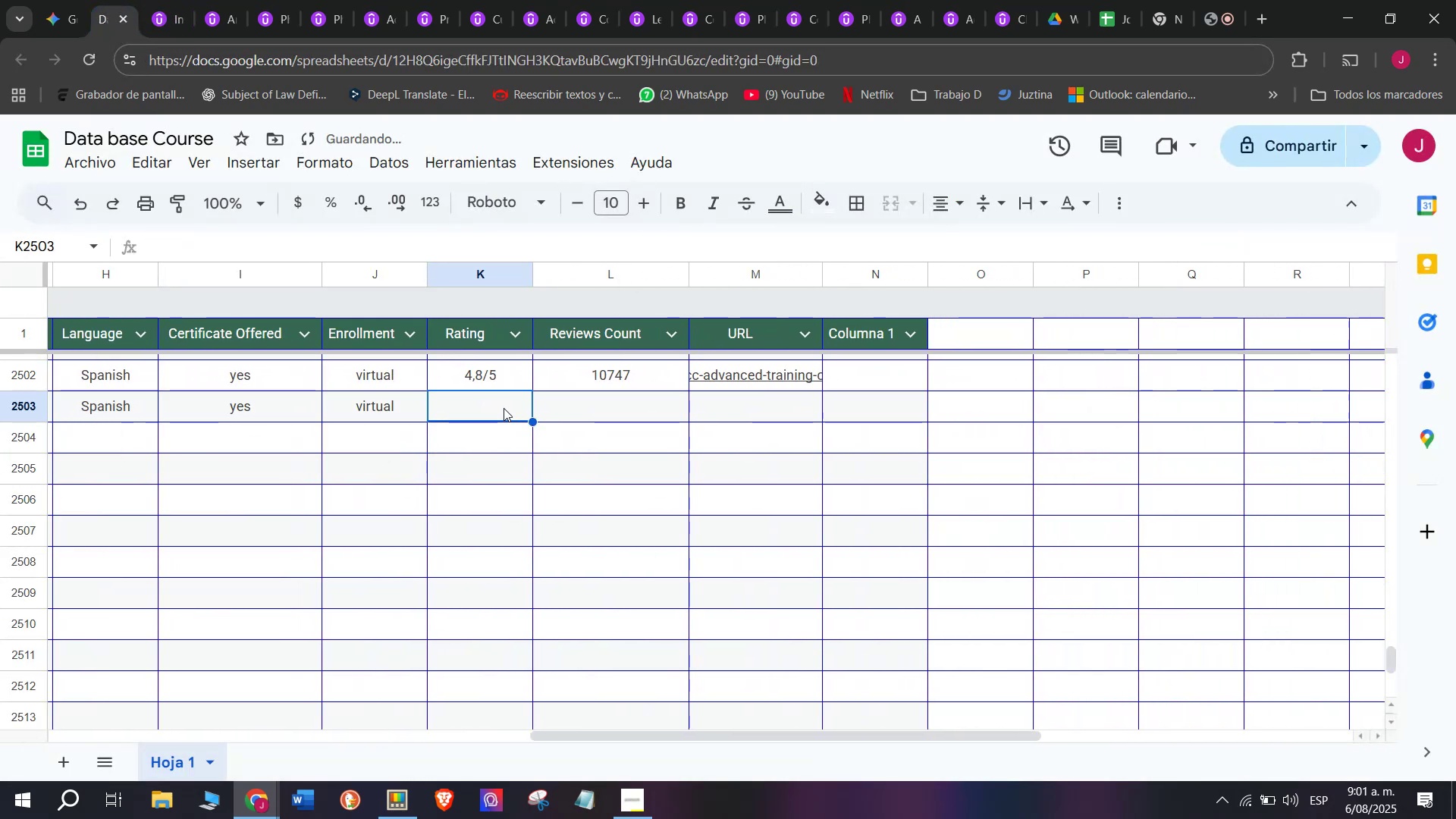 
key(Control+V)
 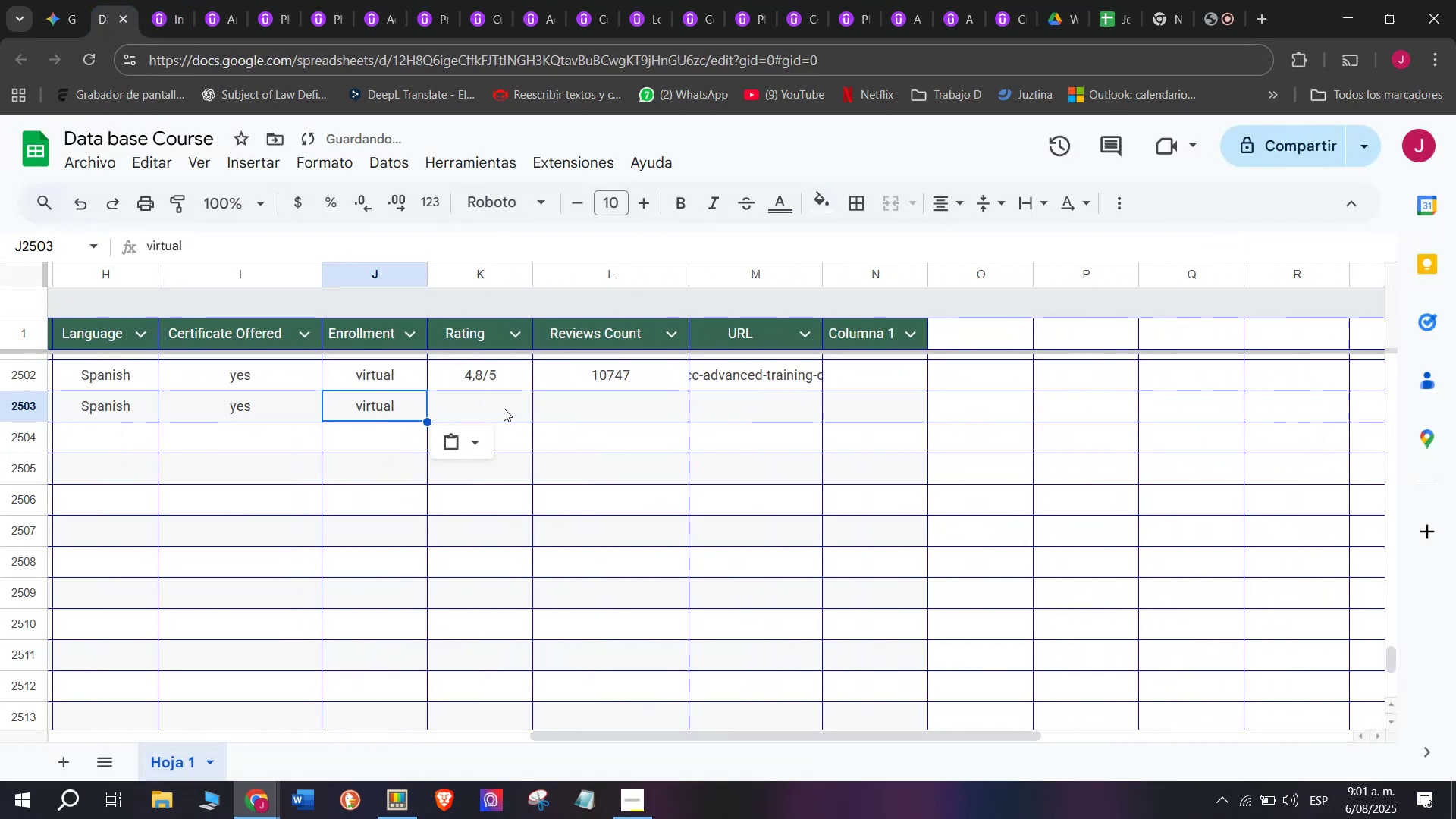 
triple_click([504, 408])
 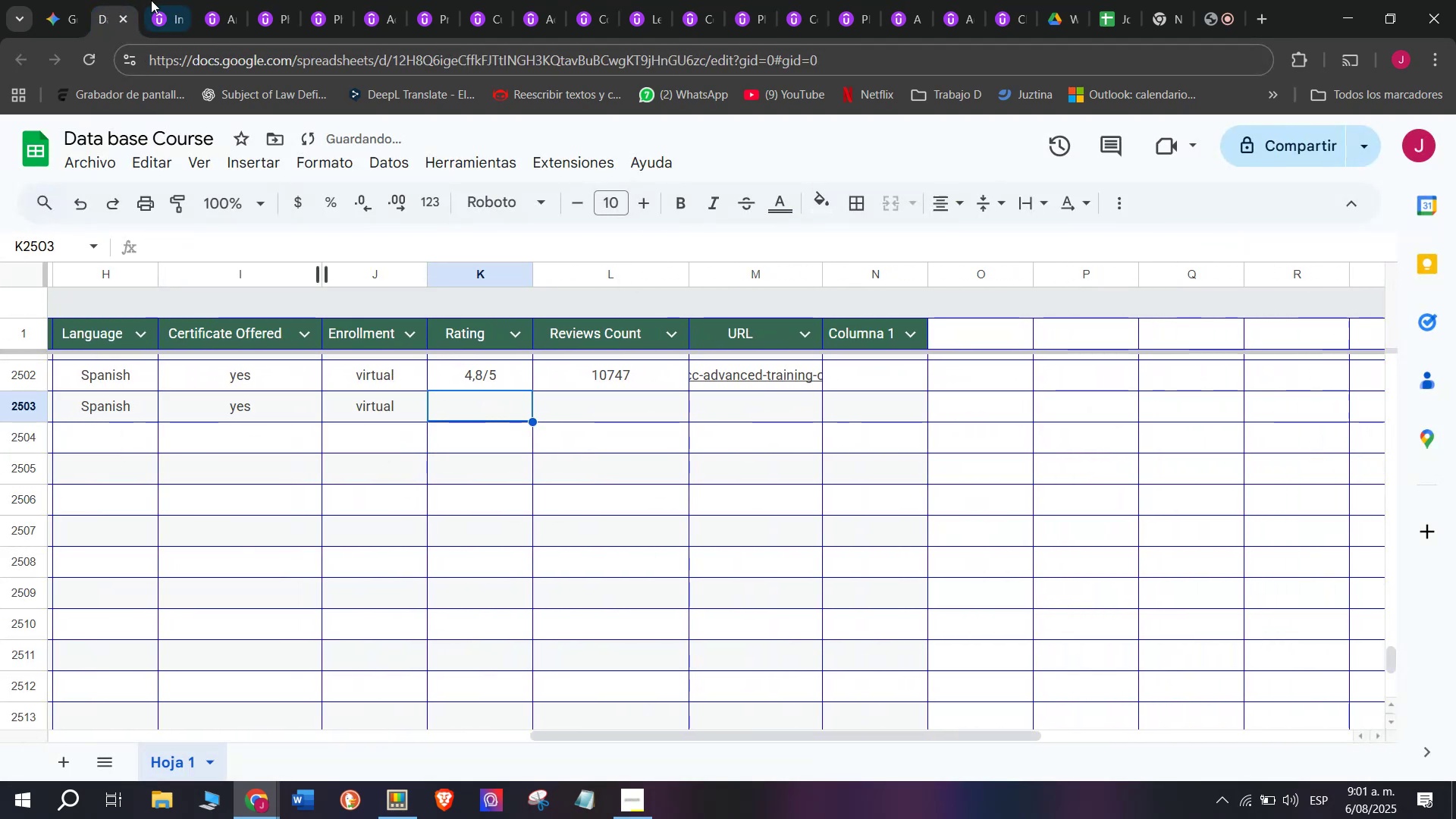 
left_click([170, 0])
 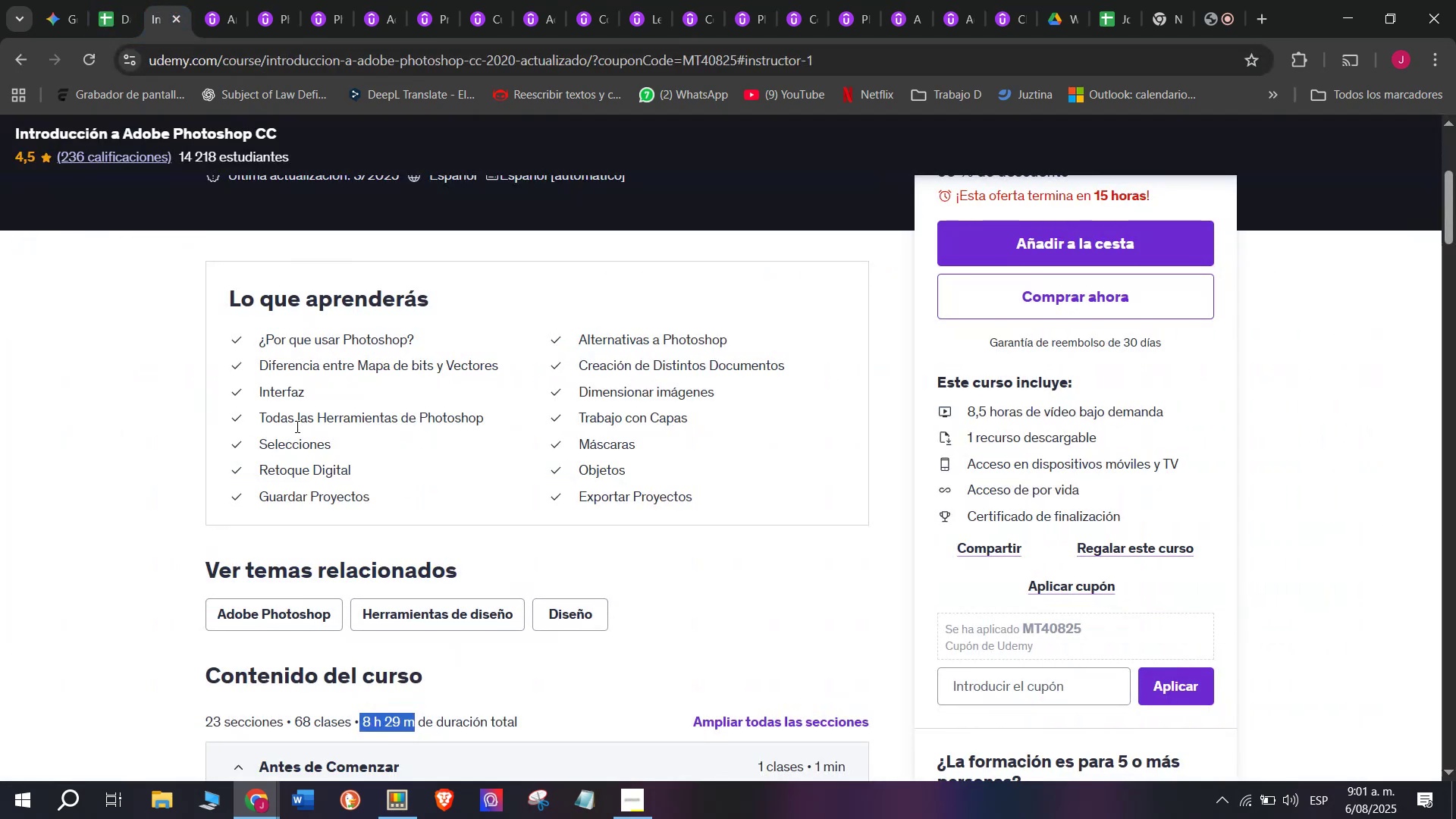 
scroll: coordinate [300, 428], scroll_direction: up, amount: 4.0
 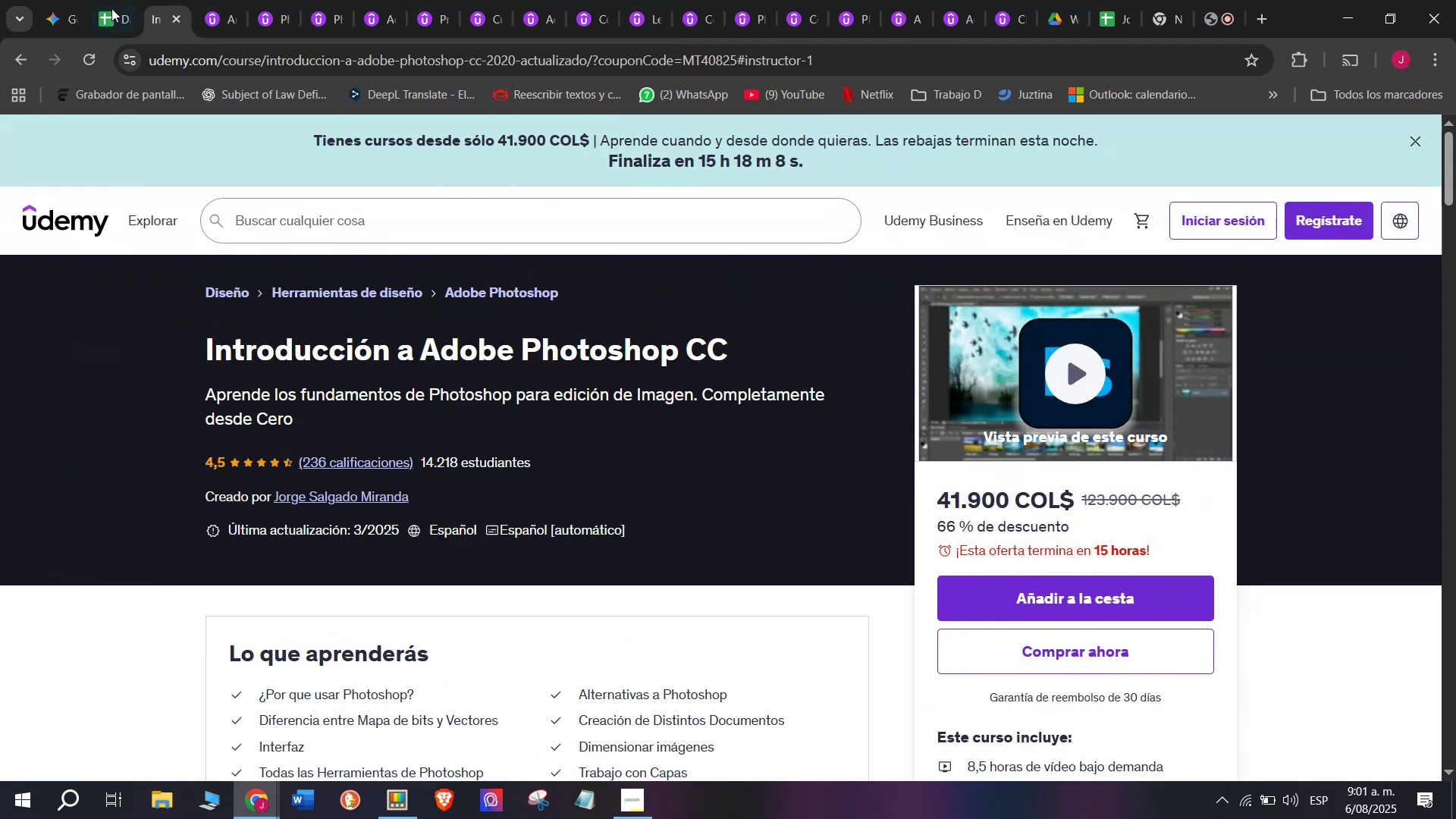 
left_click([96, 0])
 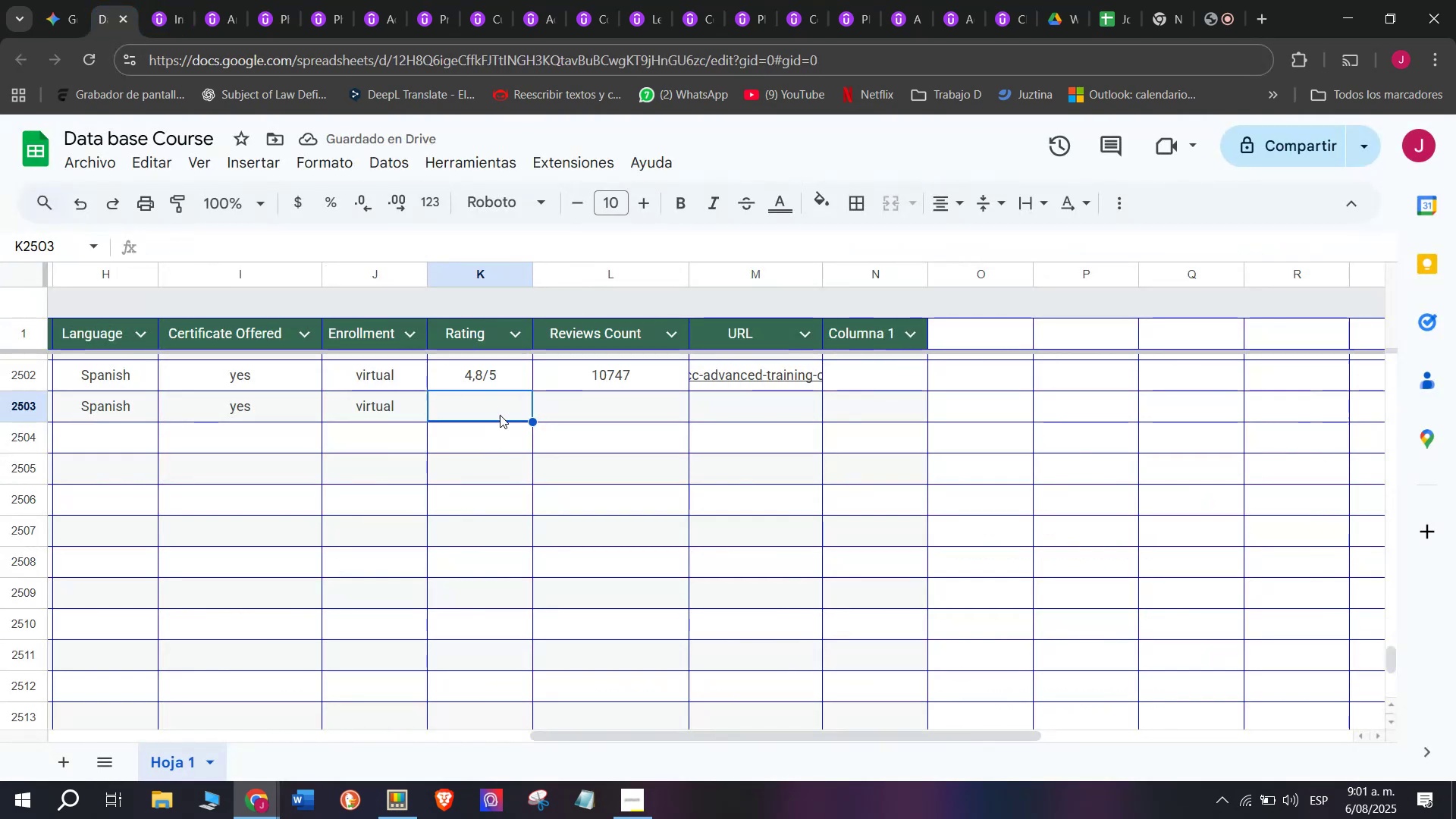 
key(Break)
 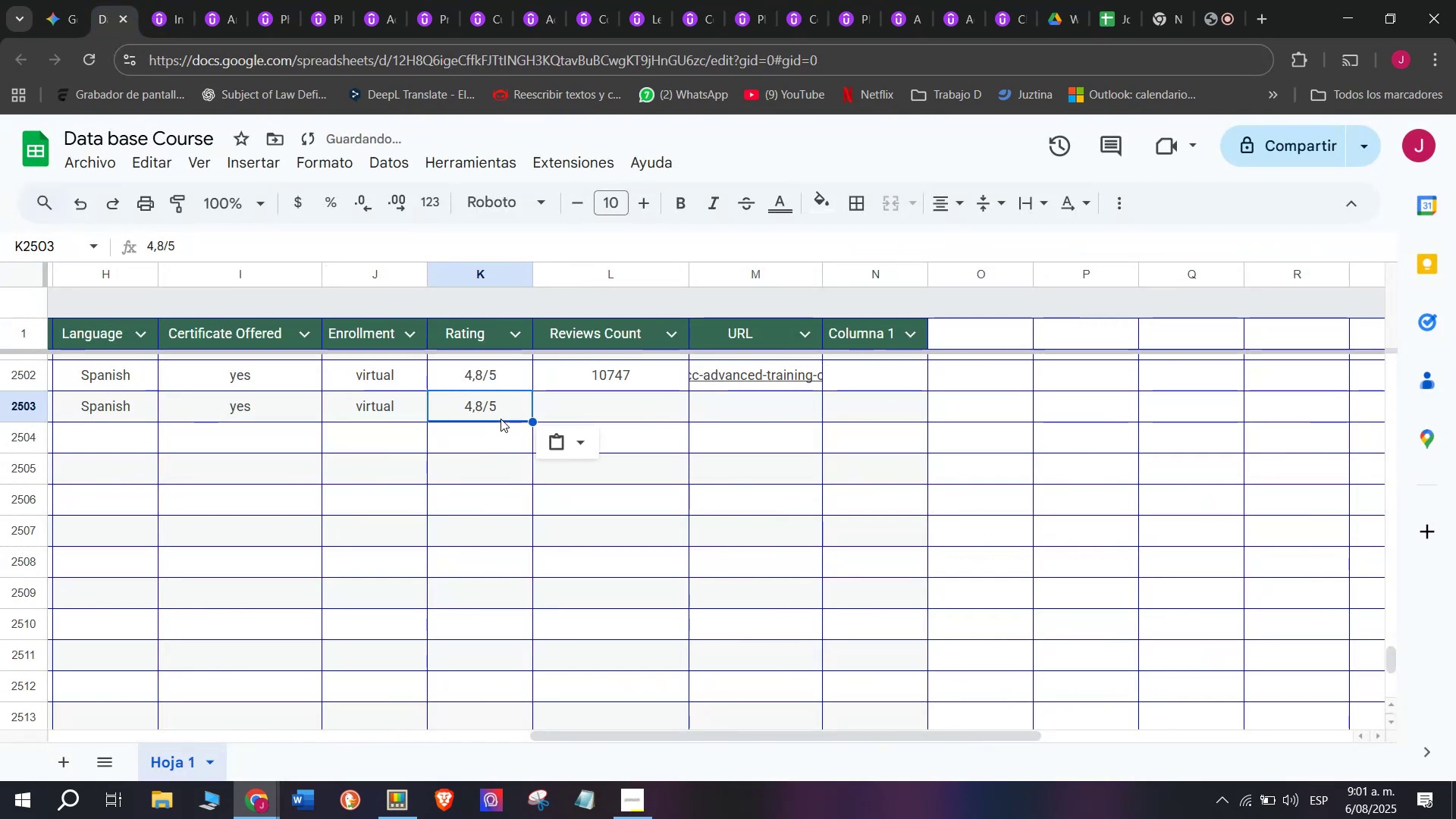 
key(Control+ControlLeft)
 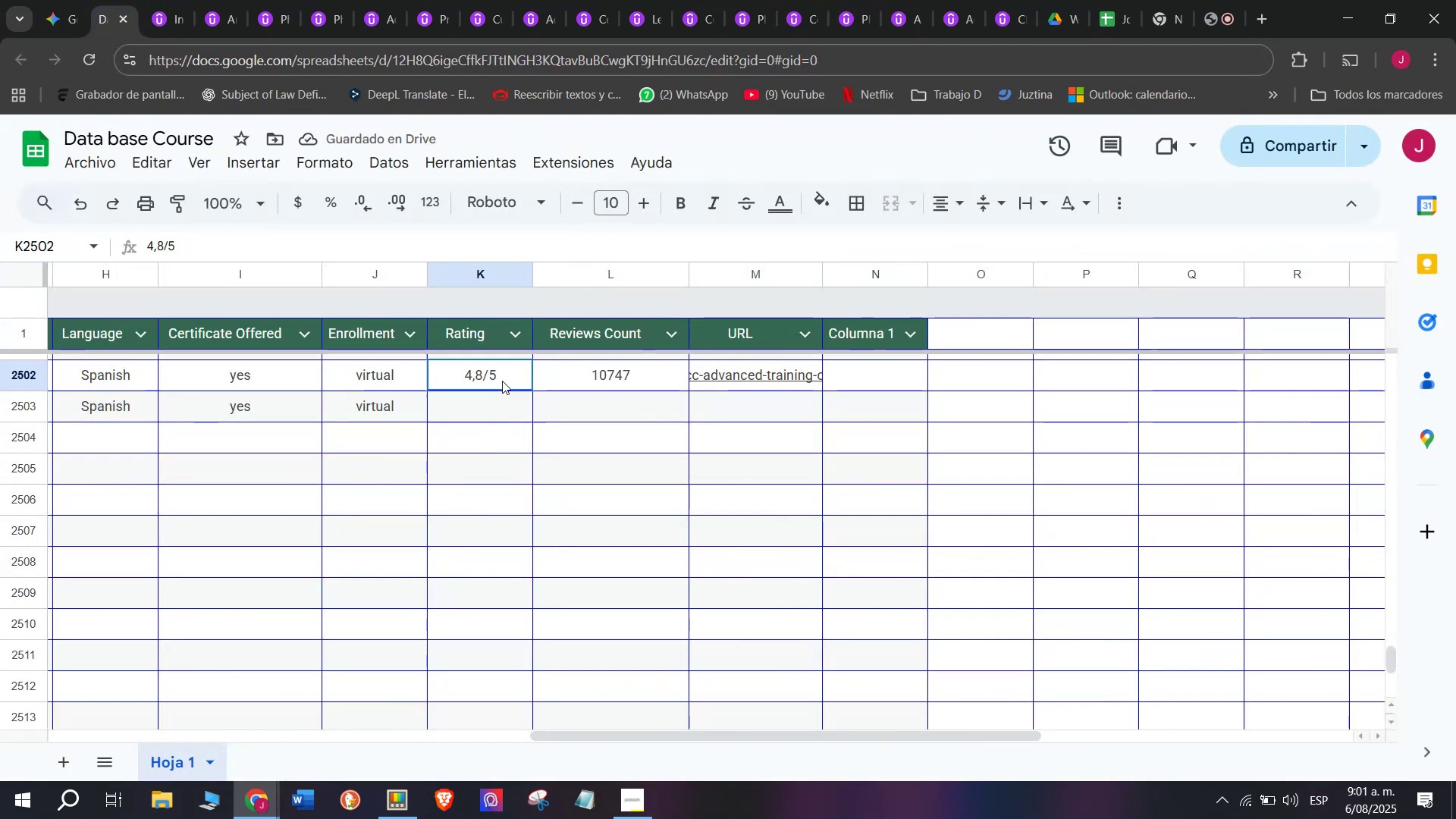 
key(Control+C)
 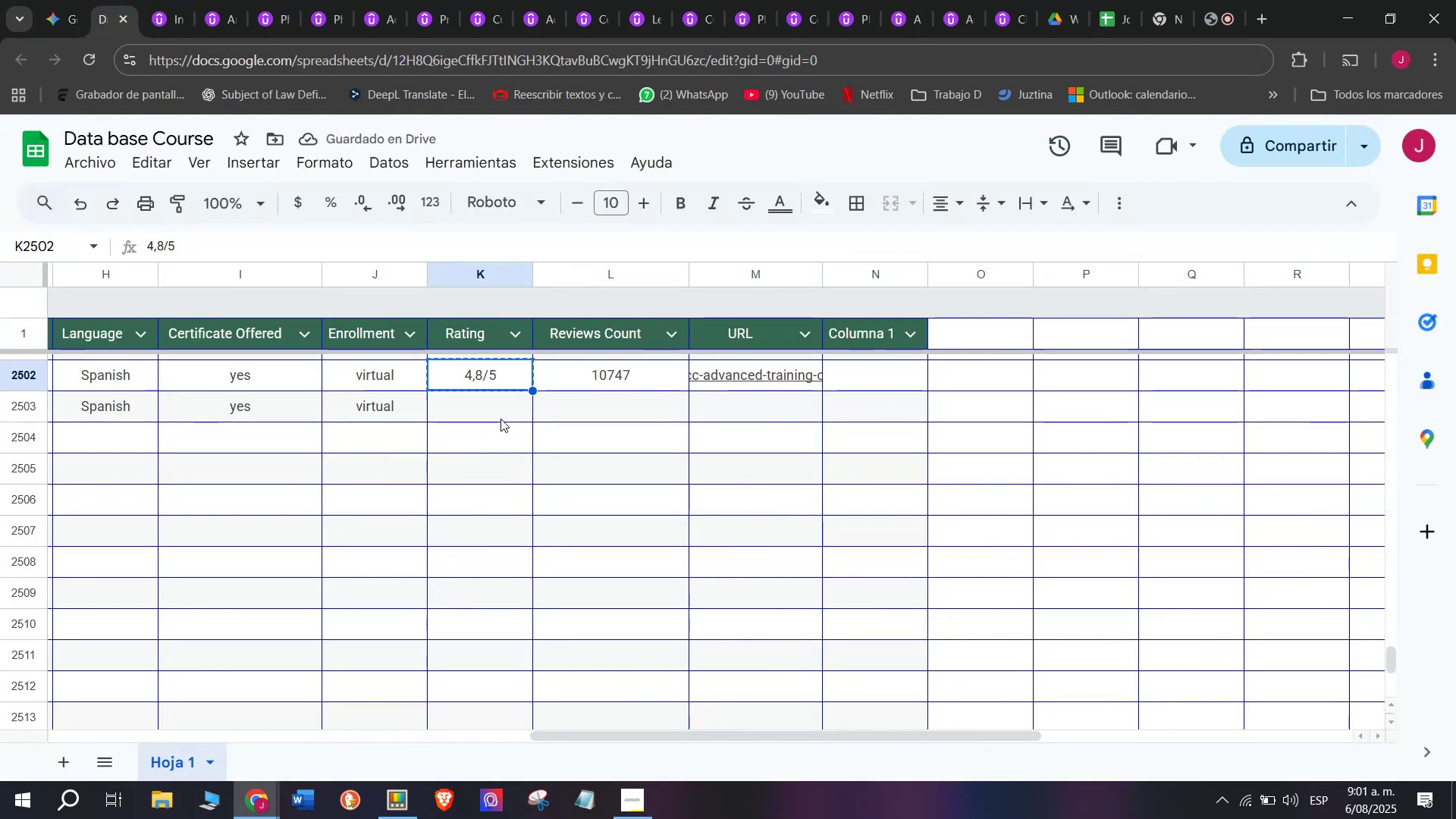 
double_click([500, 419])
 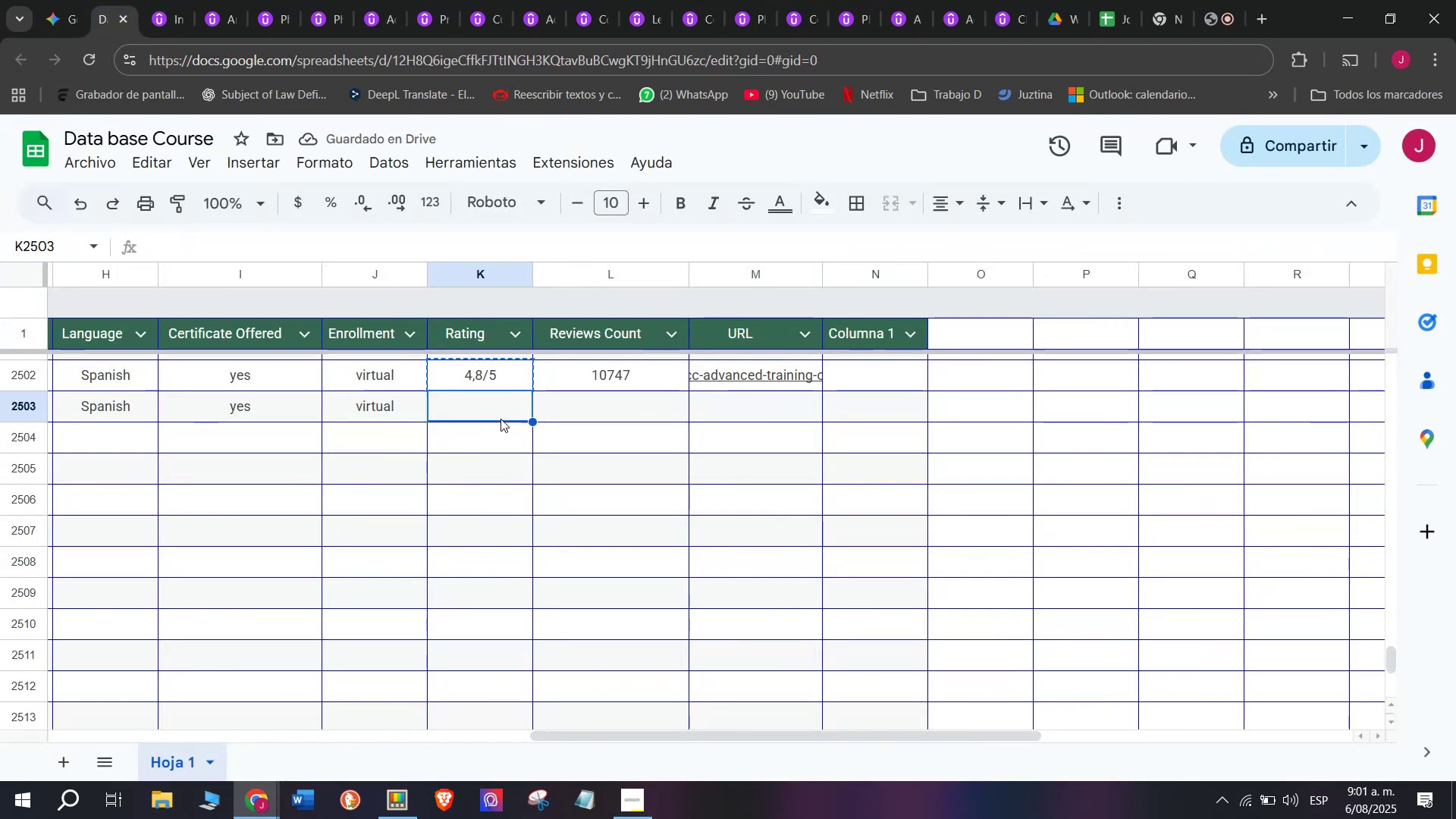 
key(Z)
 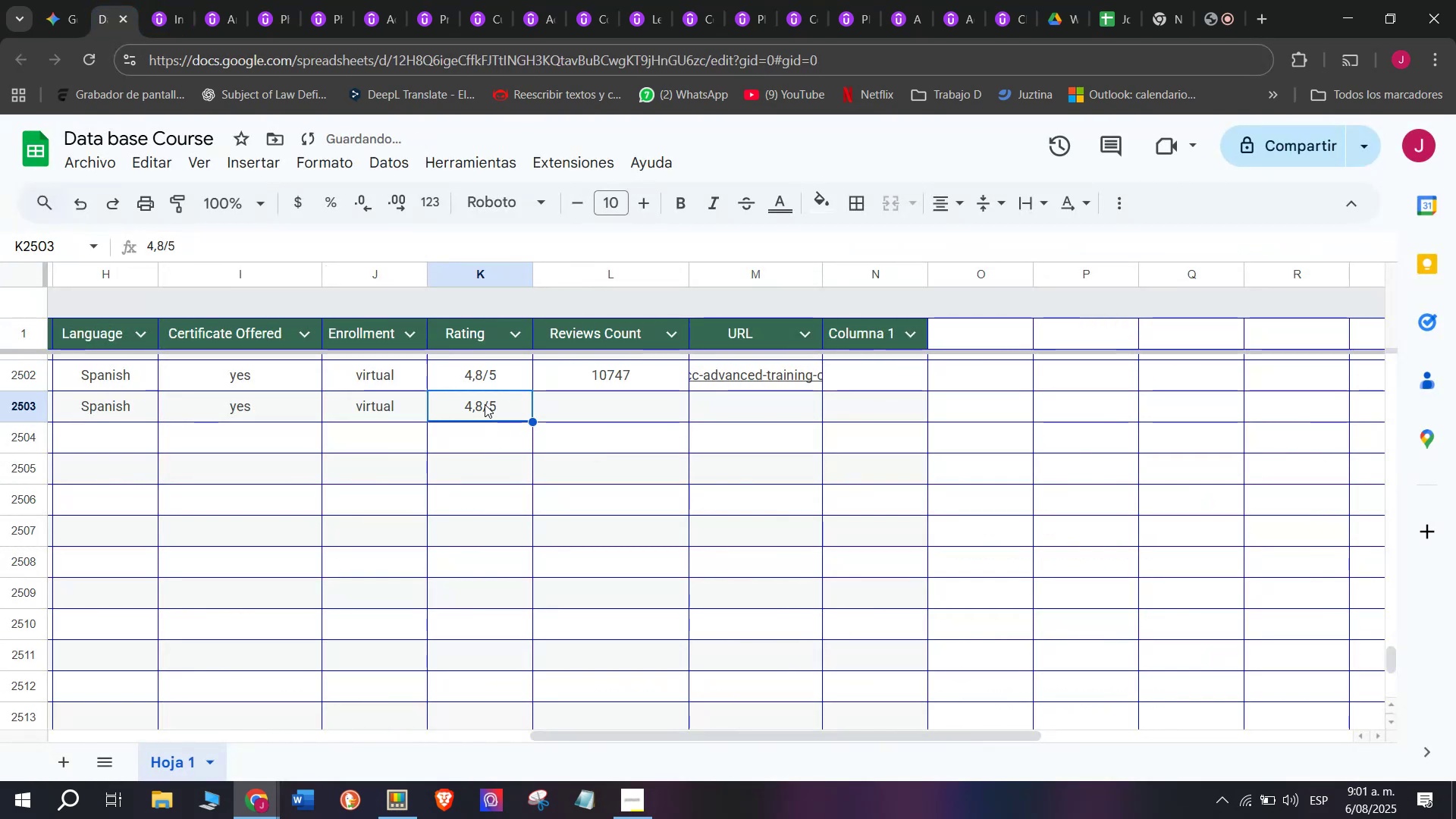 
key(Control+ControlLeft)
 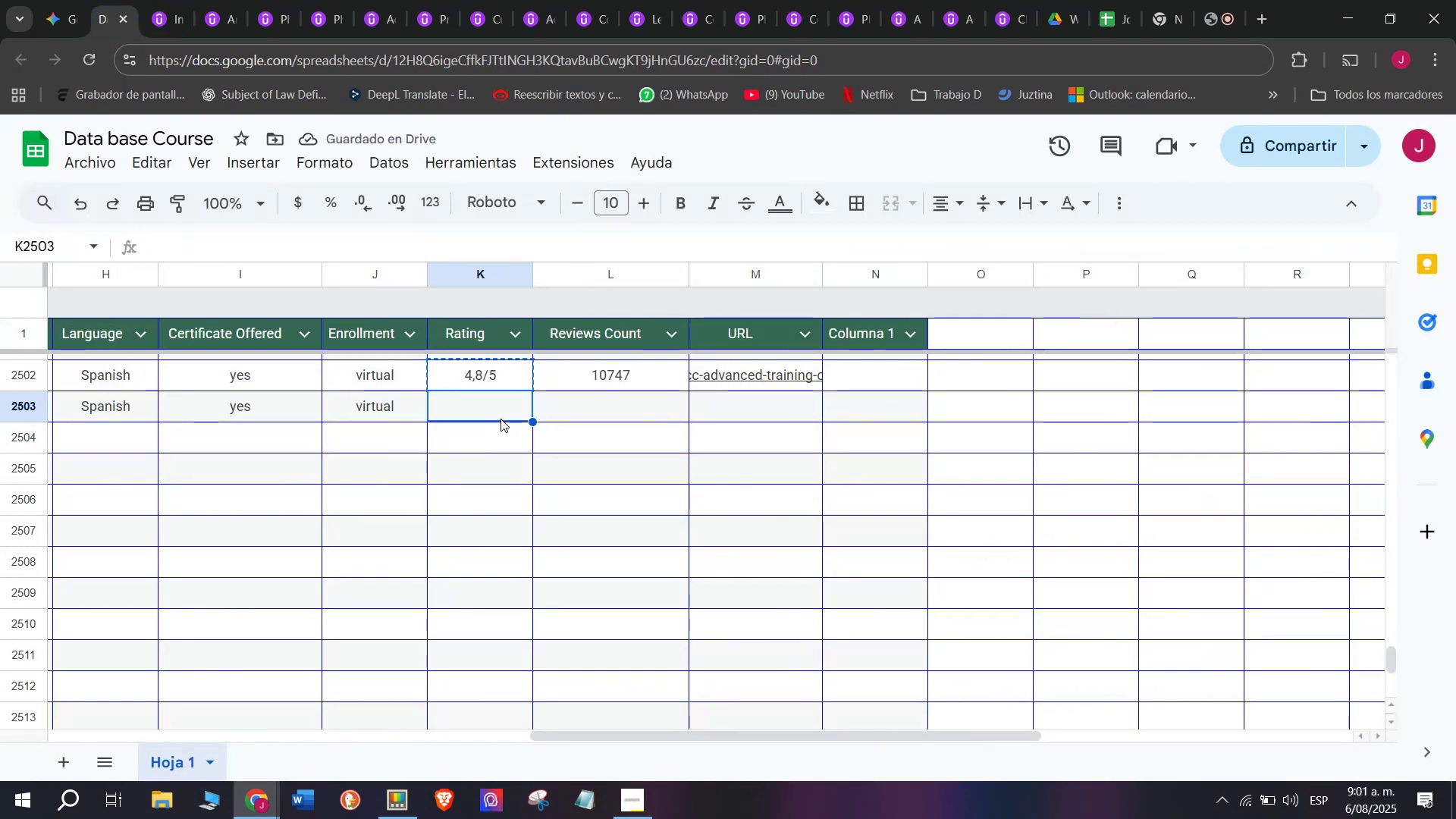 
key(Control+V)
 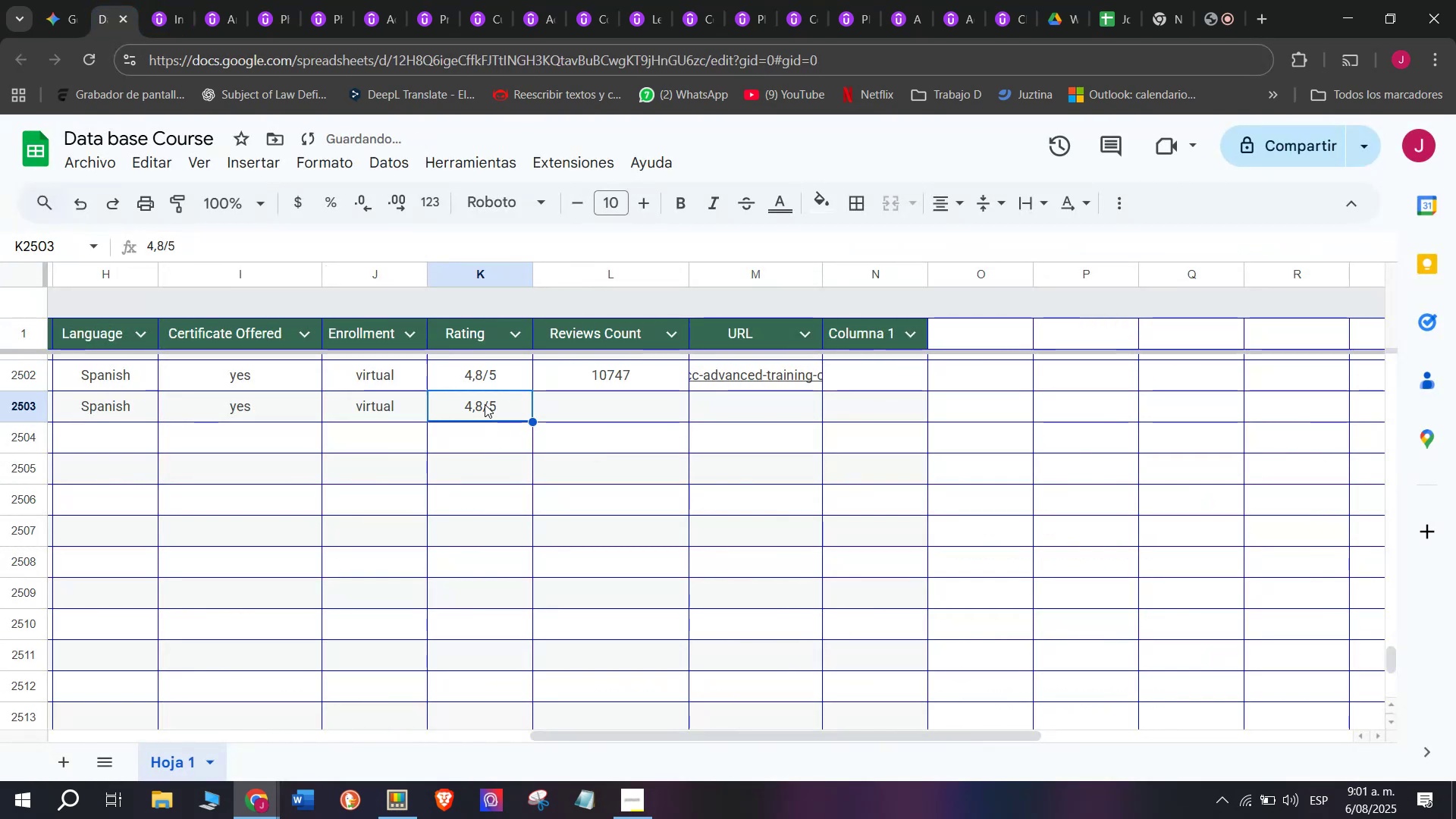 
triple_click([485, 404])
 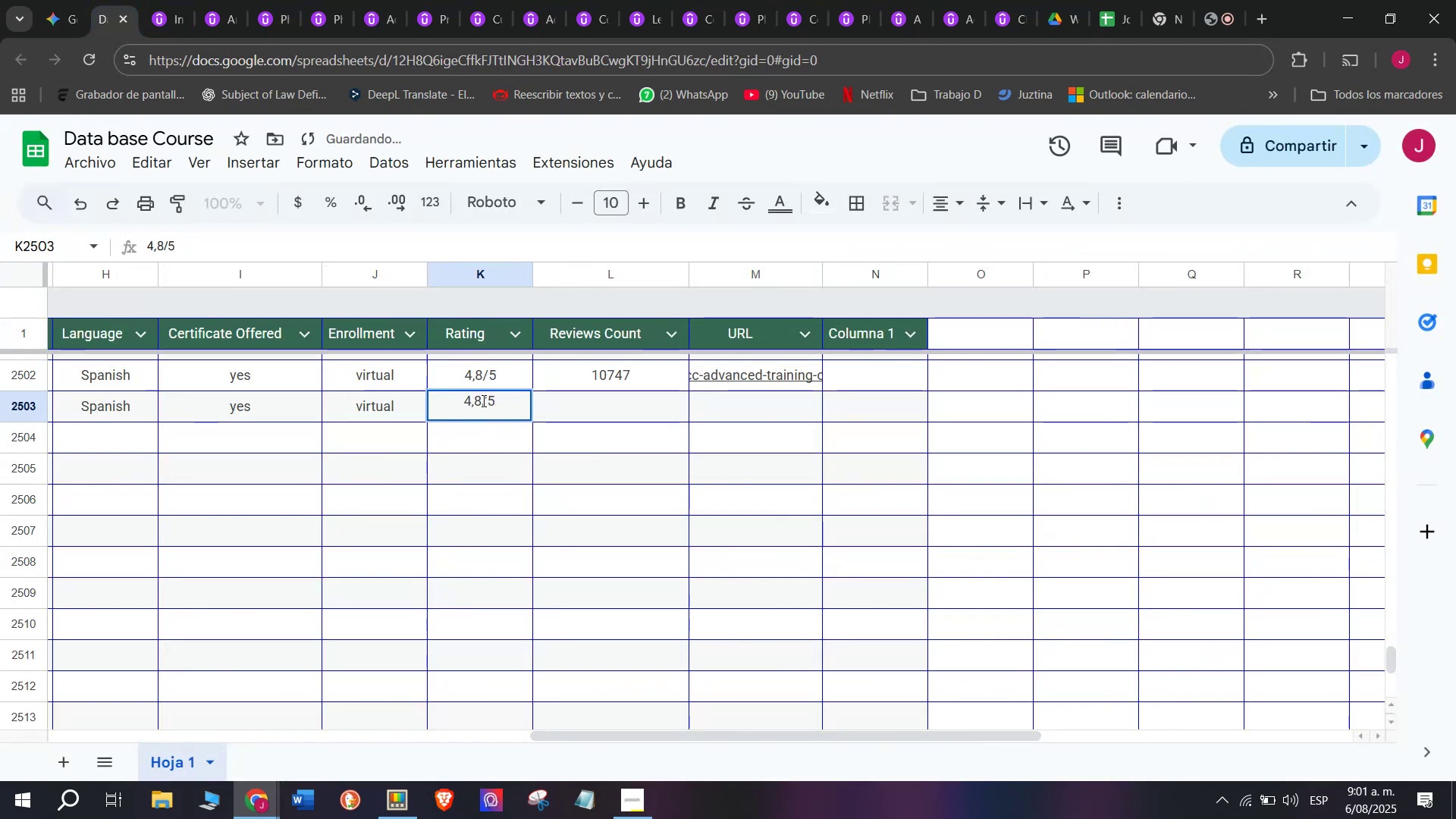 
left_click([482, 400])
 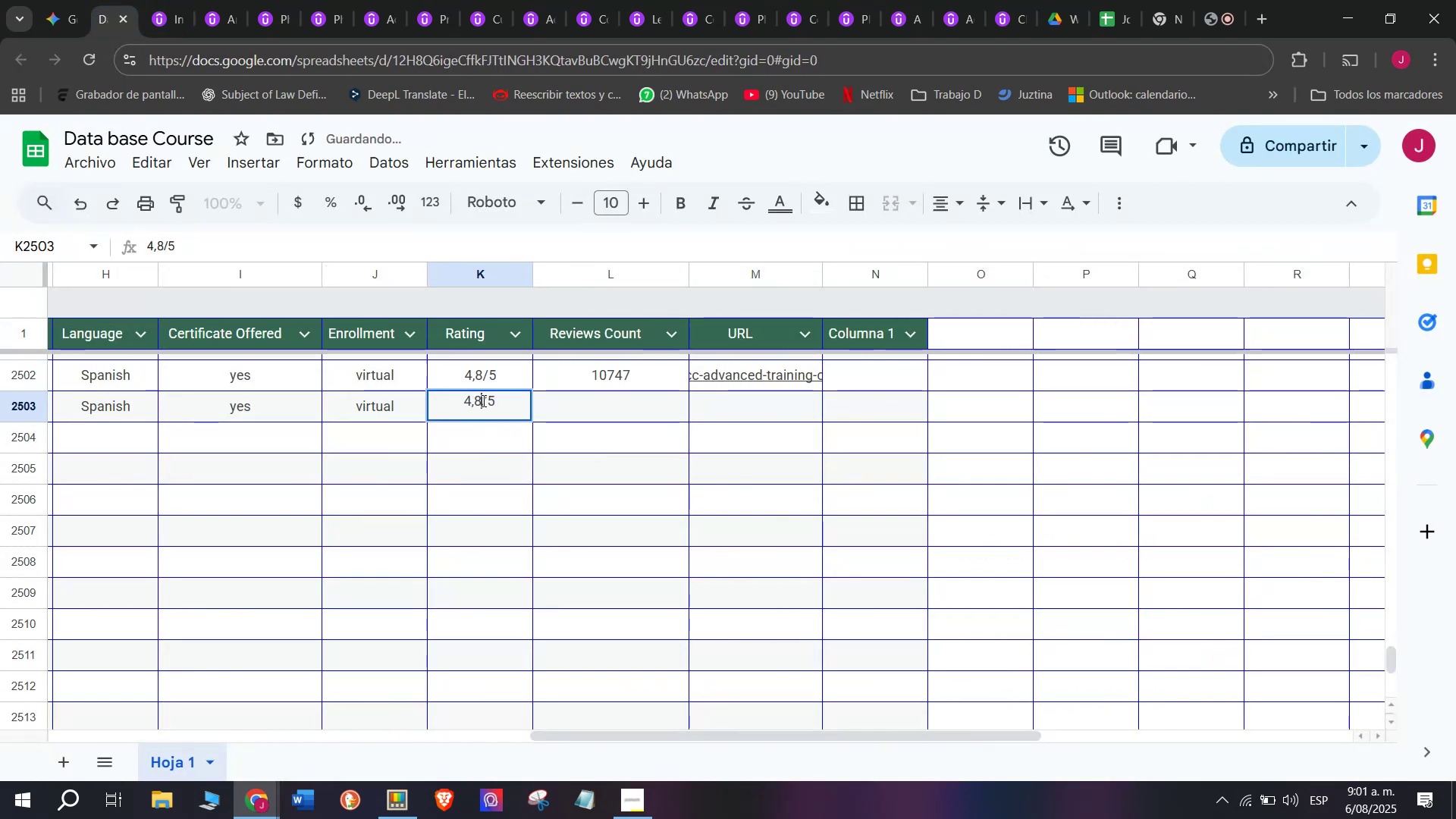 
key(Q)
 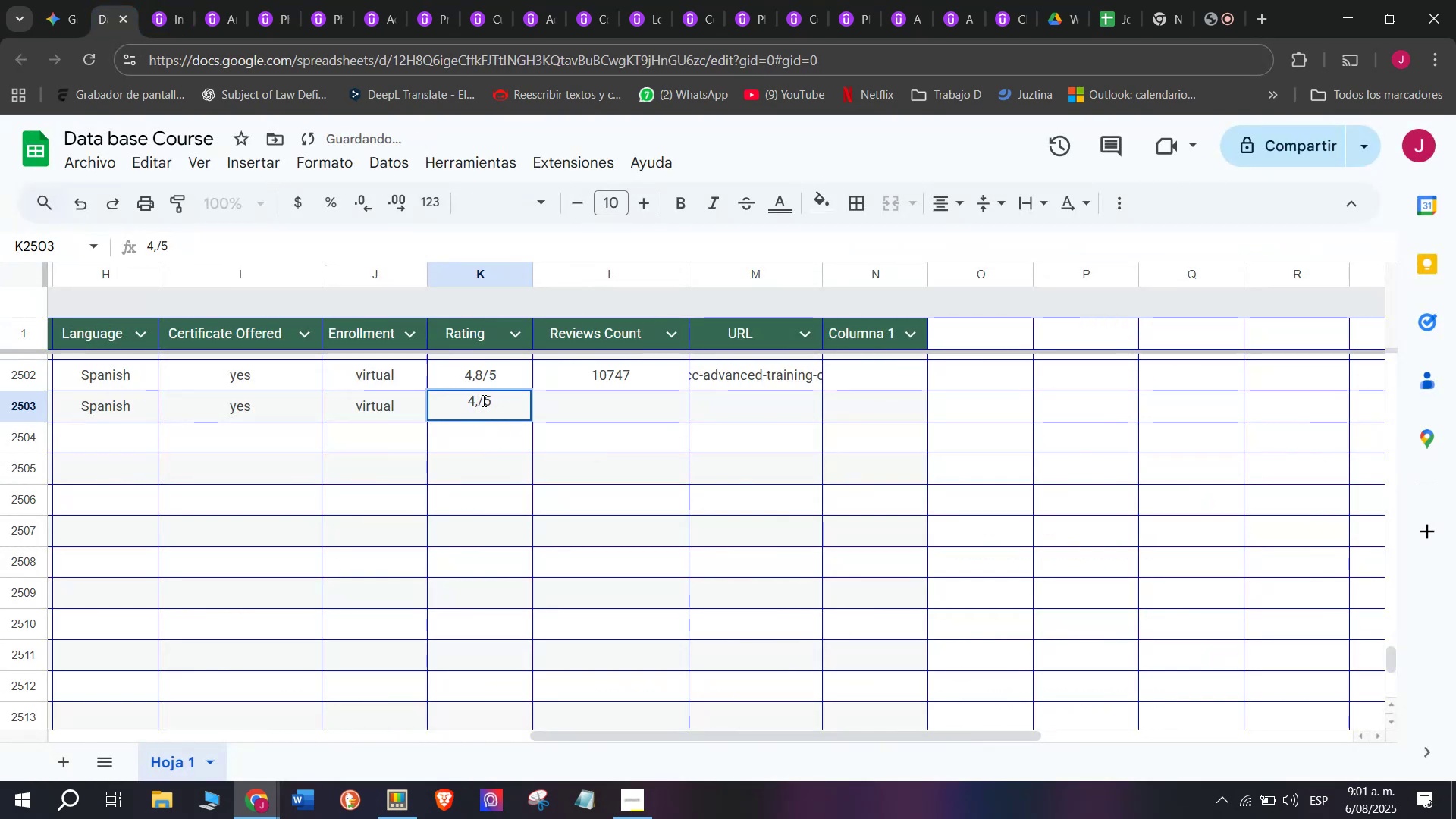 
key(Backspace)
 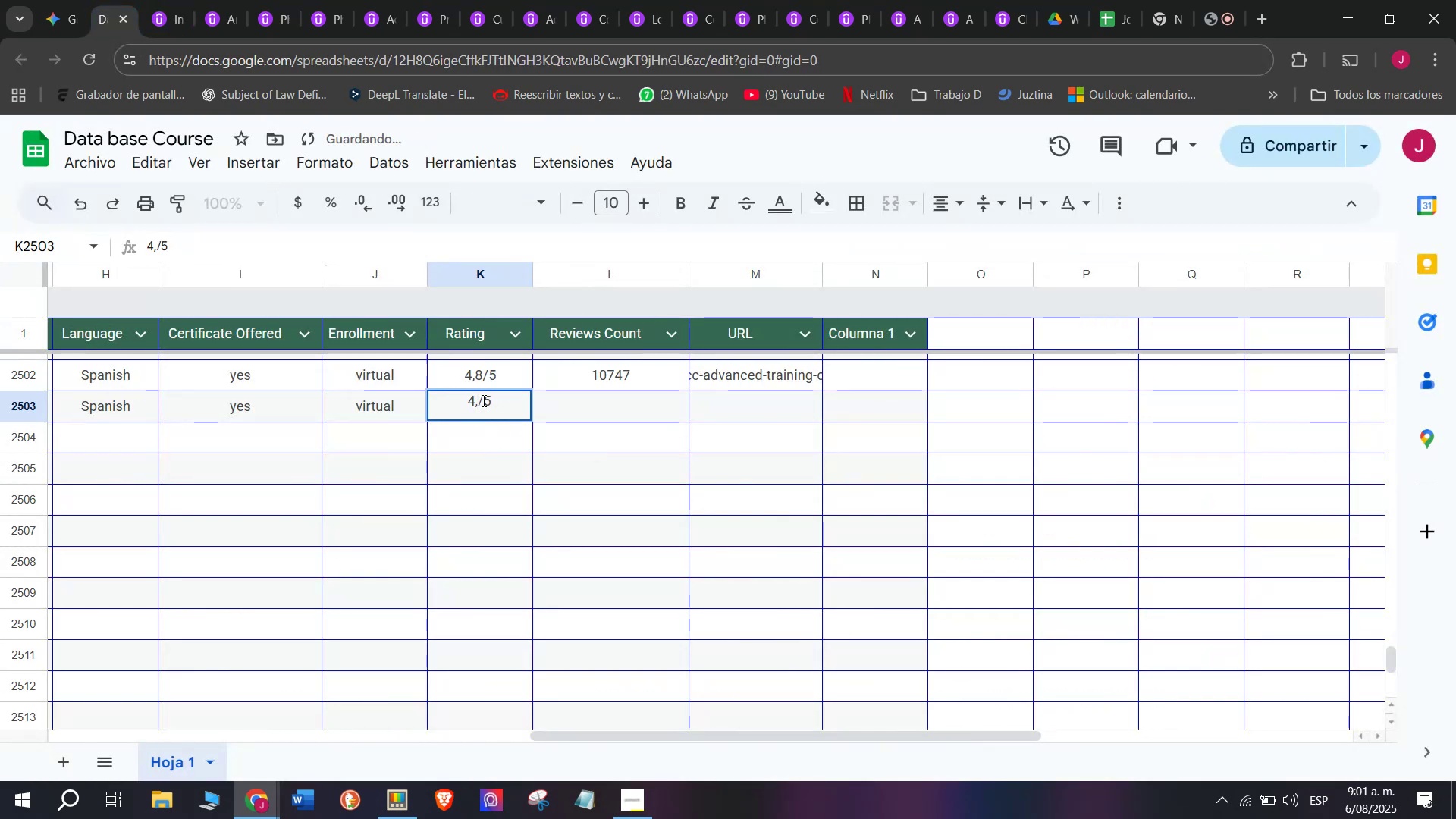 
key(5)
 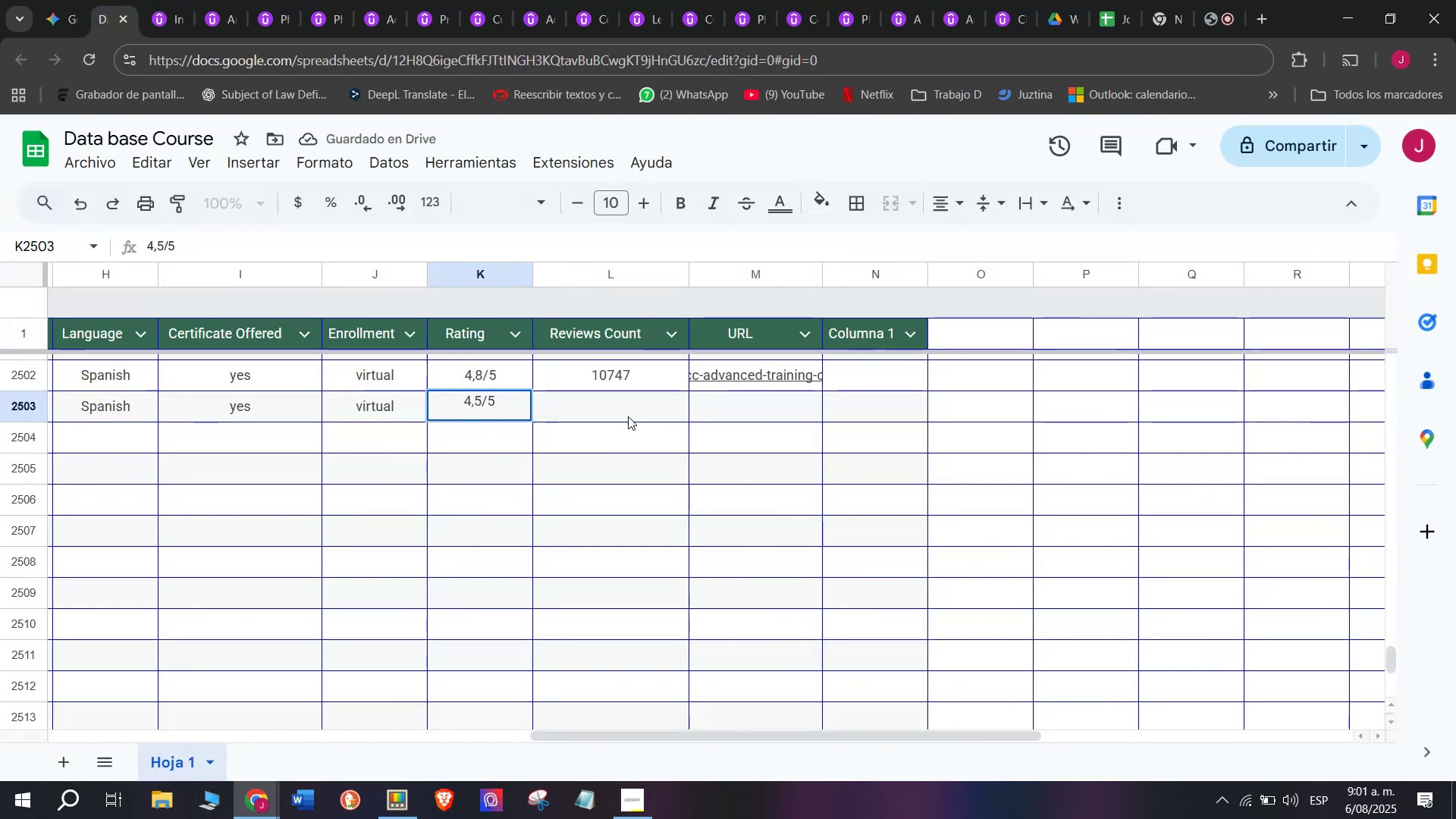 
left_click([632, 409])
 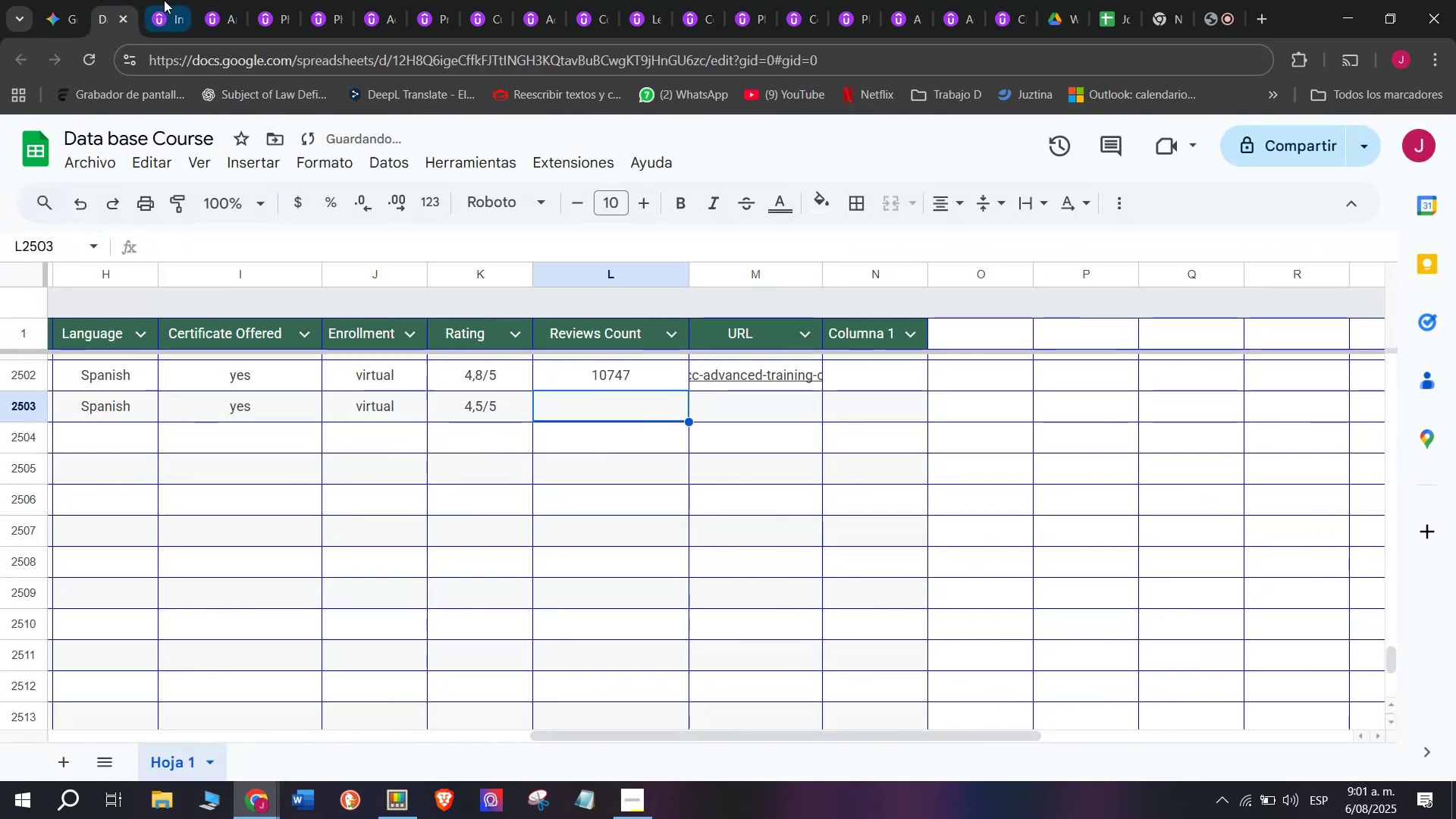 
left_click([162, 0])
 